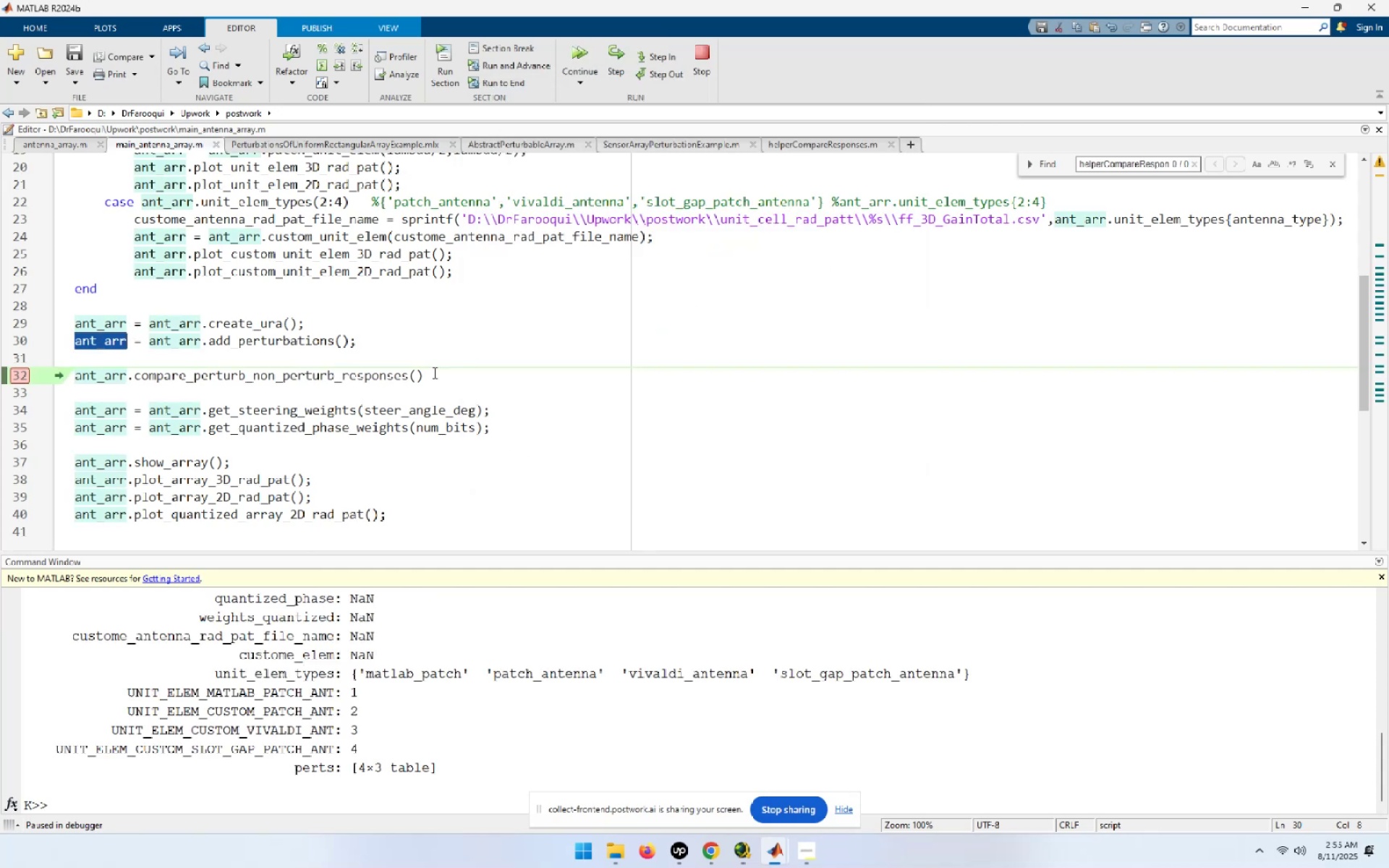 
wait(8.16)
 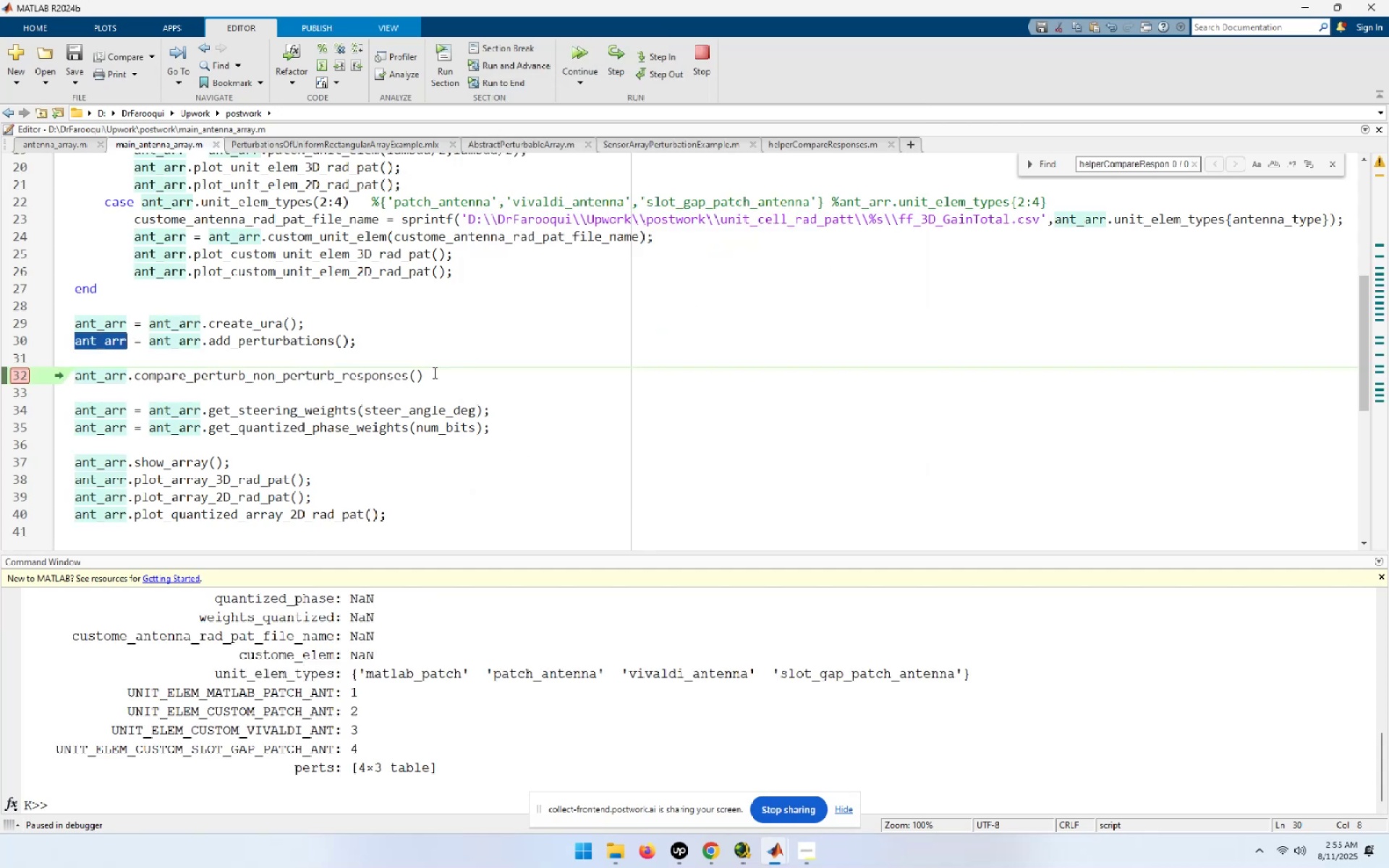 
key(Alt+AltLeft)
 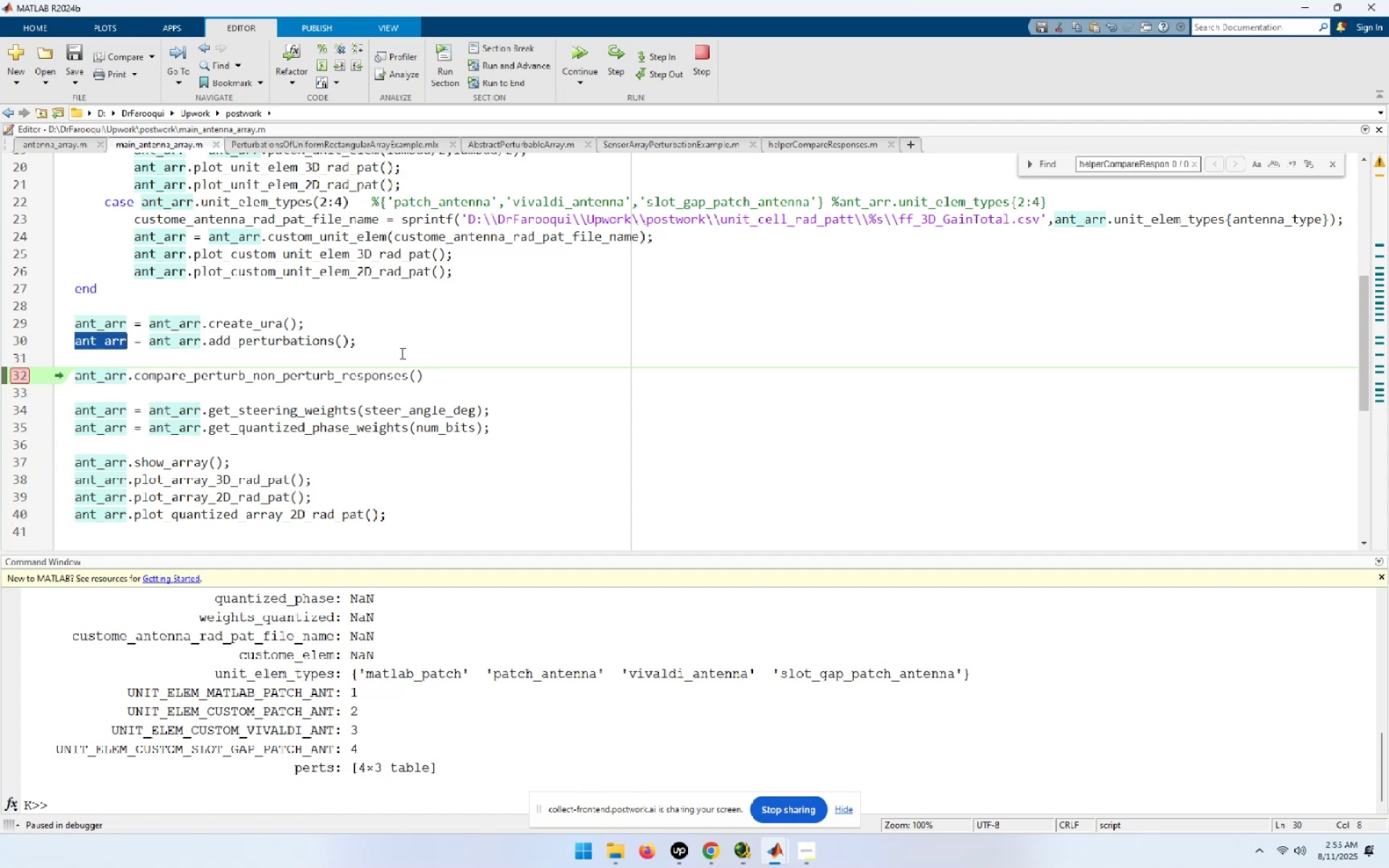 
key(Alt+Tab)
 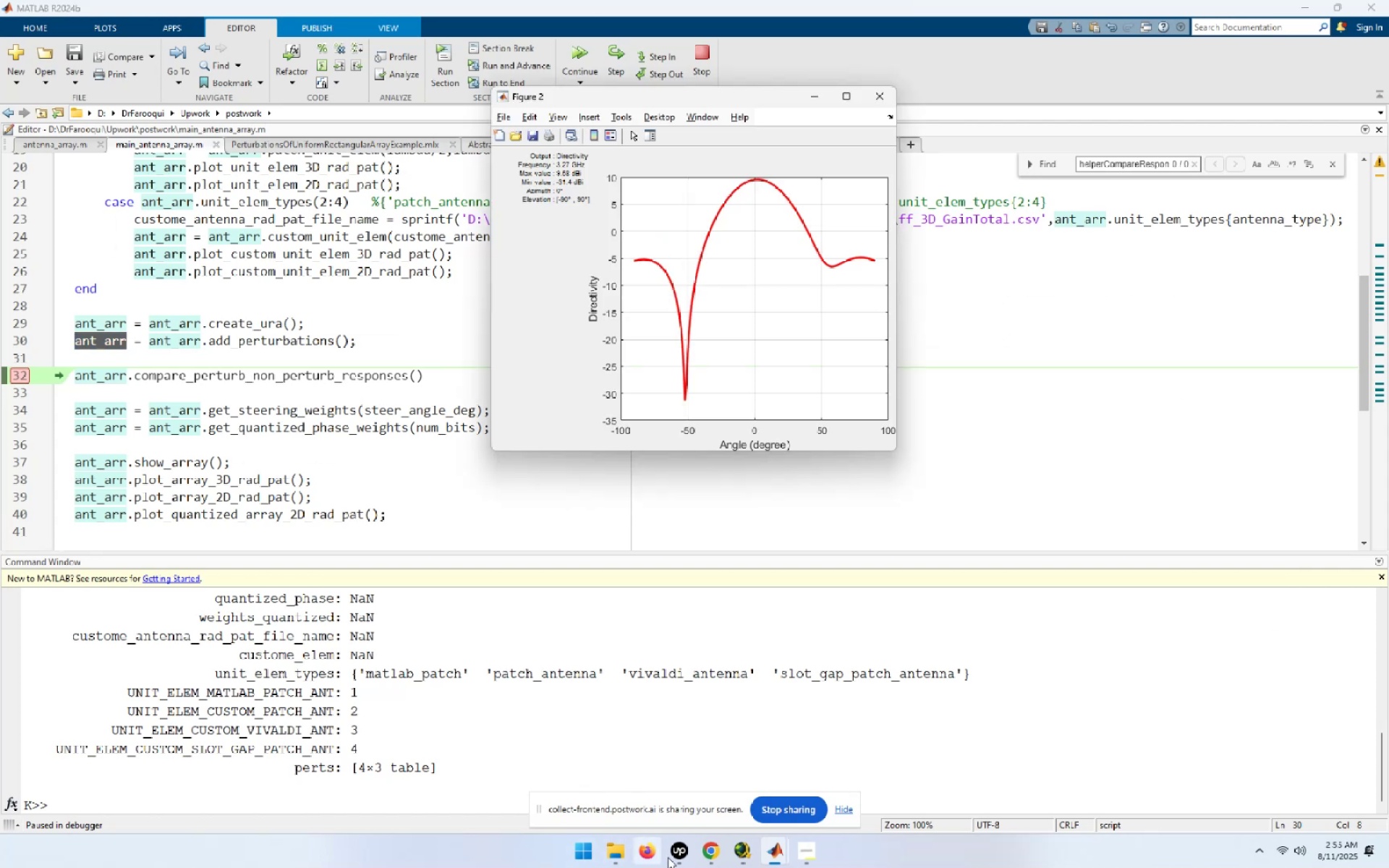 
left_click([706, 857])
 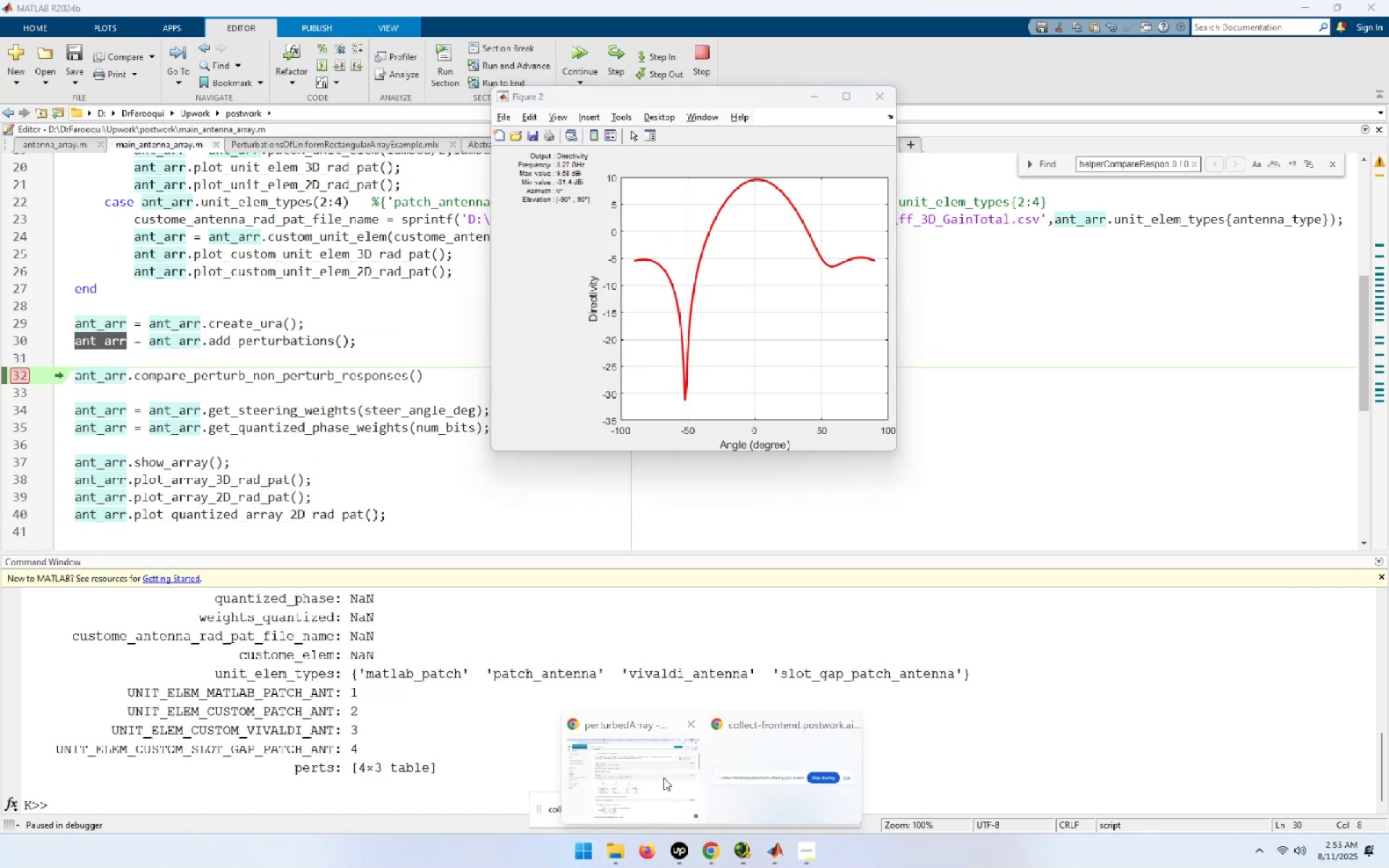 
left_click([655, 777])
 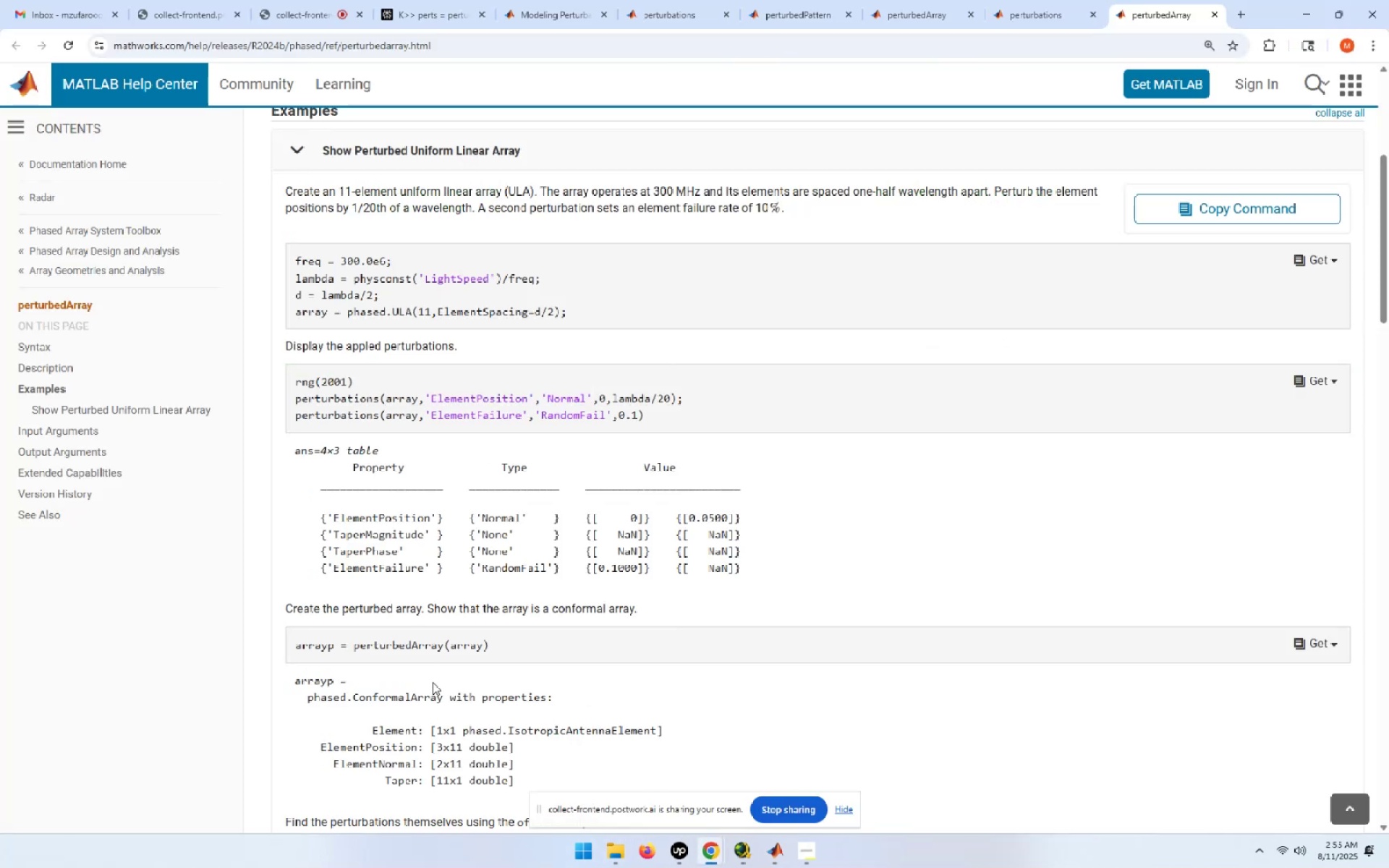 
left_click_drag(start_coordinate=[504, 645], to_coordinate=[282, 646])
 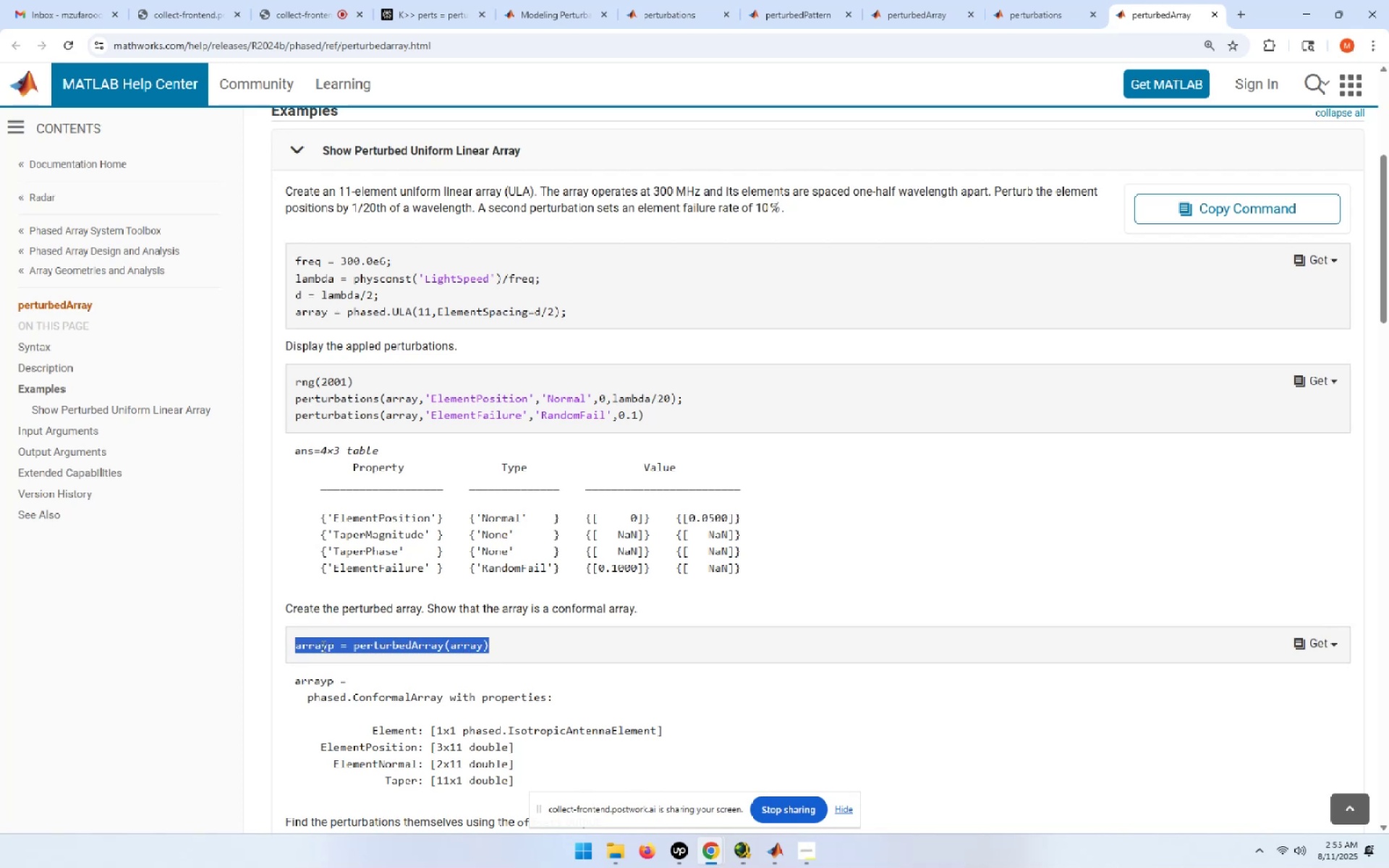 
right_click([322, 646])
 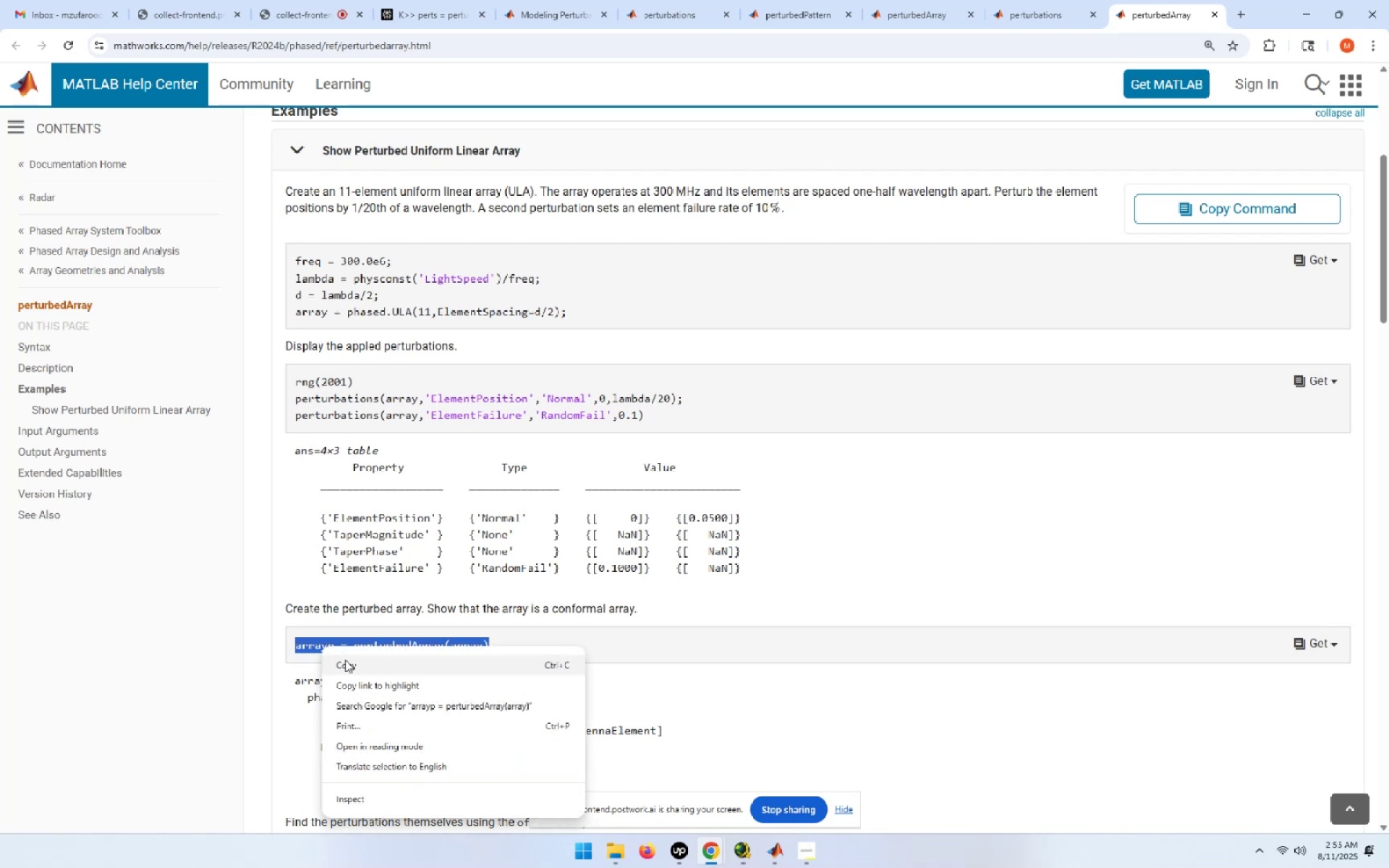 
left_click([345, 660])
 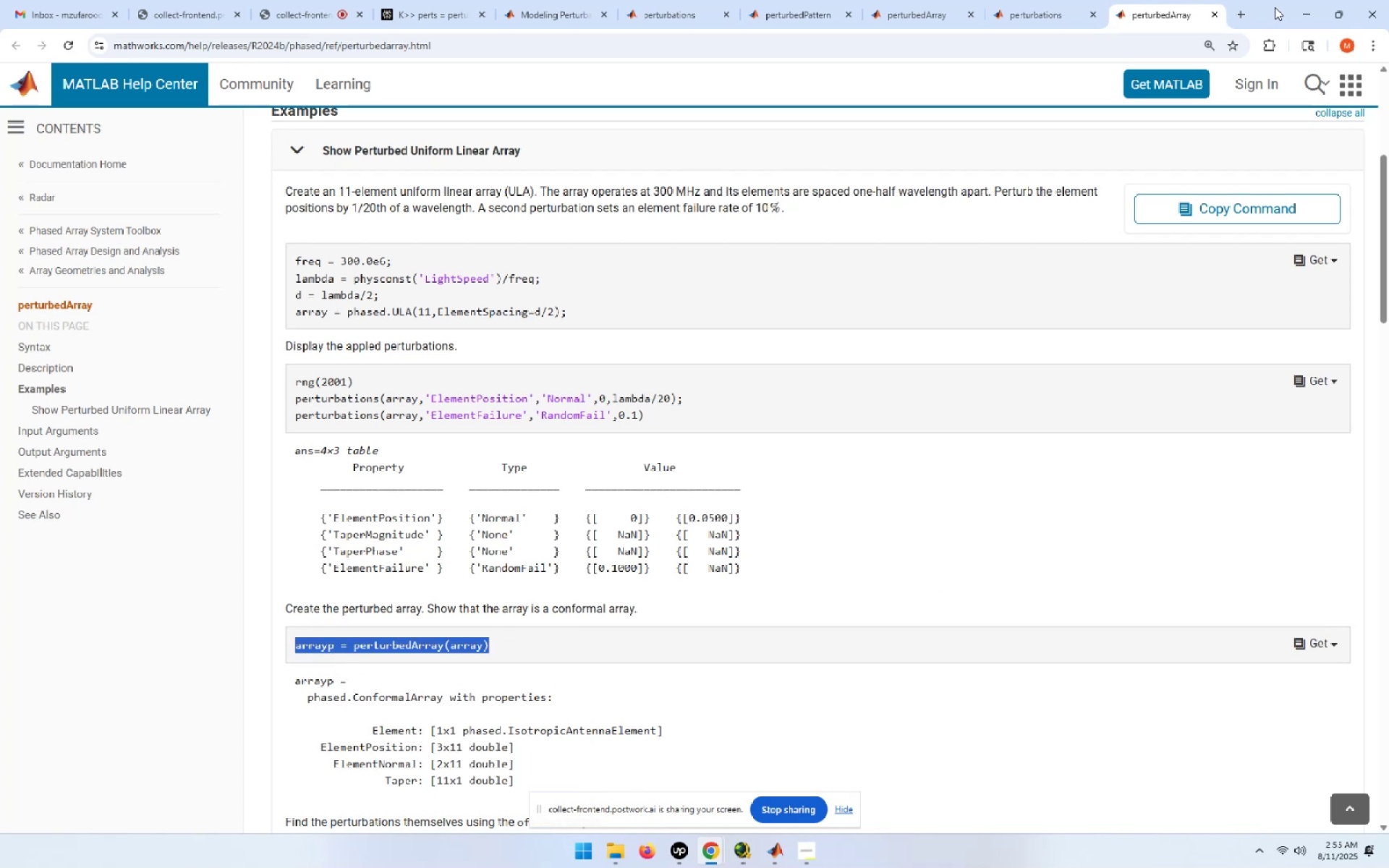 
left_click([1296, 9])
 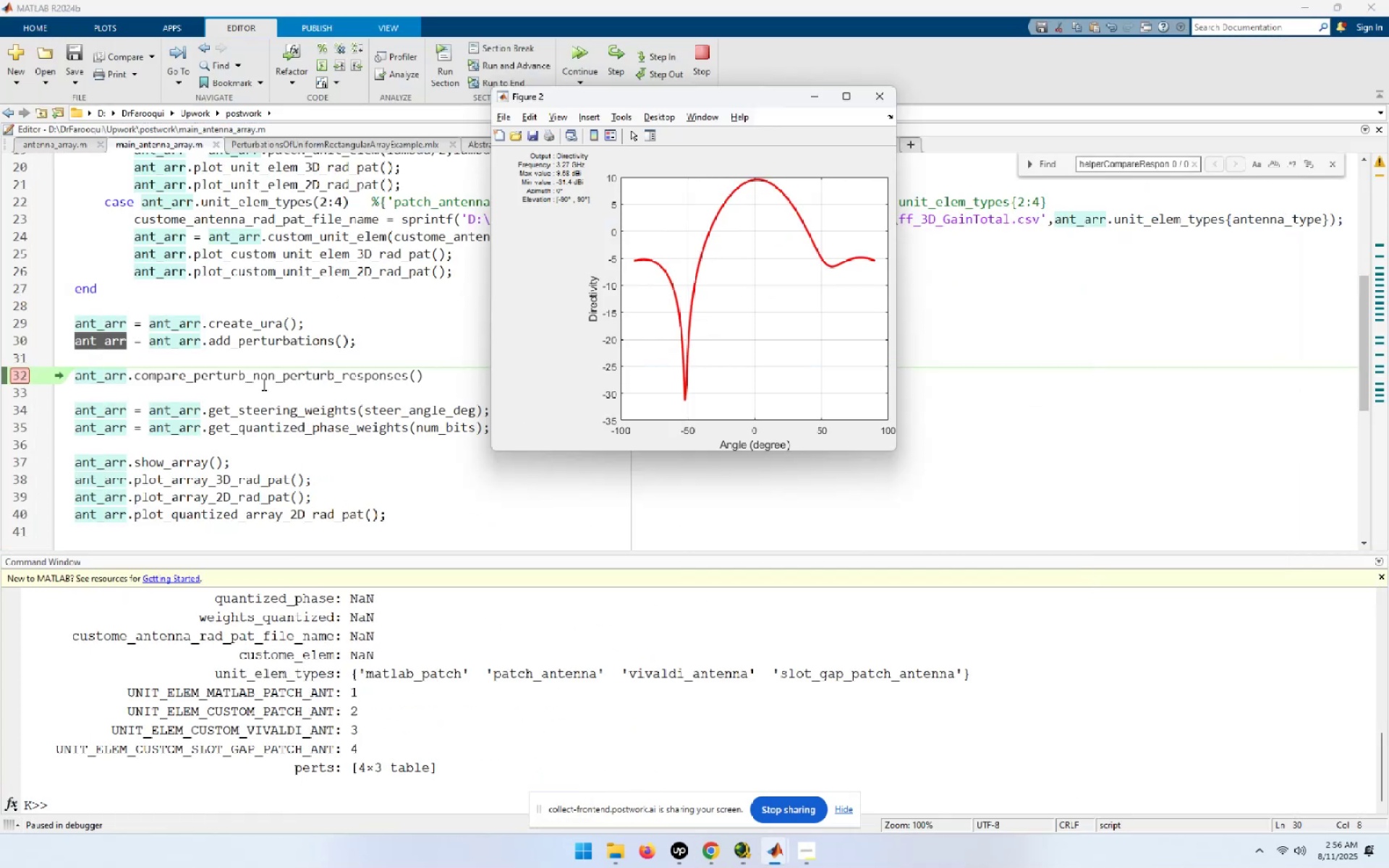 
left_click([247, 357])
 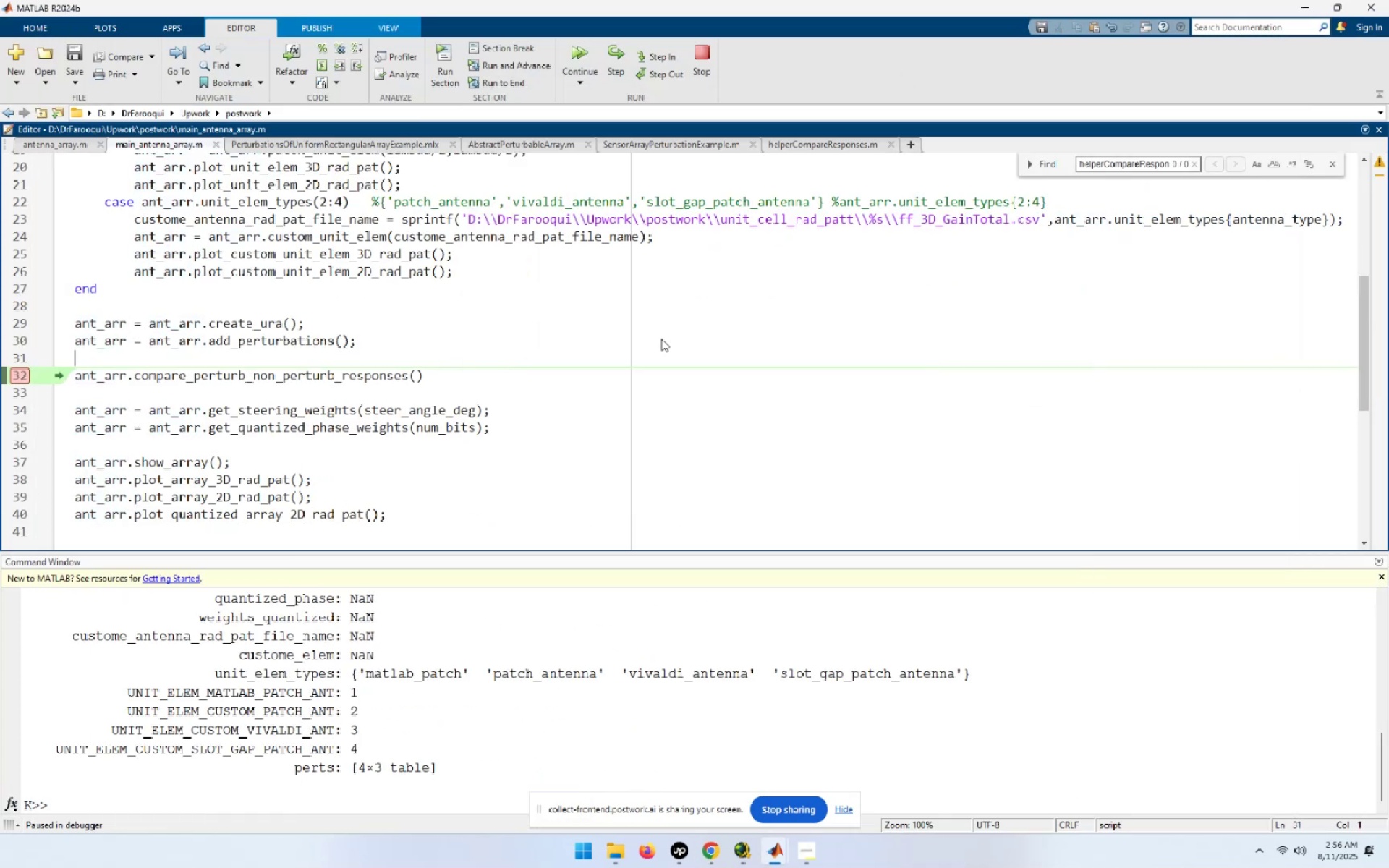 
key(Control+V)
 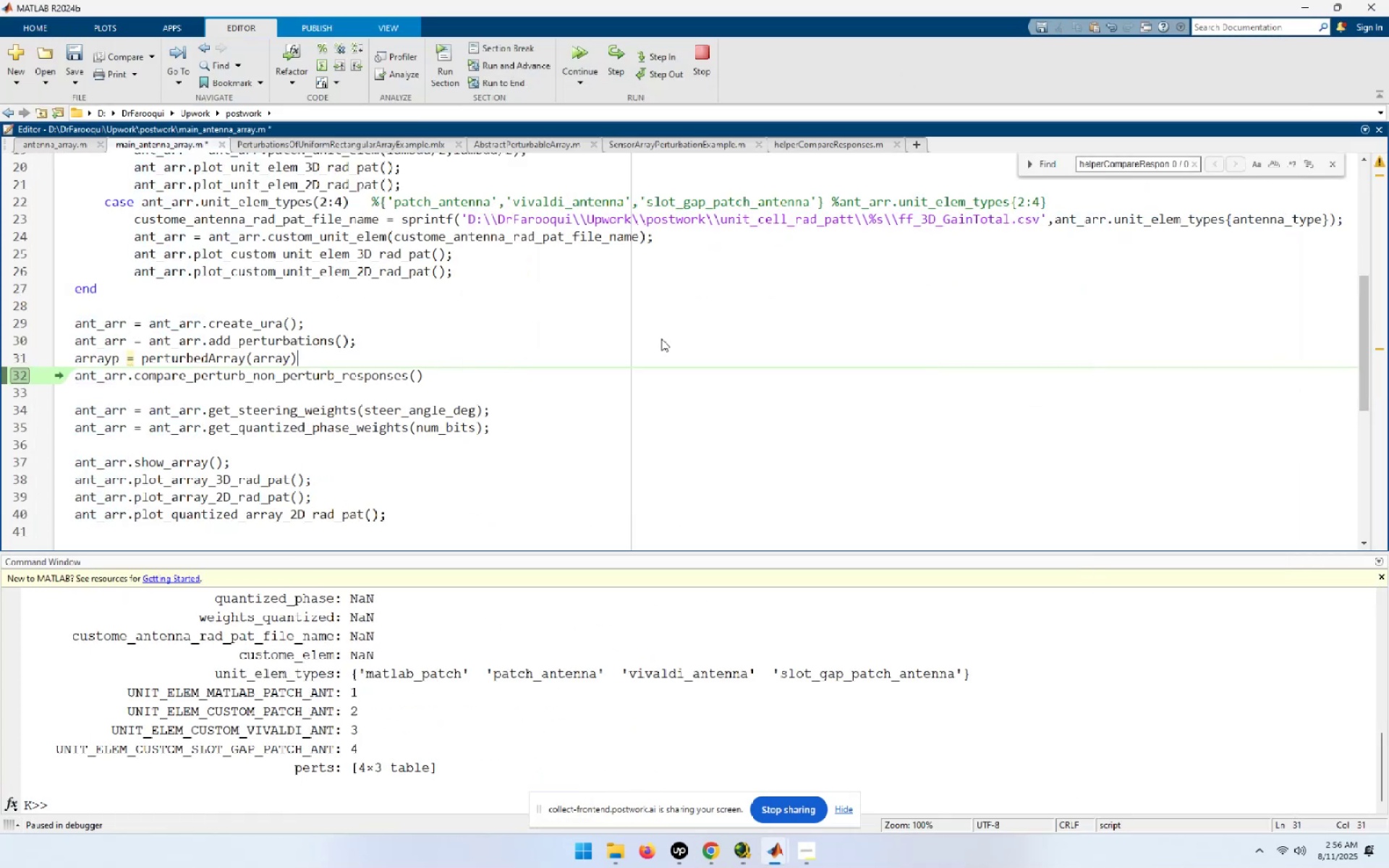 
key(NumpadEnter)
 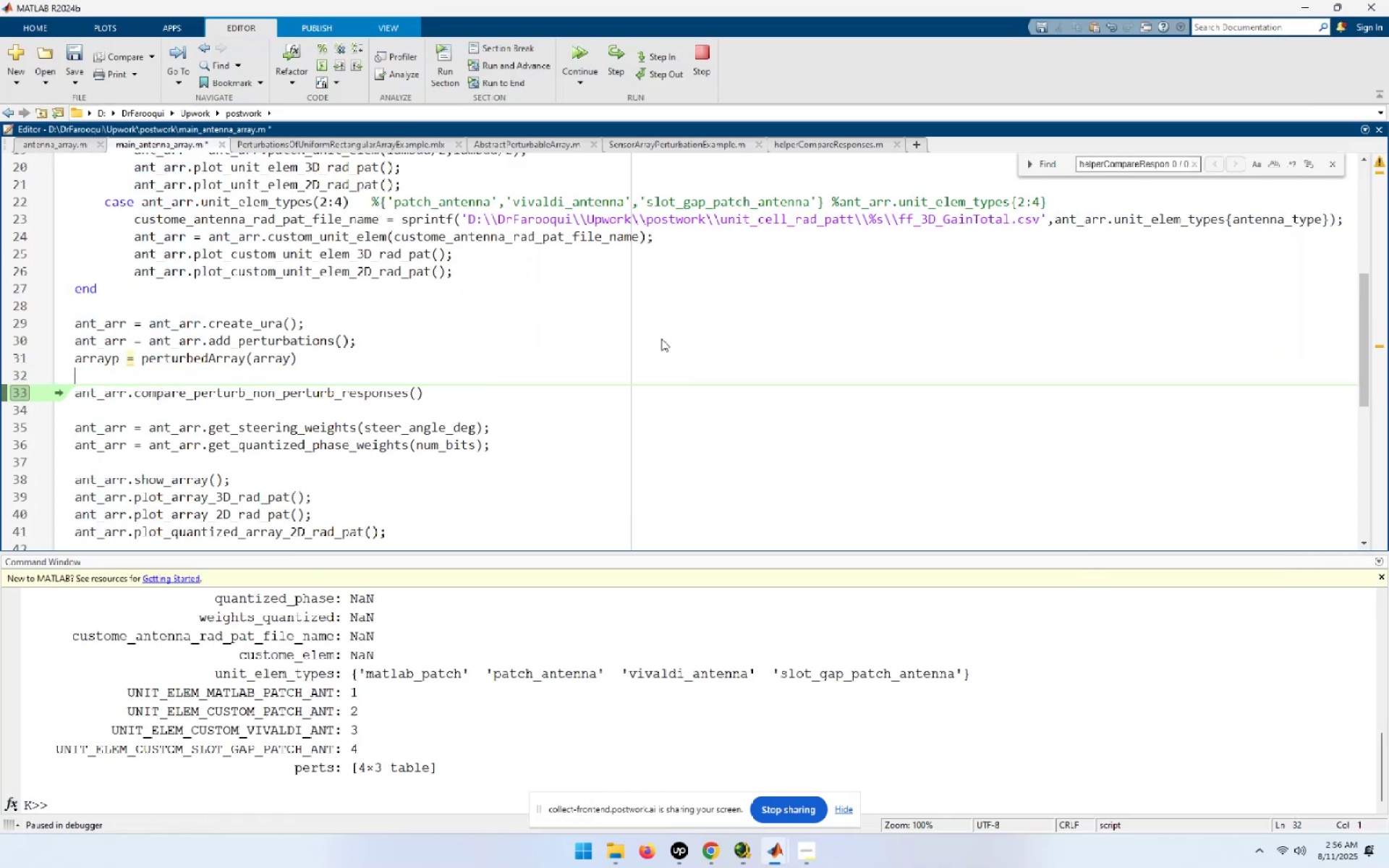 
key(ArrowUp)
 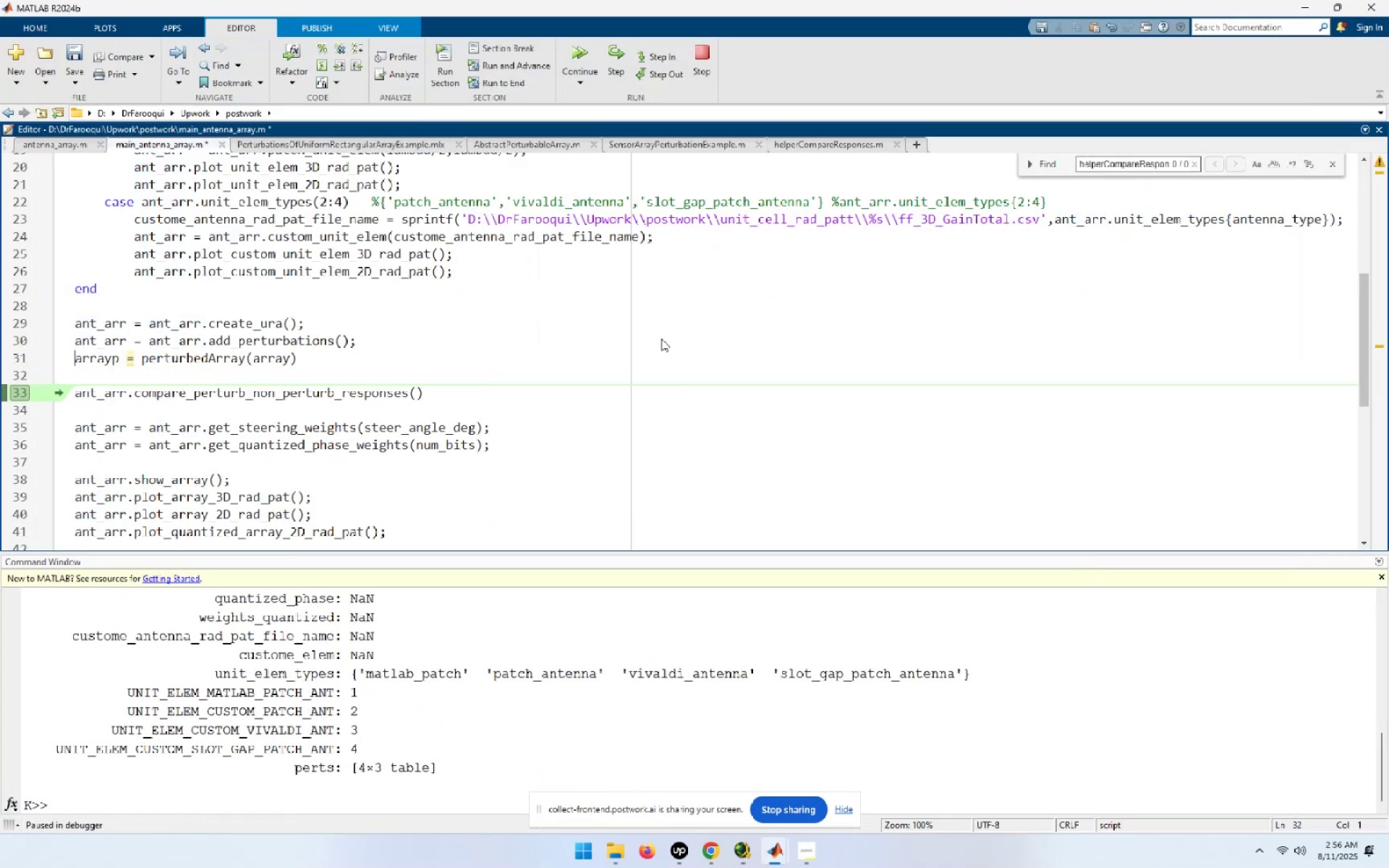 
key(ArrowUp)
 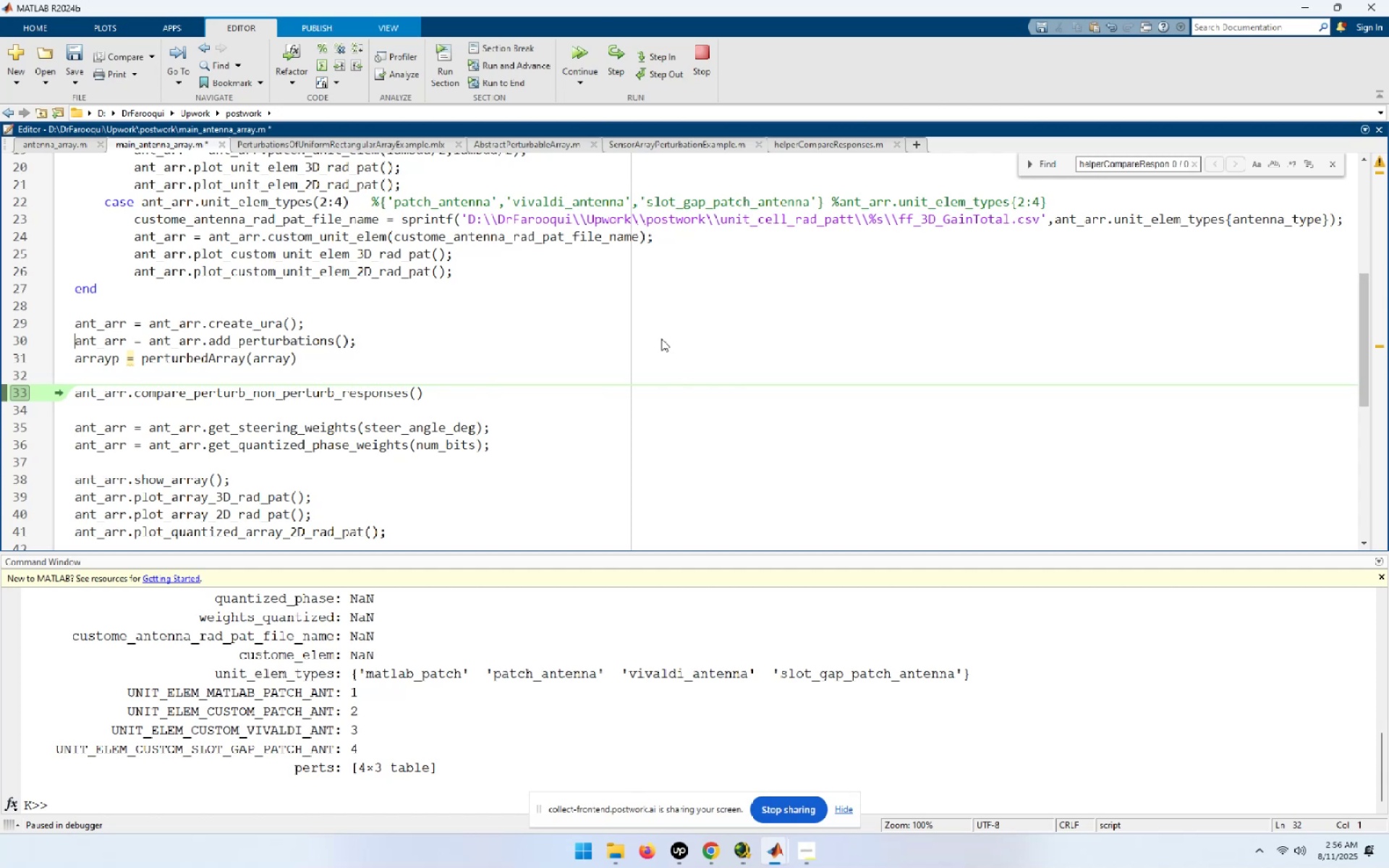 
key(ArrowUp)
 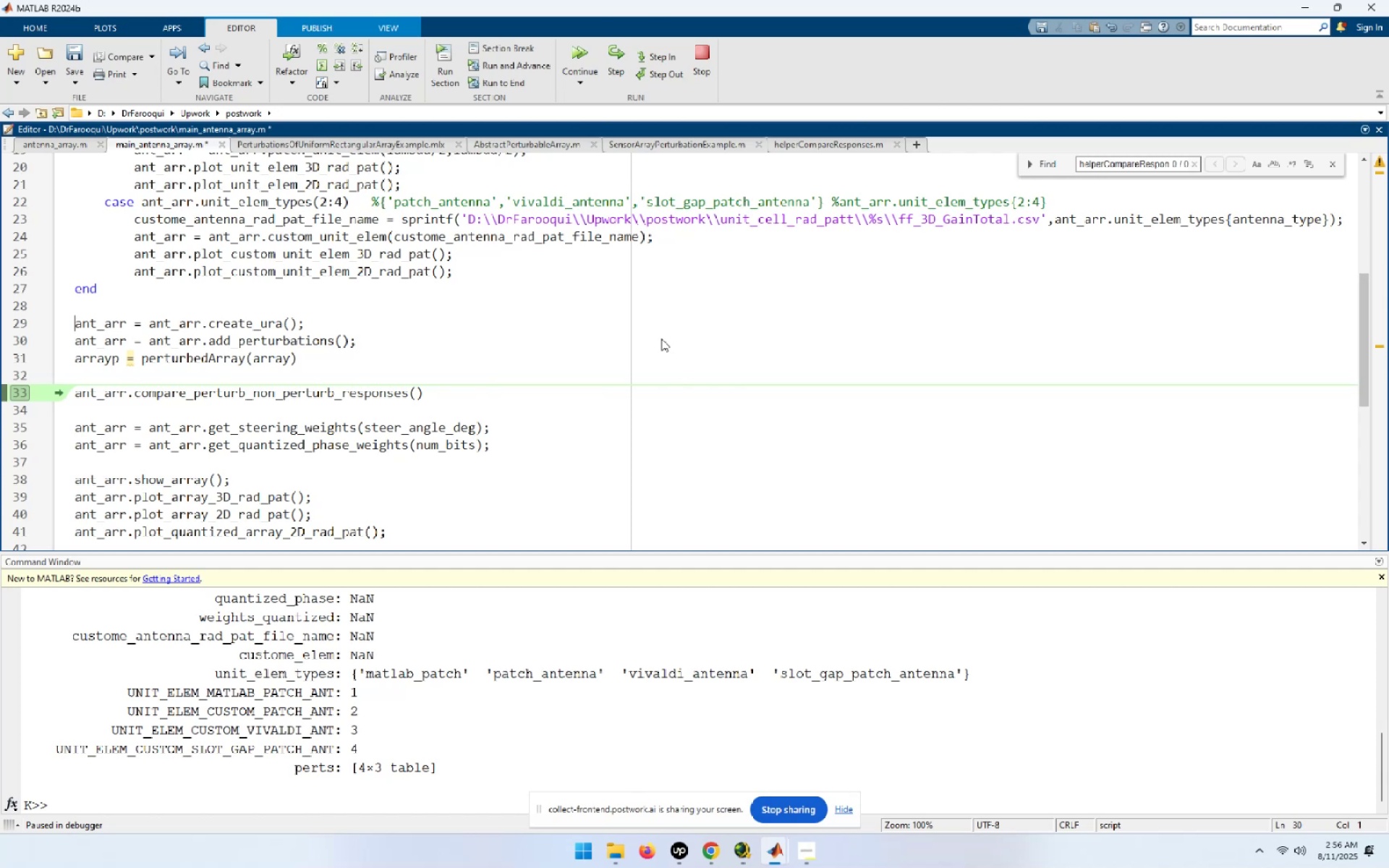 
key(Shift+ShiftLeft)
 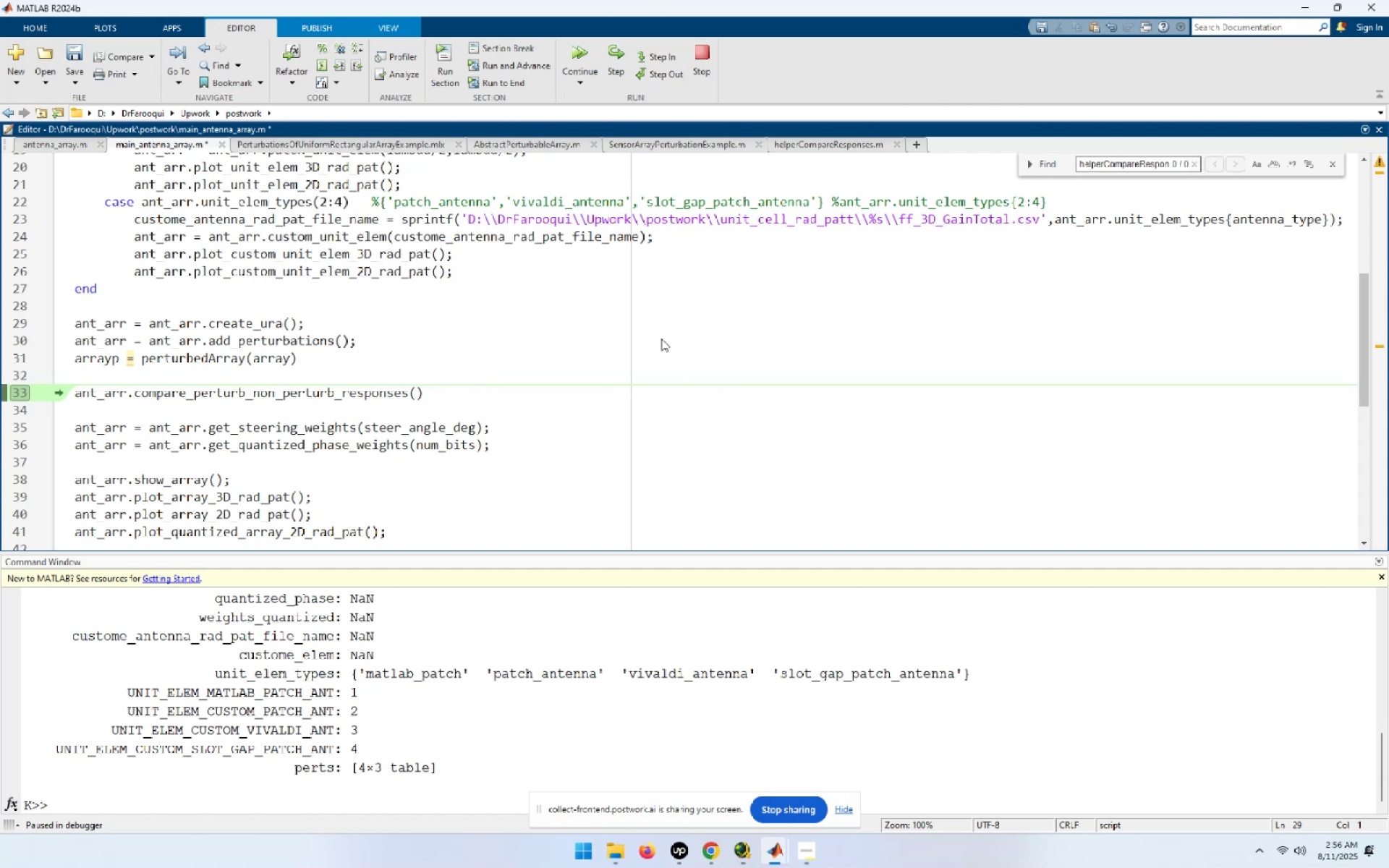 
hold_key(key=ShiftLeft, duration=1.36)
 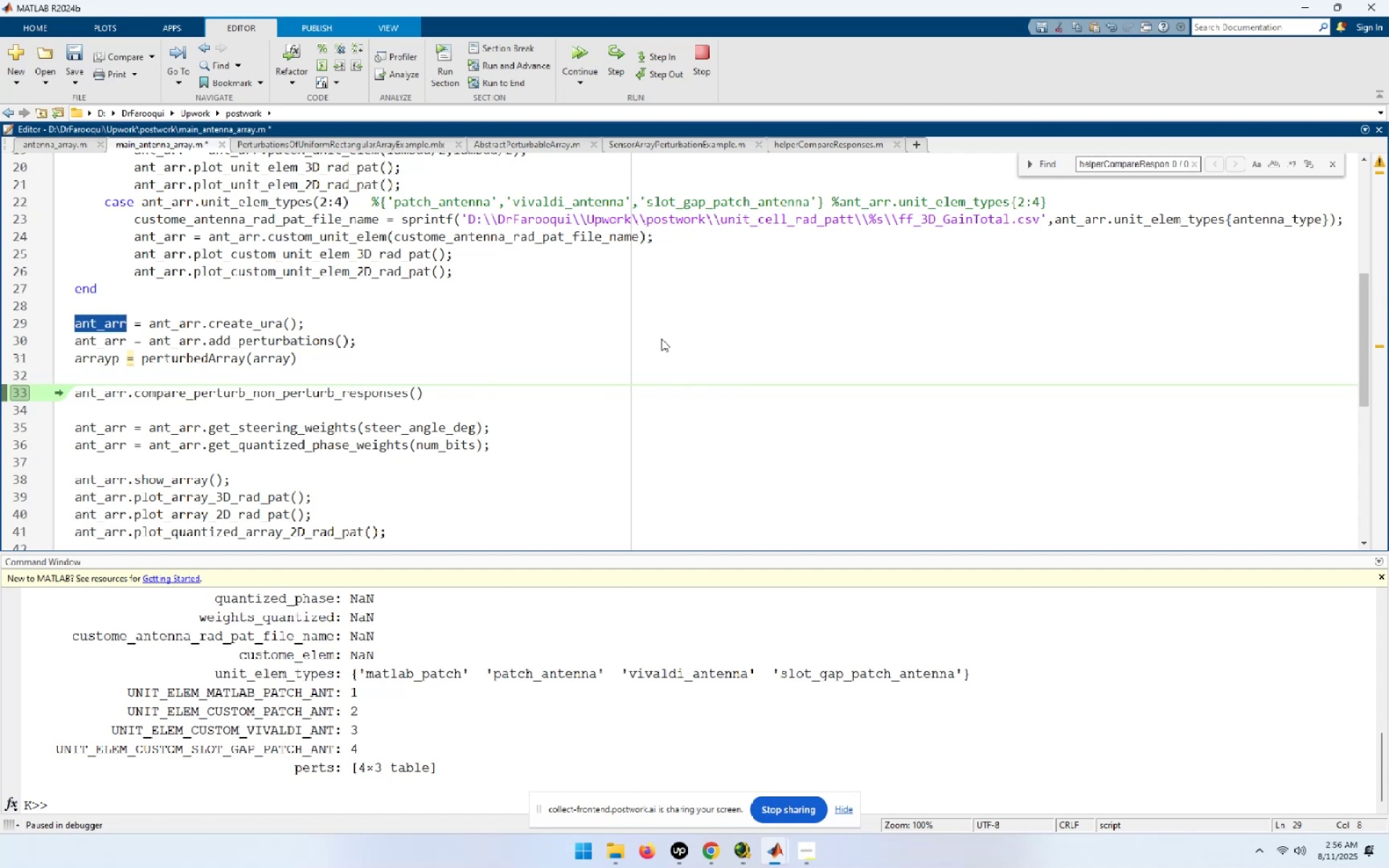 
hold_key(key=ArrowRight, duration=0.67)
 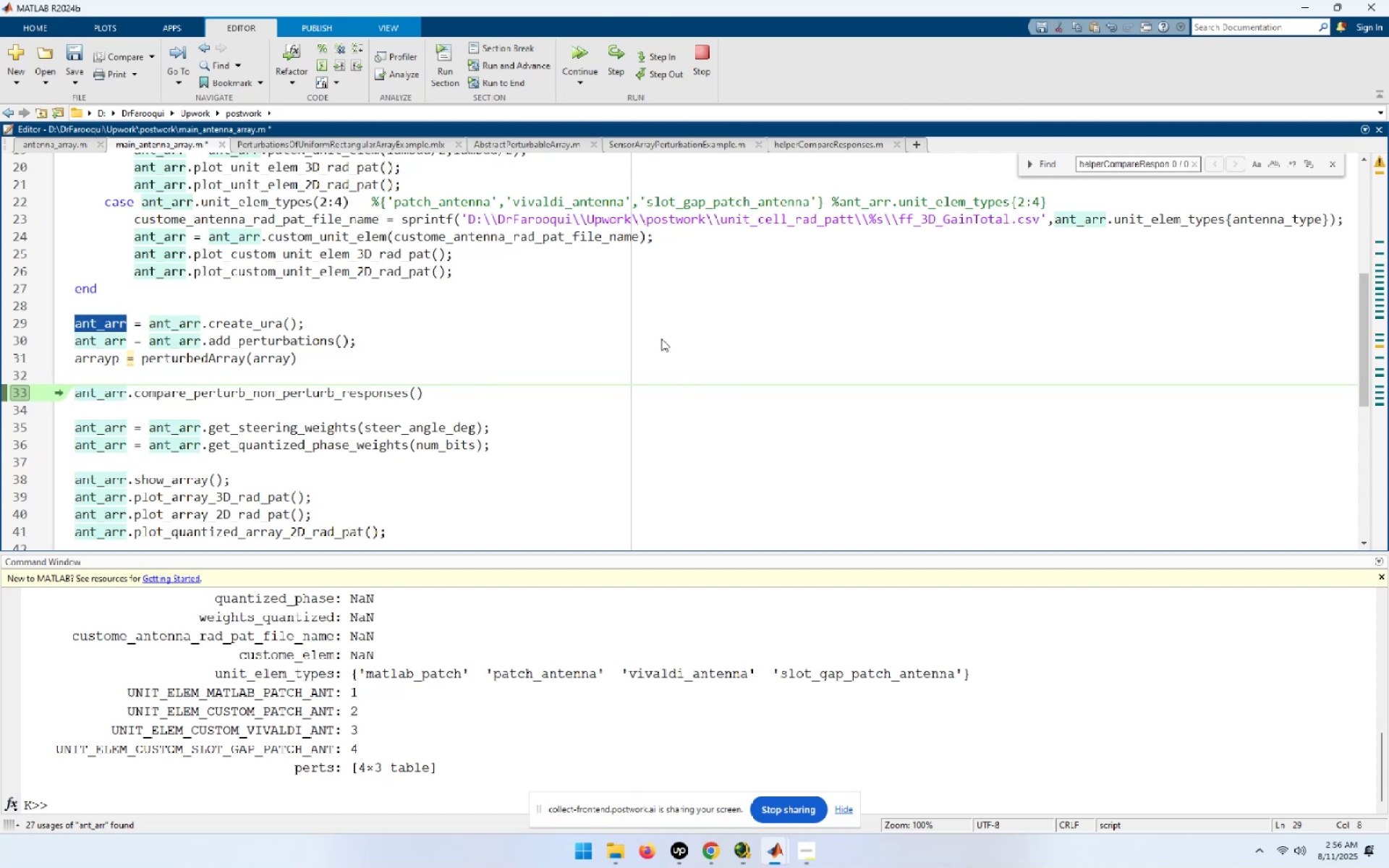 
key(Control+C)
 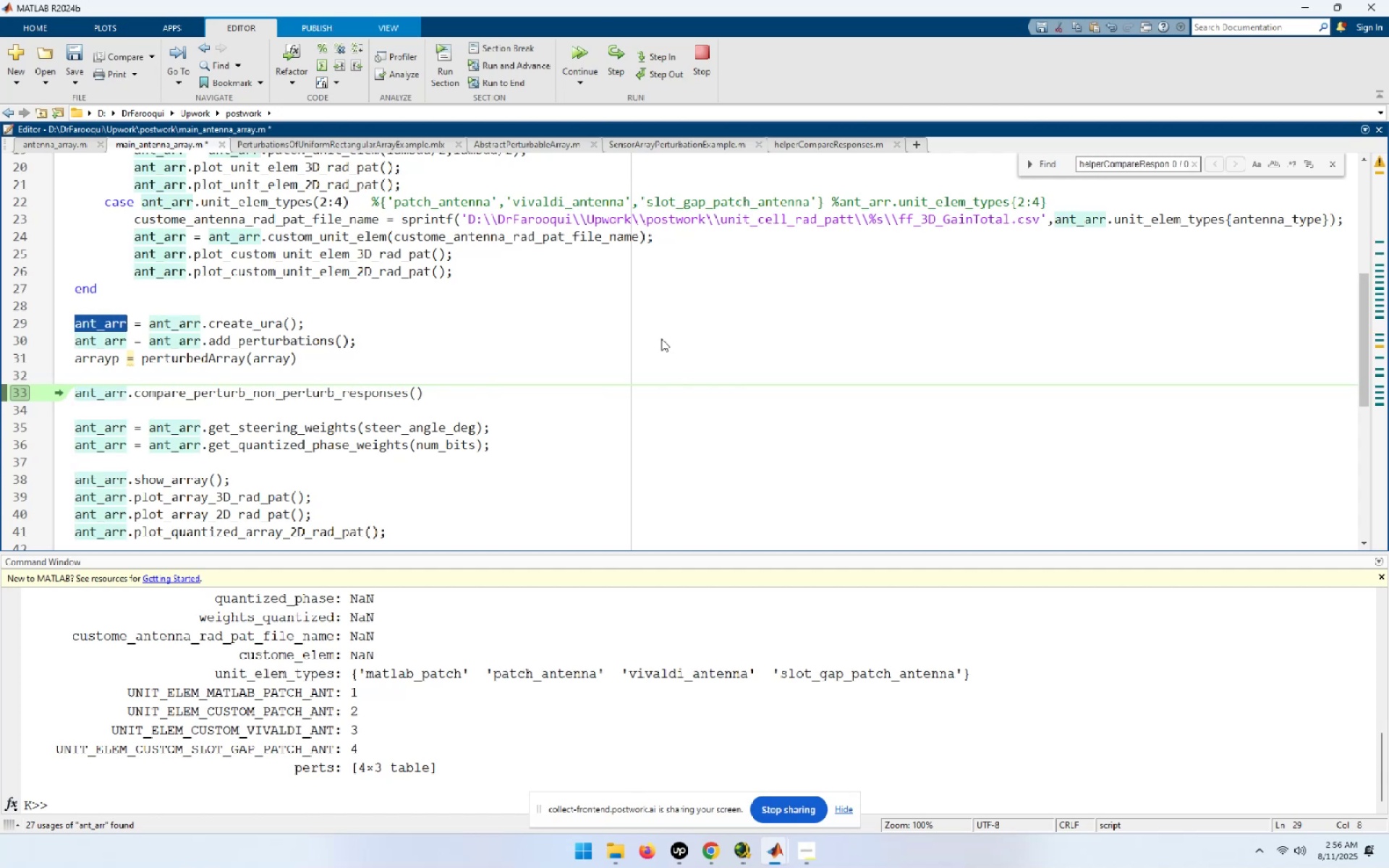 
key(ArrowDown)
 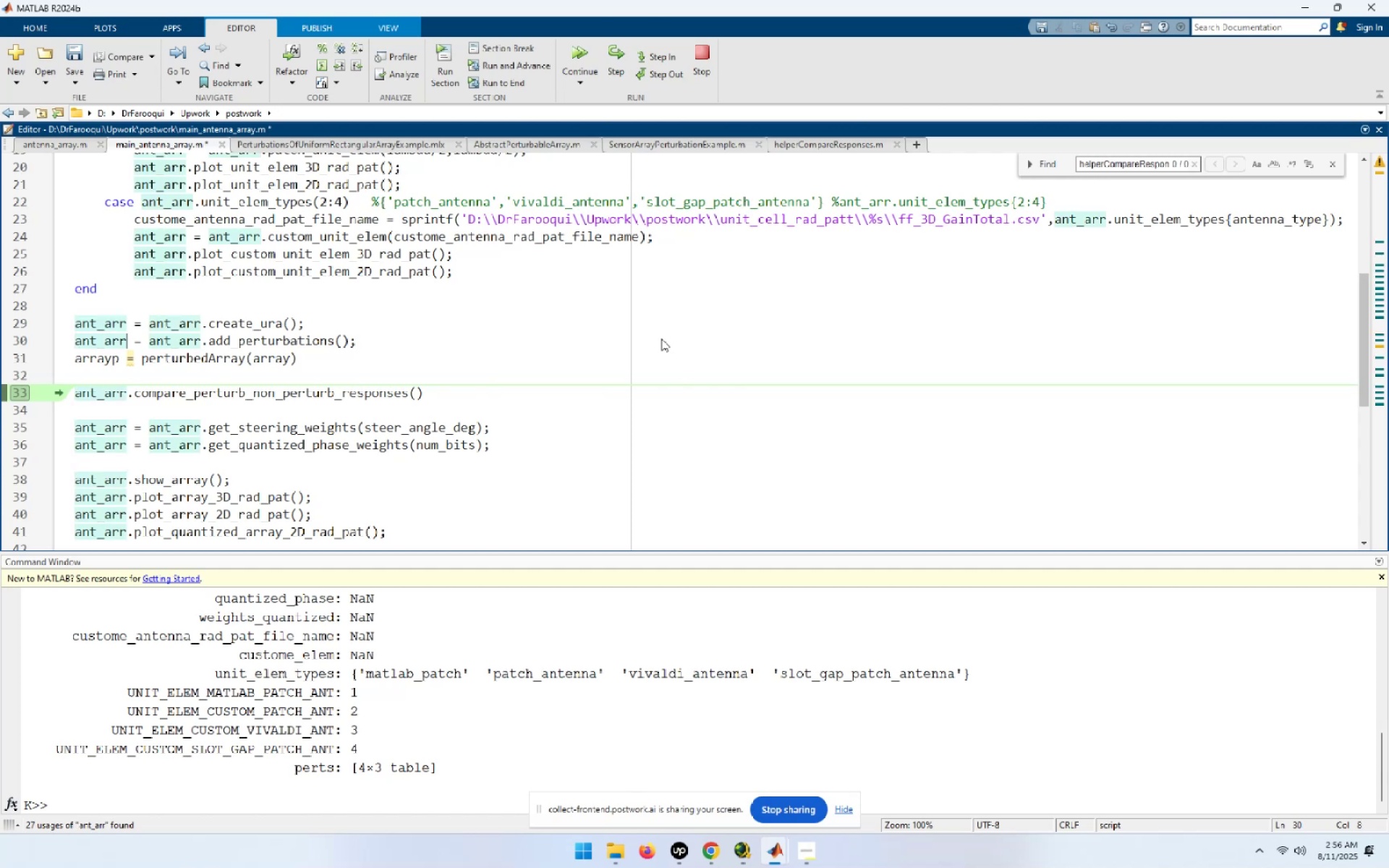 
key(ArrowDown)
 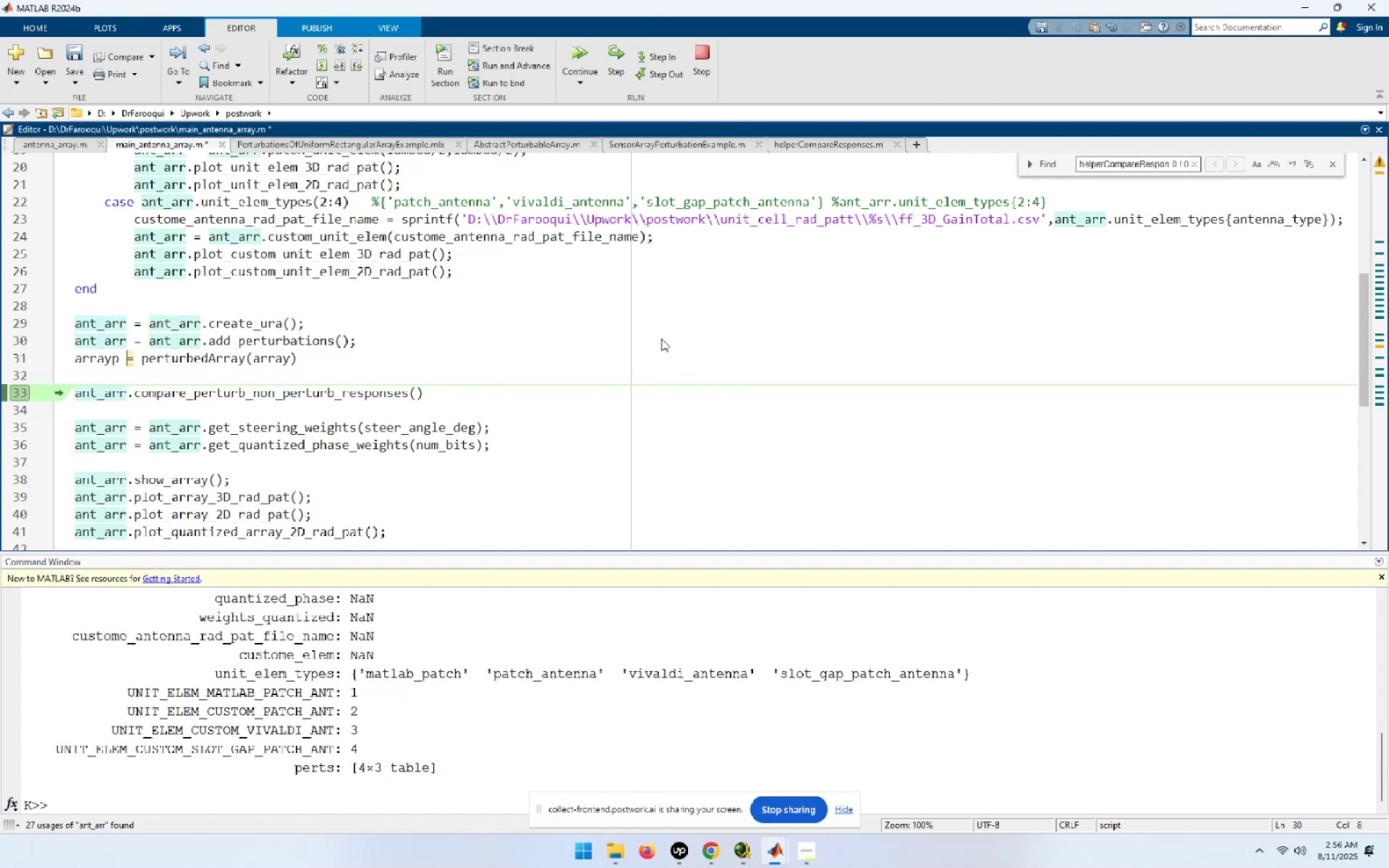 
key(End)
 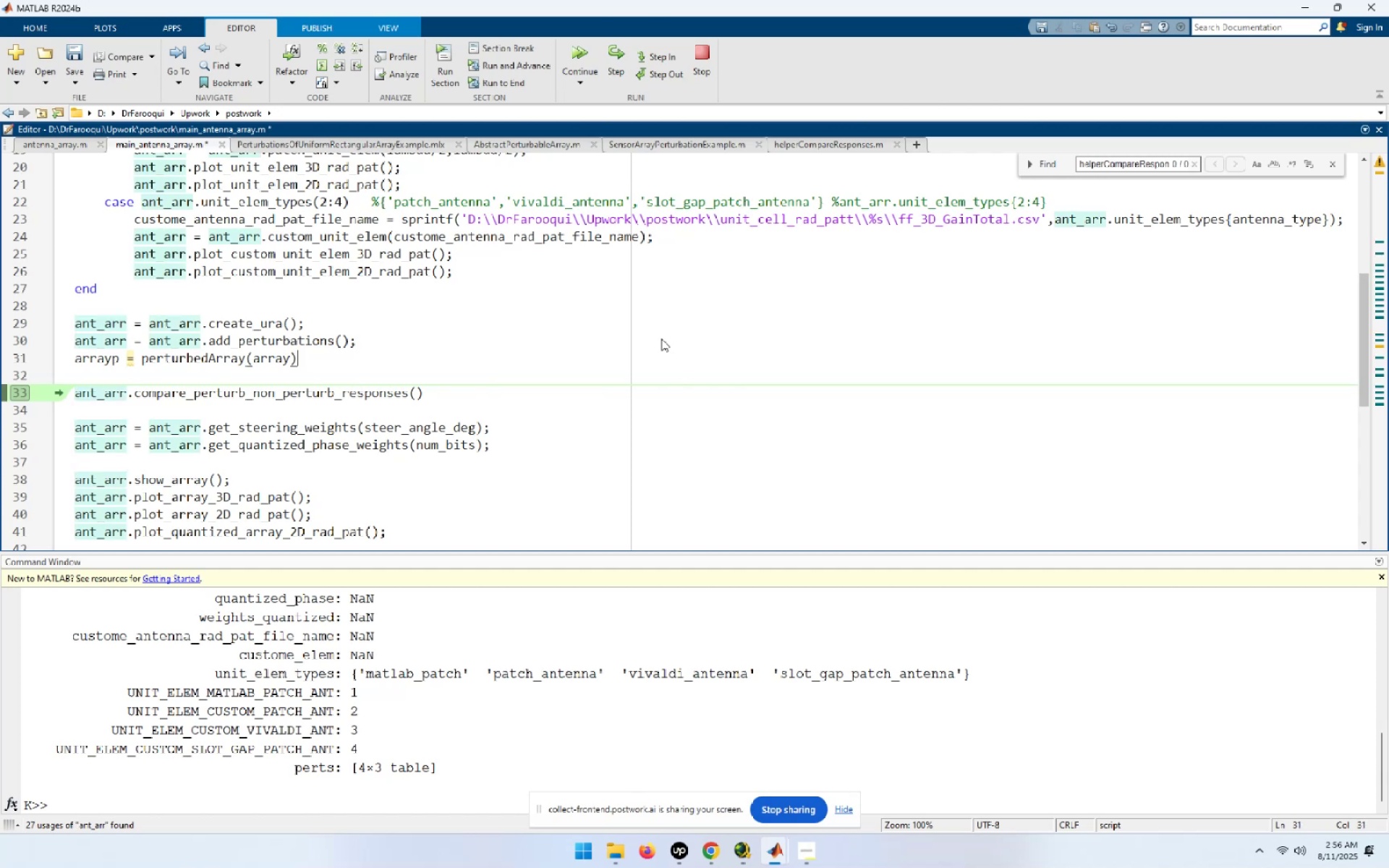 
key(ArrowLeft)
 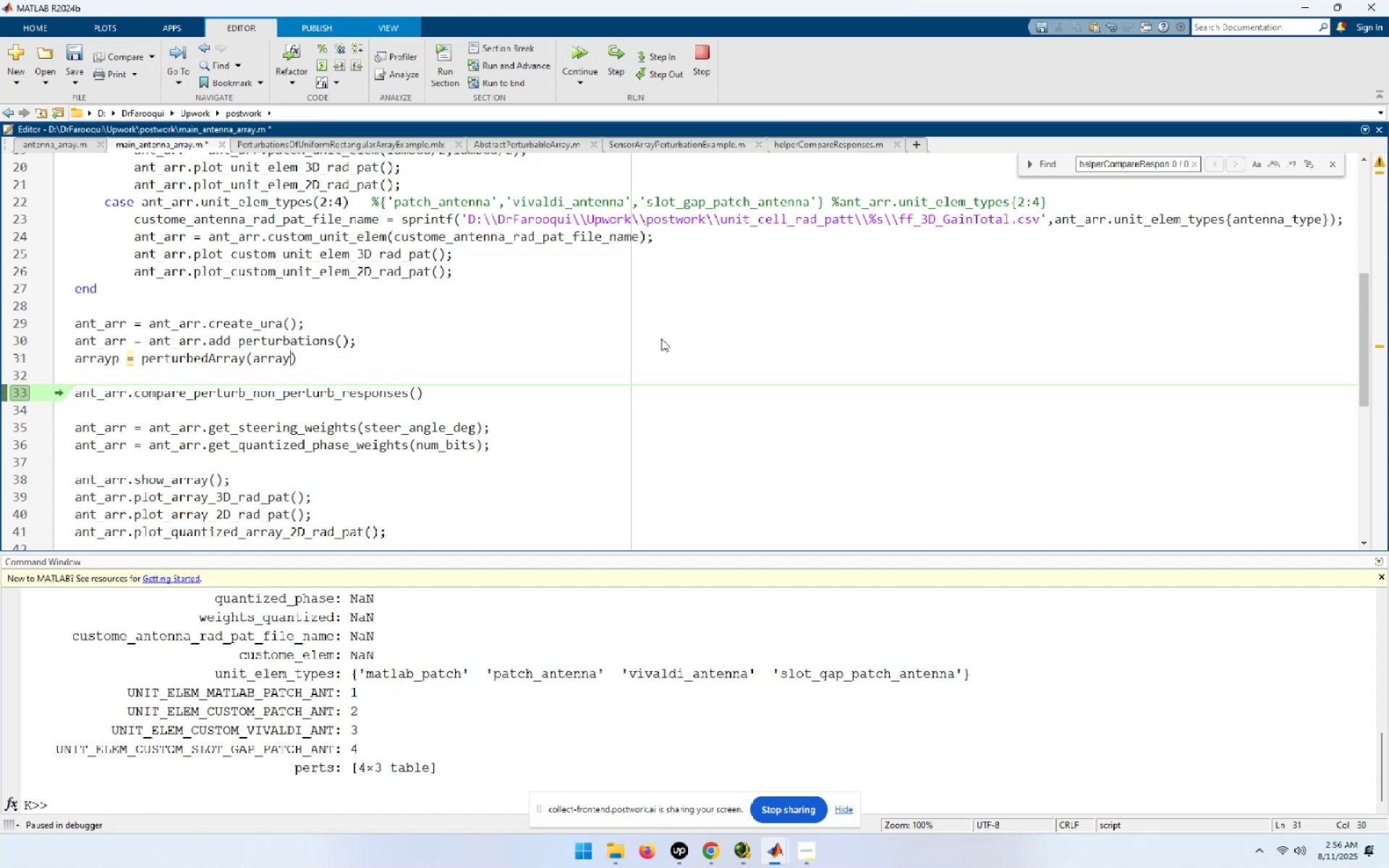 
key(Backspace)
 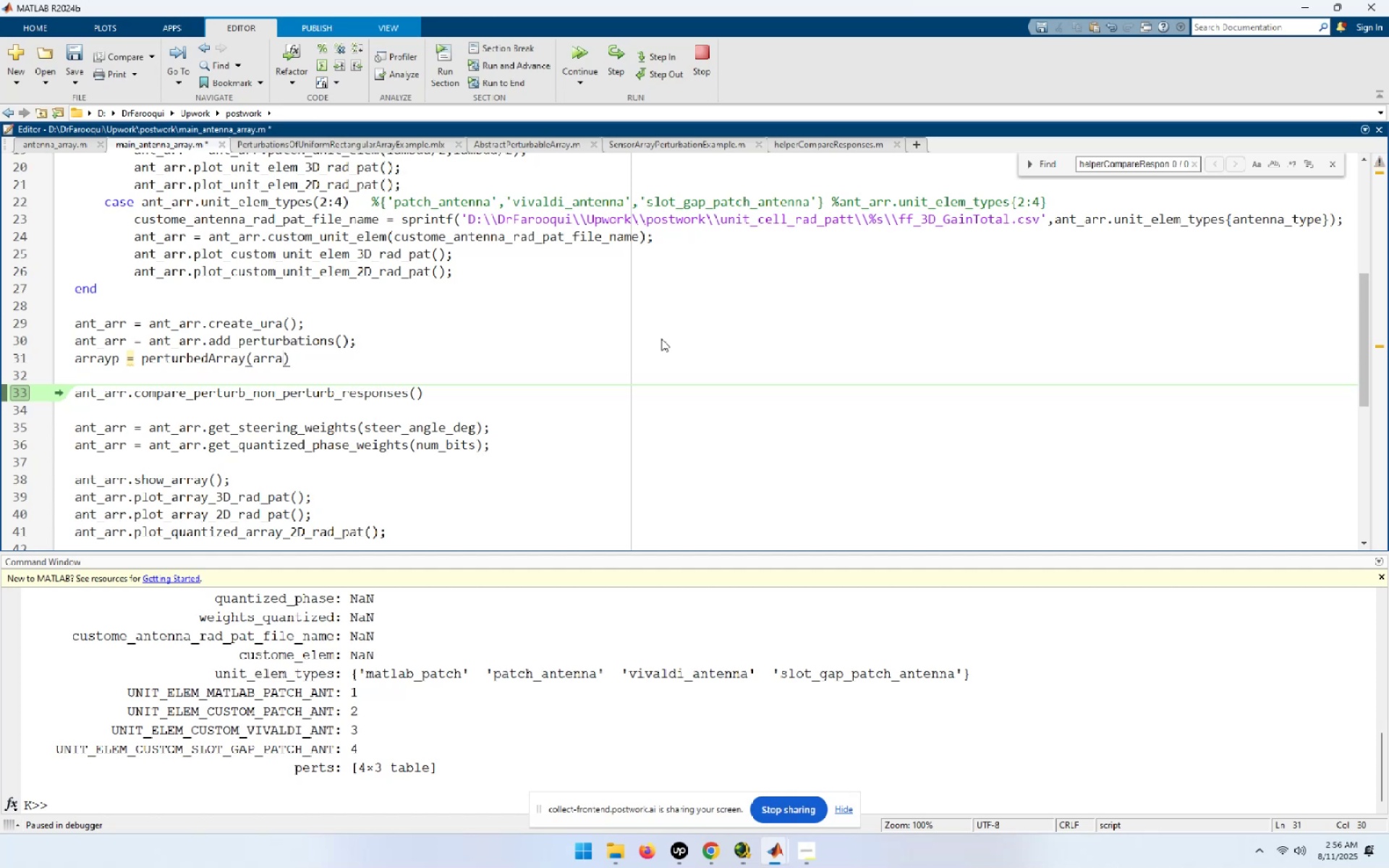 
key(Backspace)
 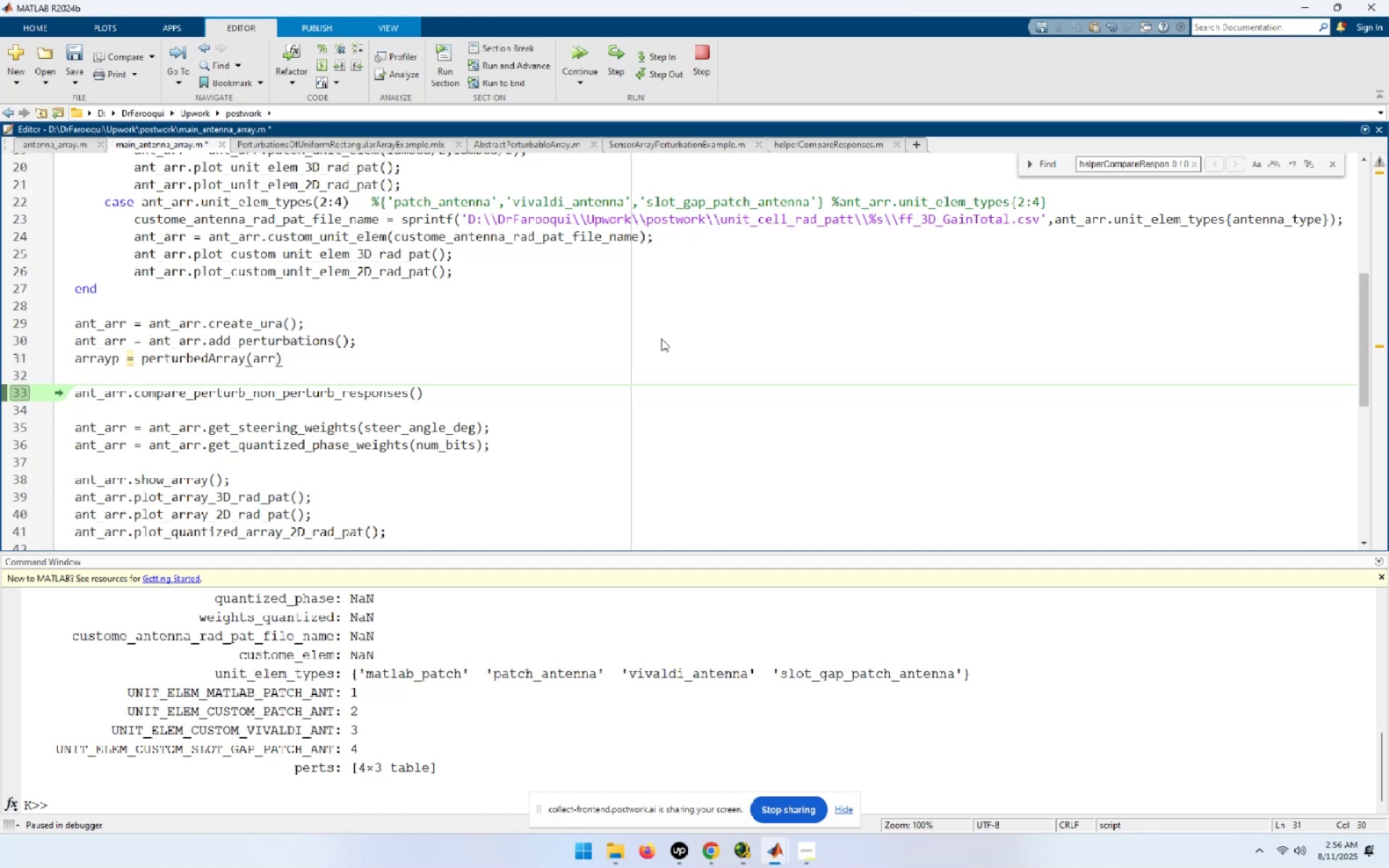 
key(Backspace)
 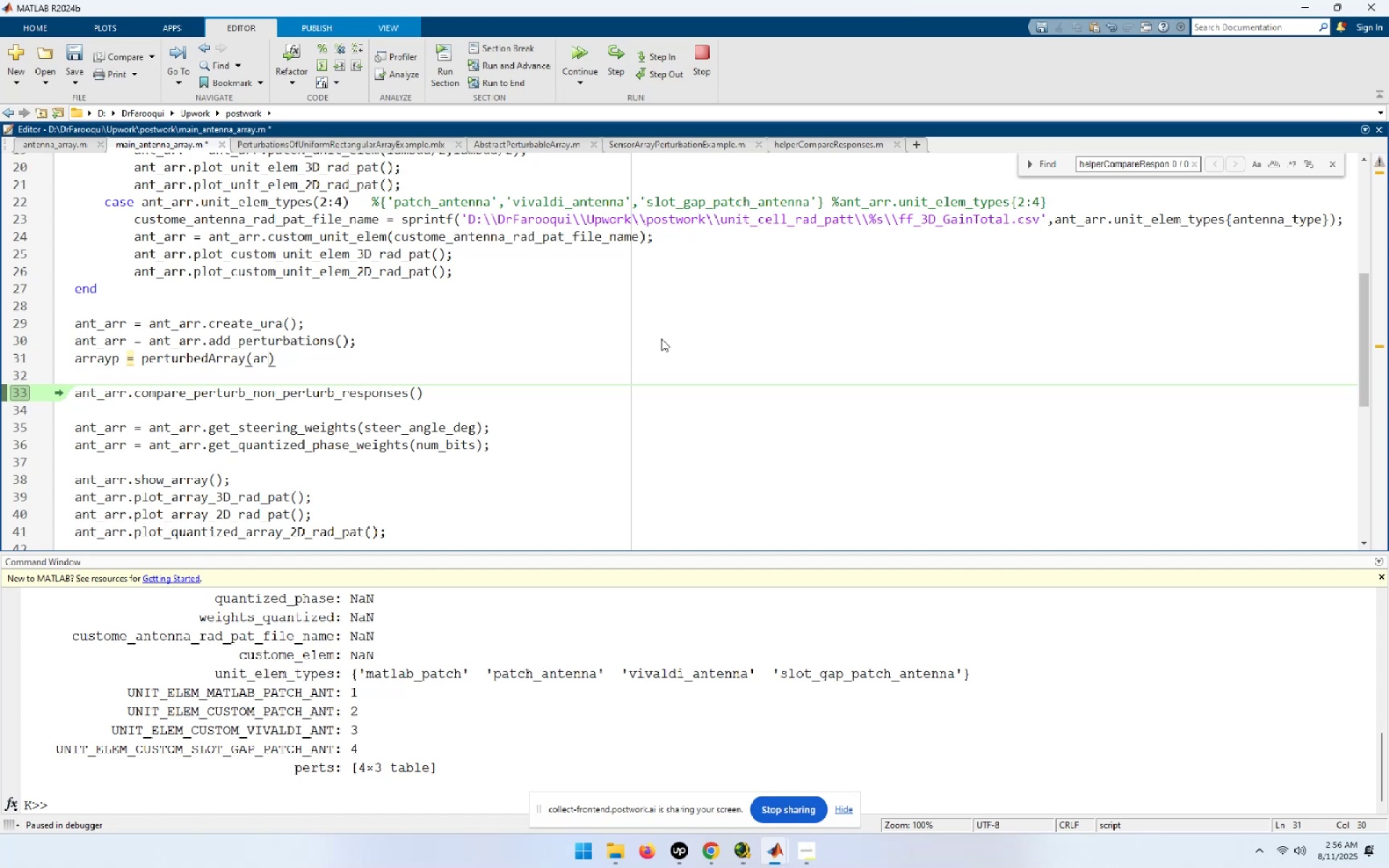 
key(Backspace)
 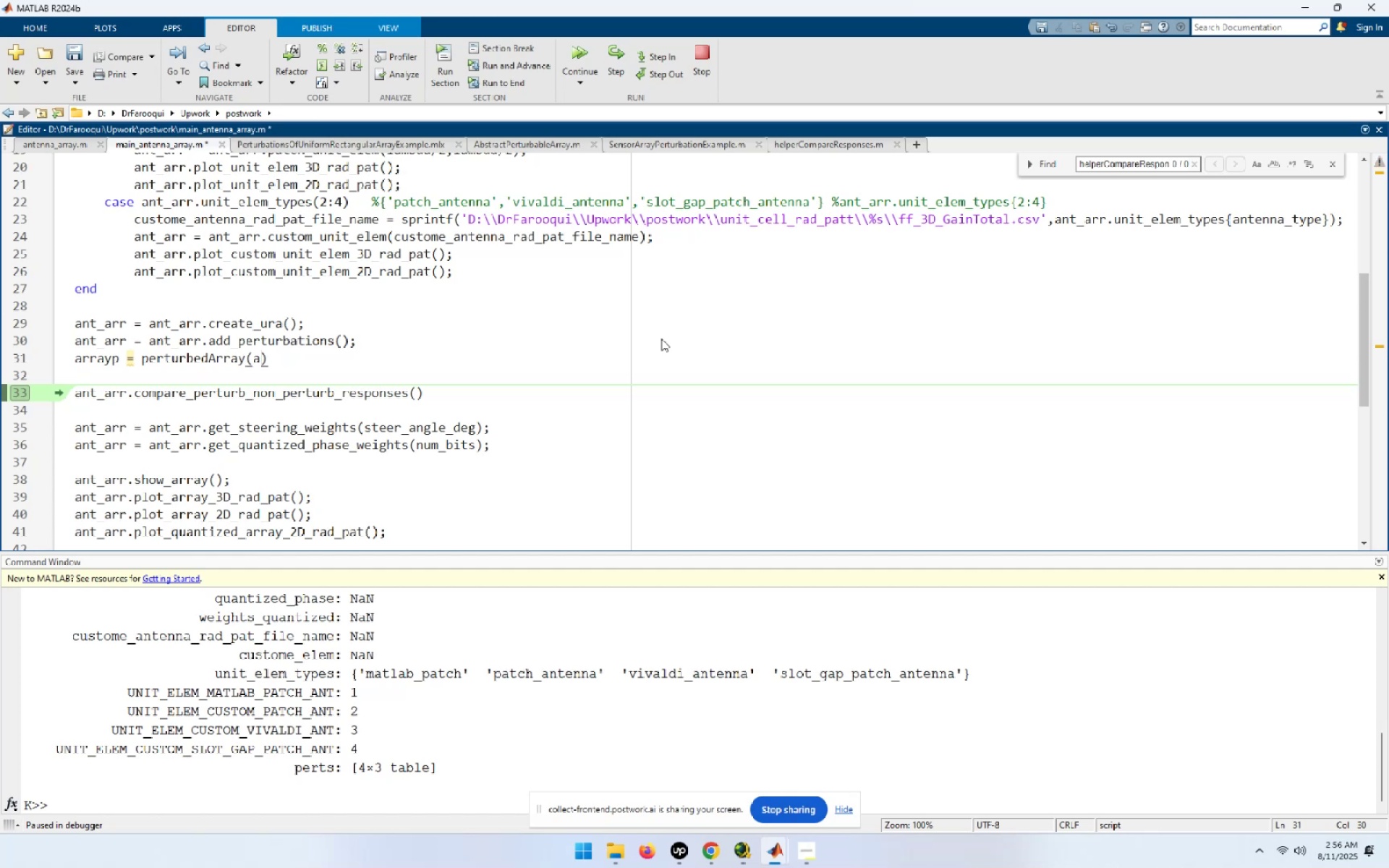 
key(Backspace)
 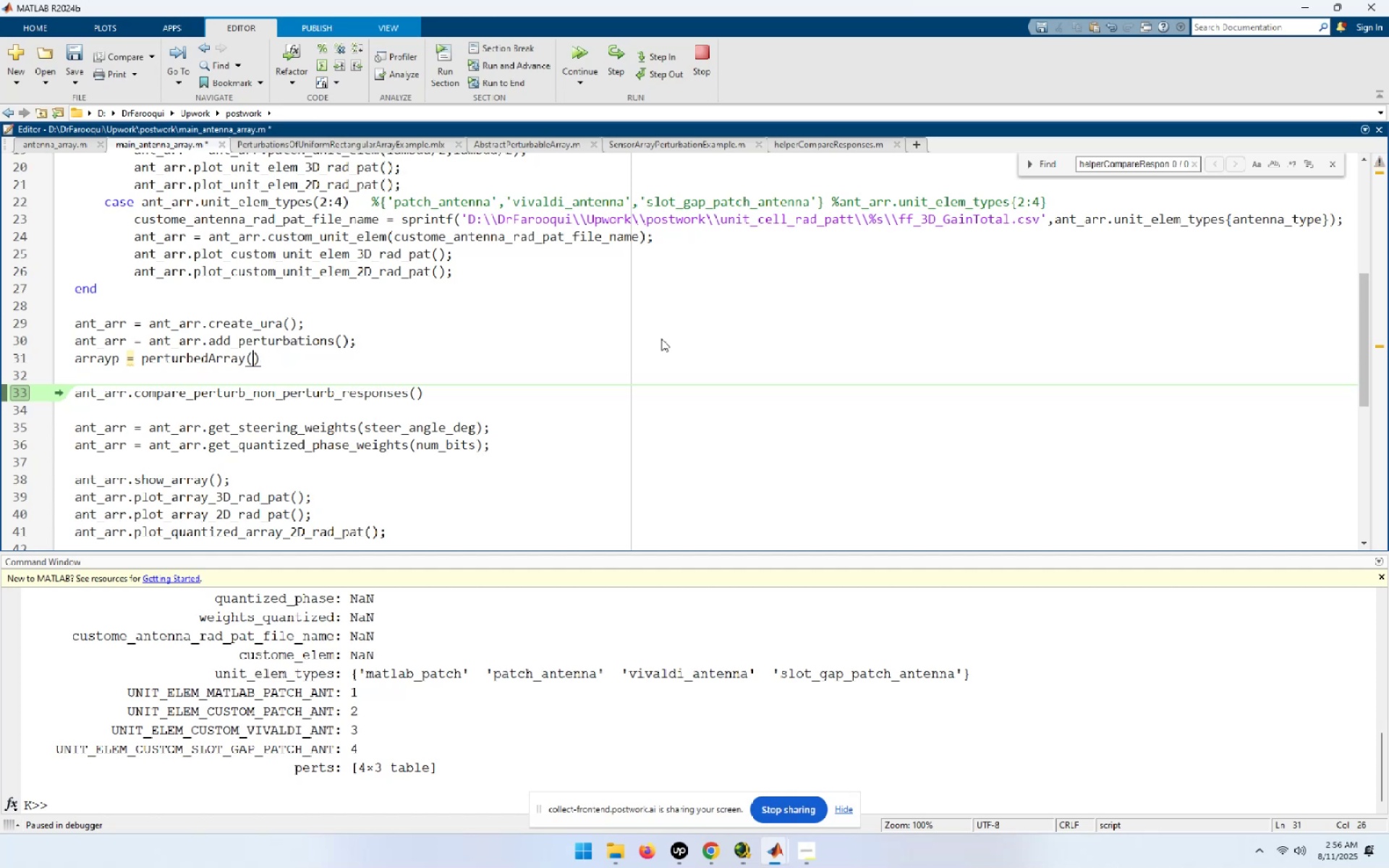 
key(Control+ControlLeft)
 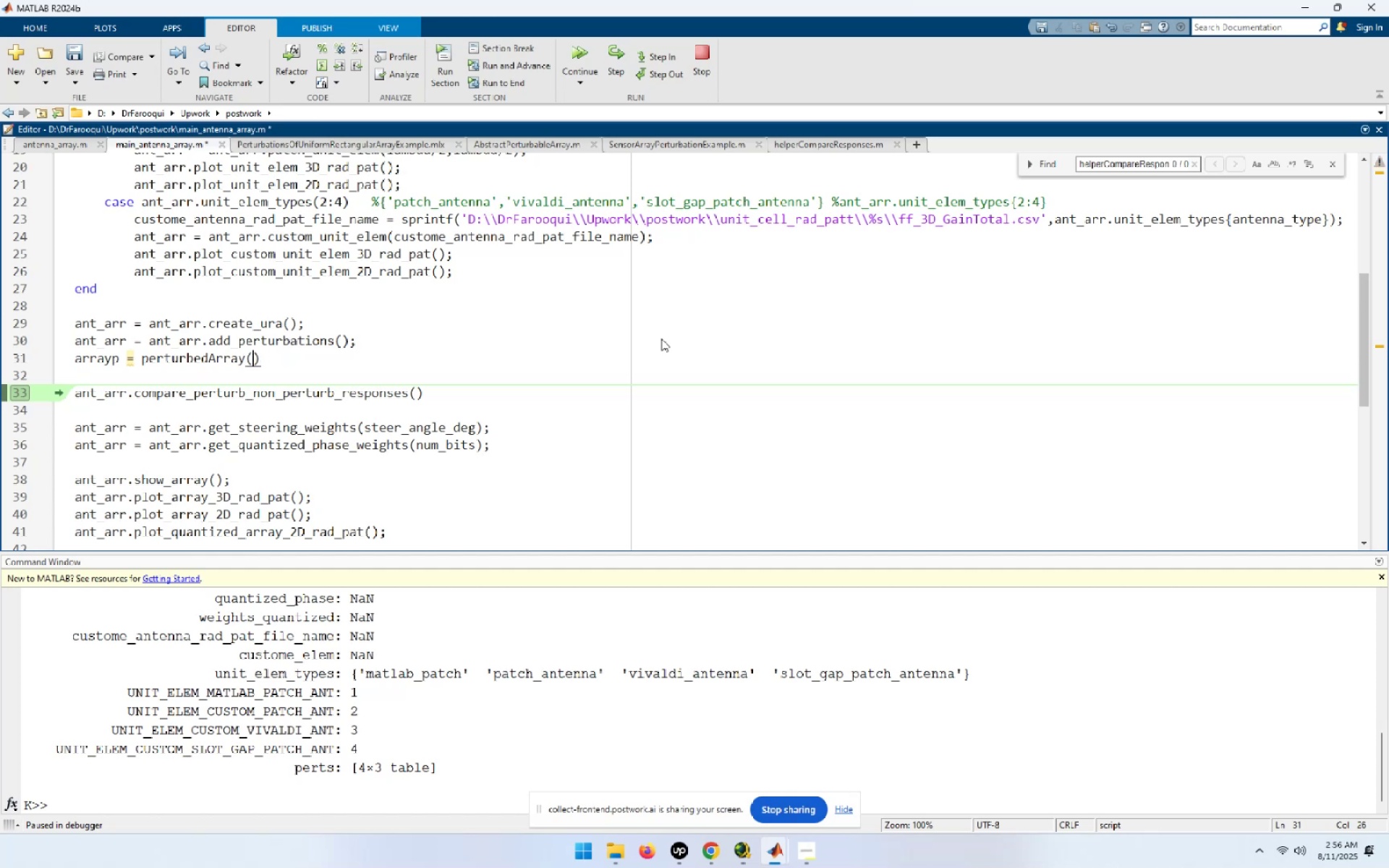 
key(Control+V)
 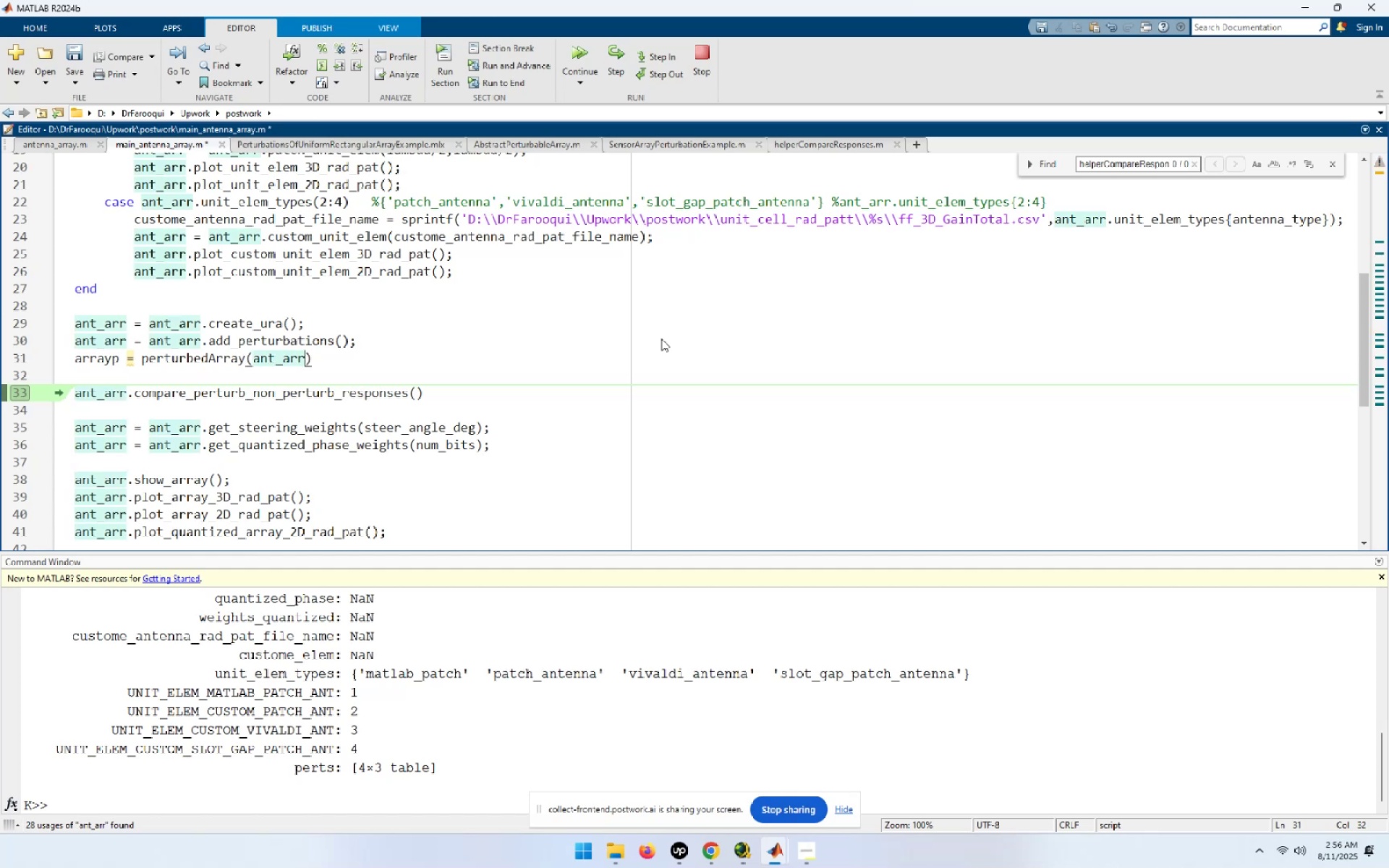 
key(Period)
 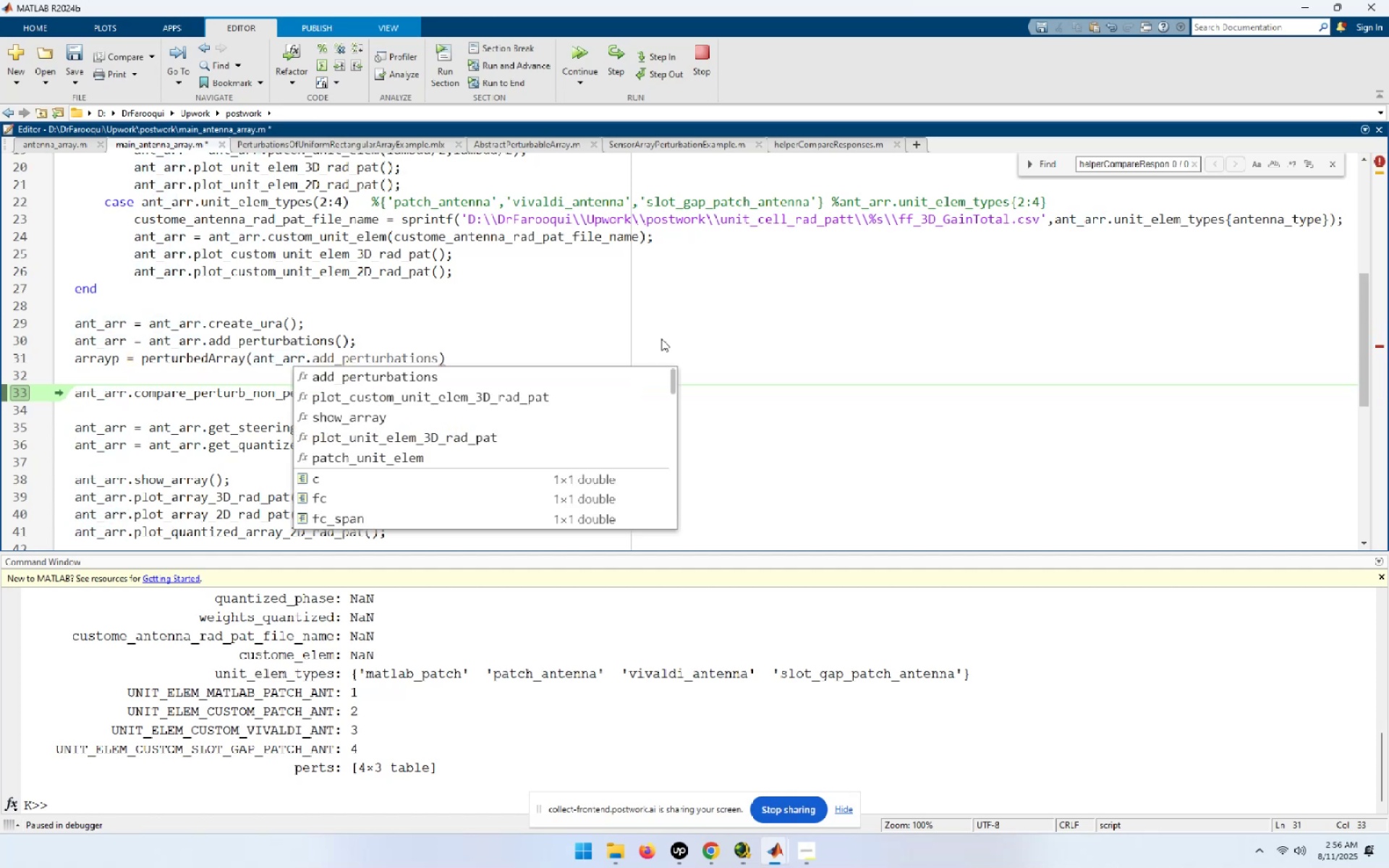 
hold_key(key=ArrowDown, duration=0.8)
 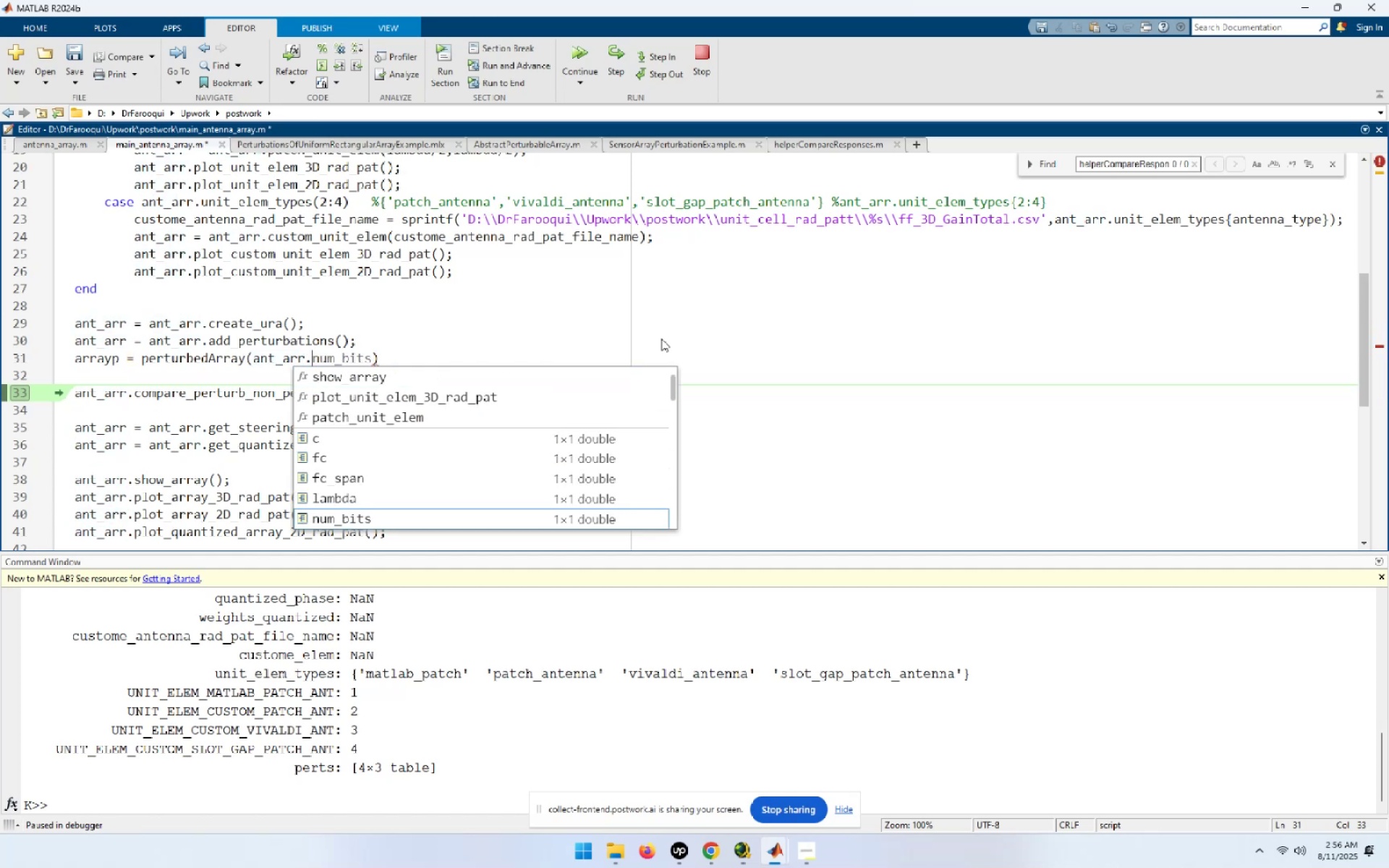 
key(ArrowDown)
 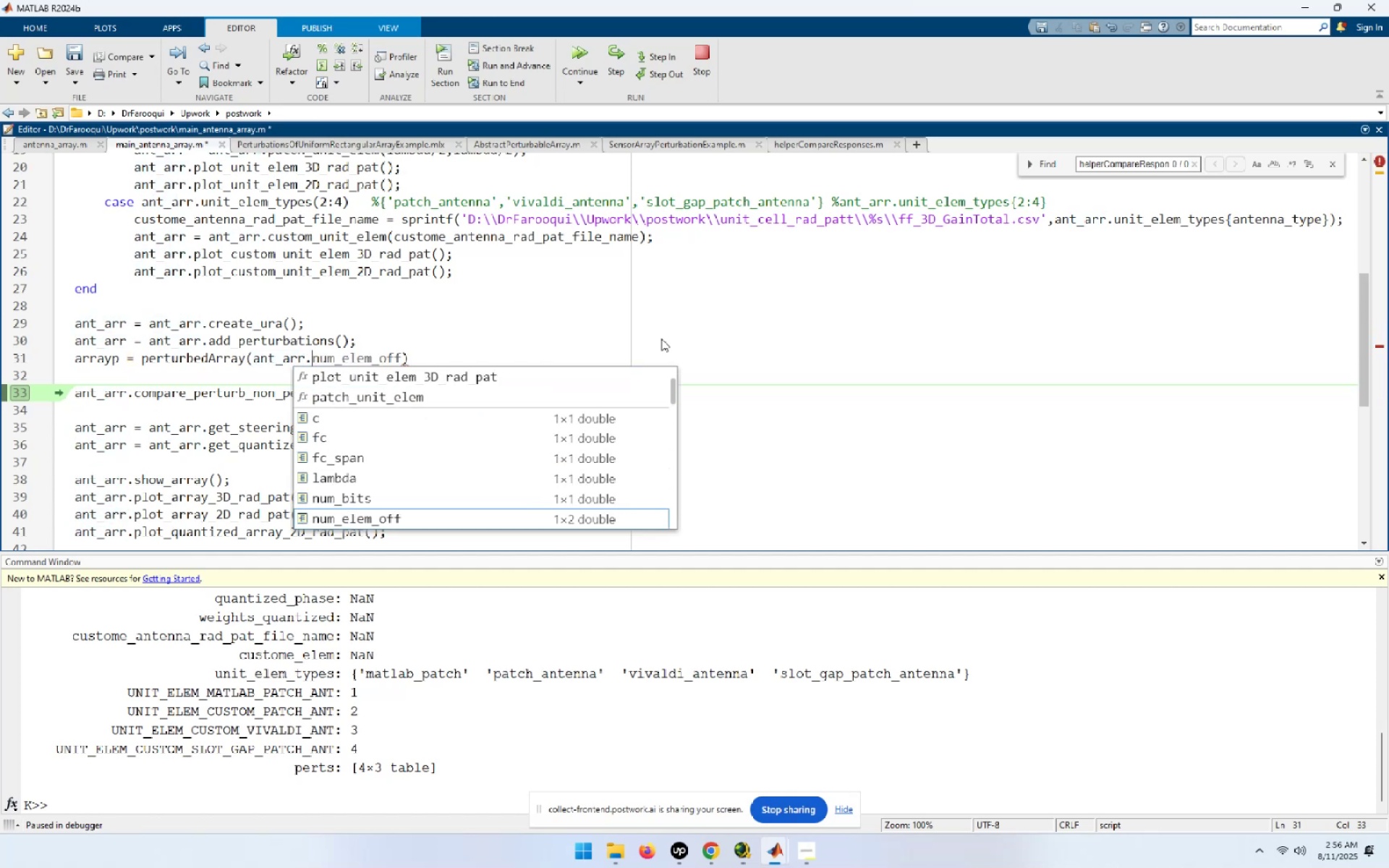 
key(ArrowDown)
 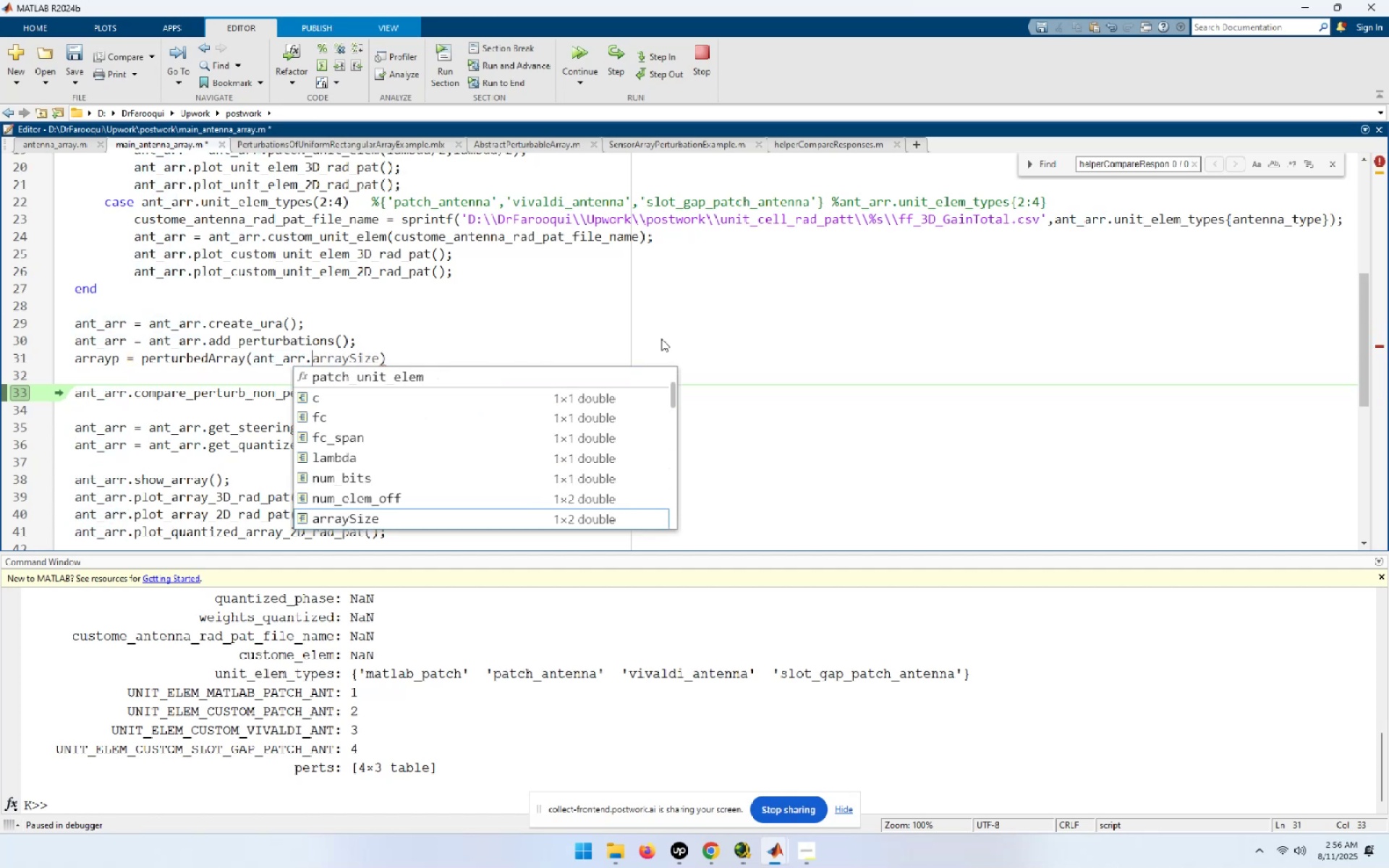 
key(ArrowDown)
 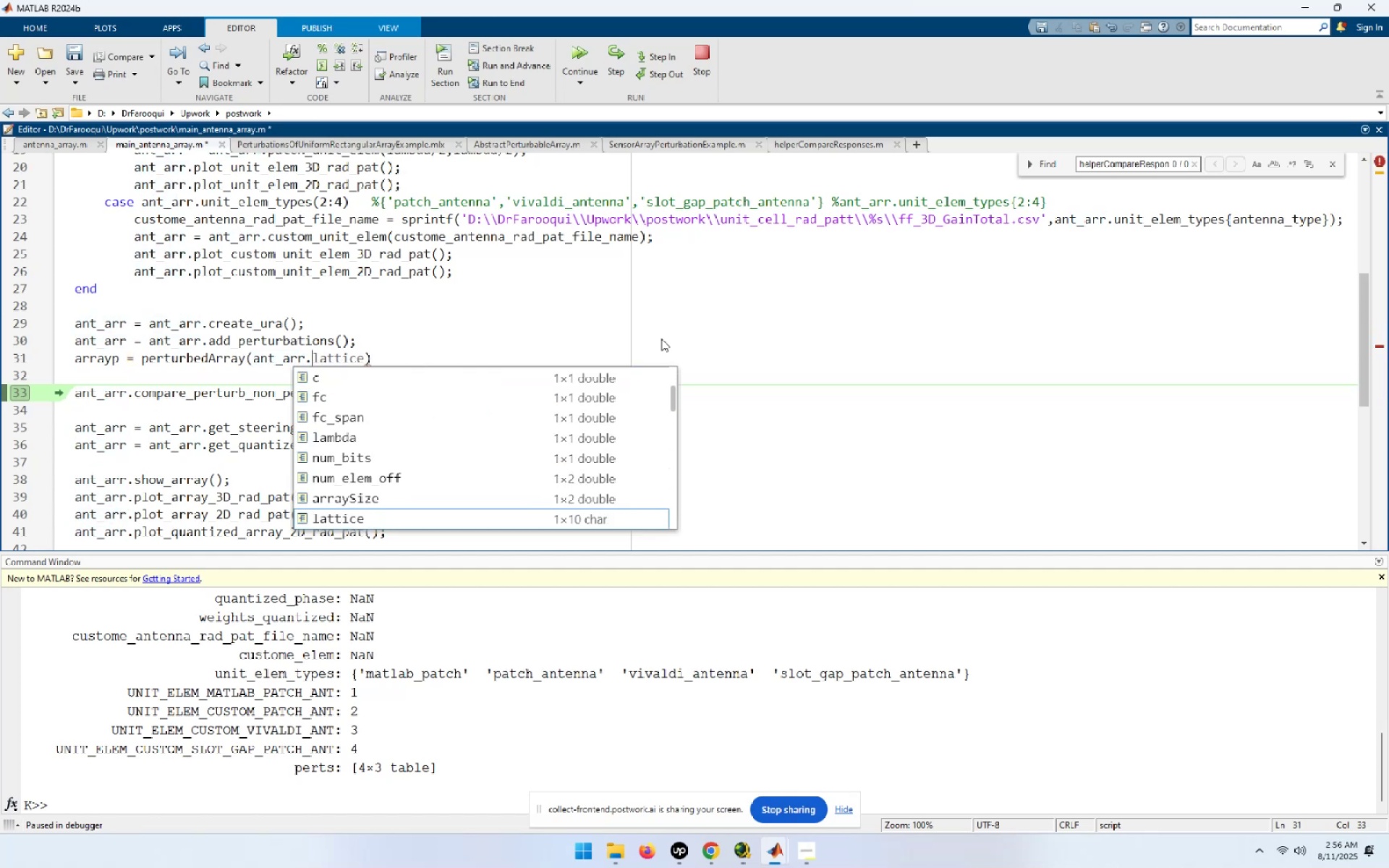 
key(ArrowDown)
 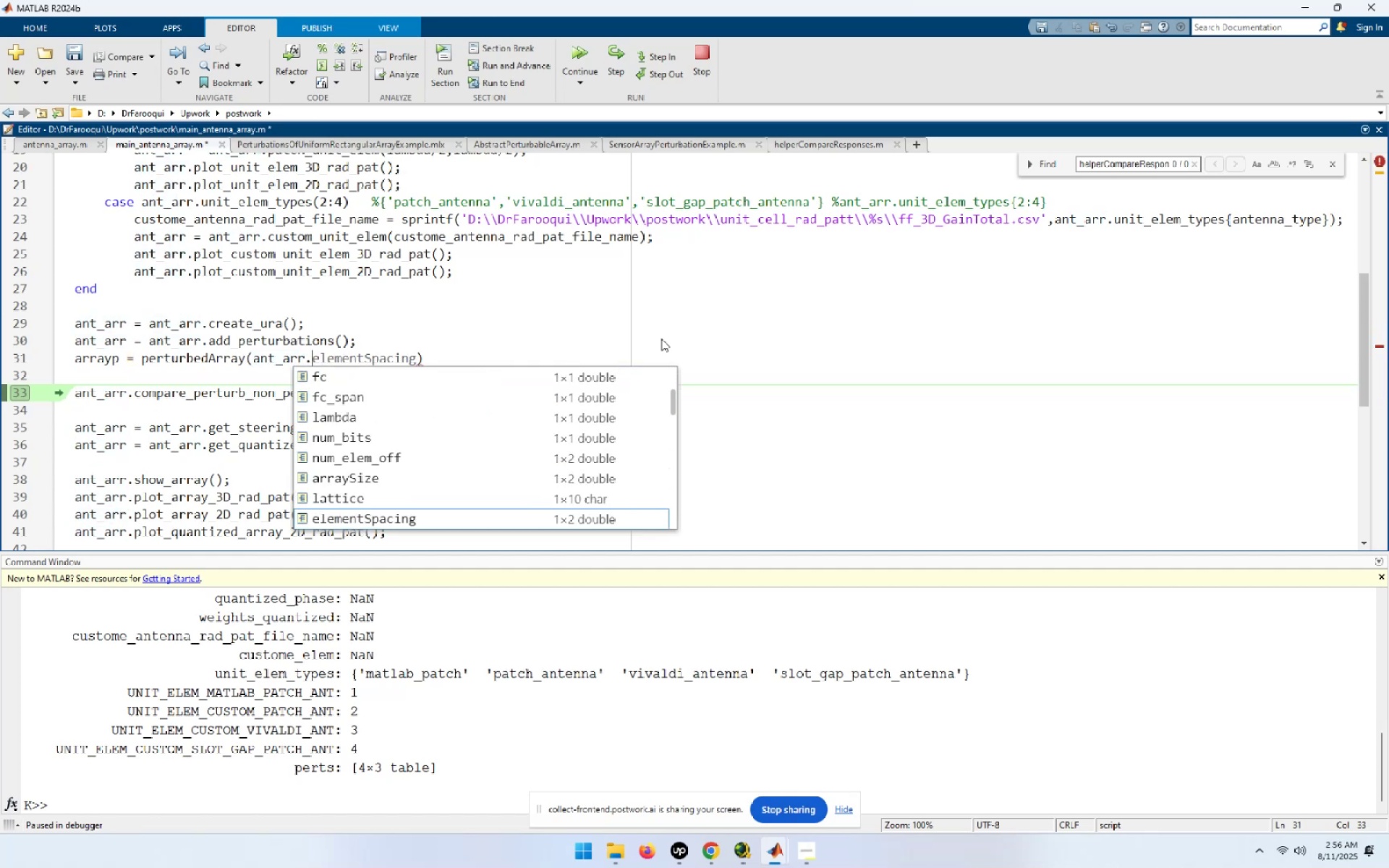 
type(ur)
 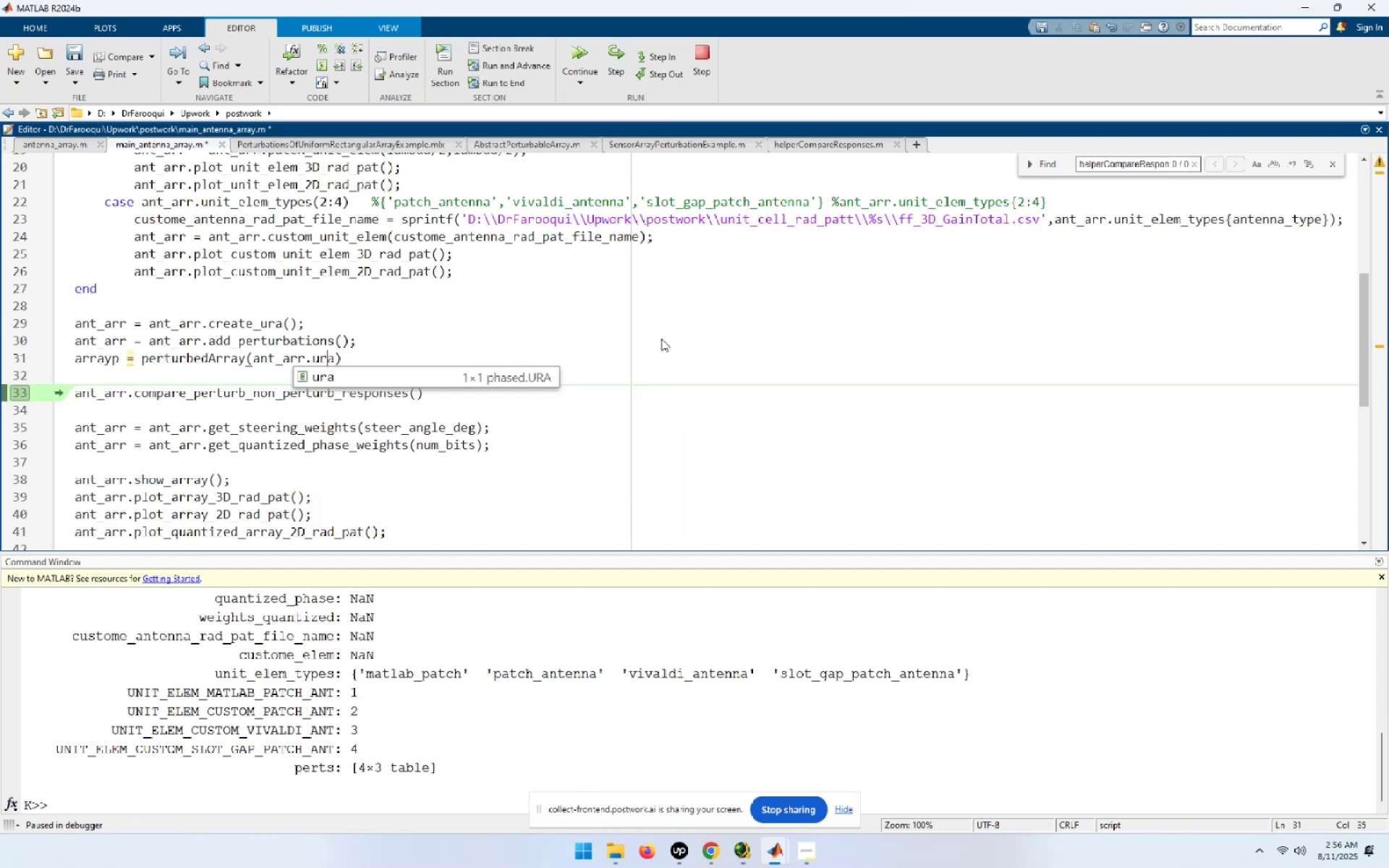 
key(ArrowDown)
 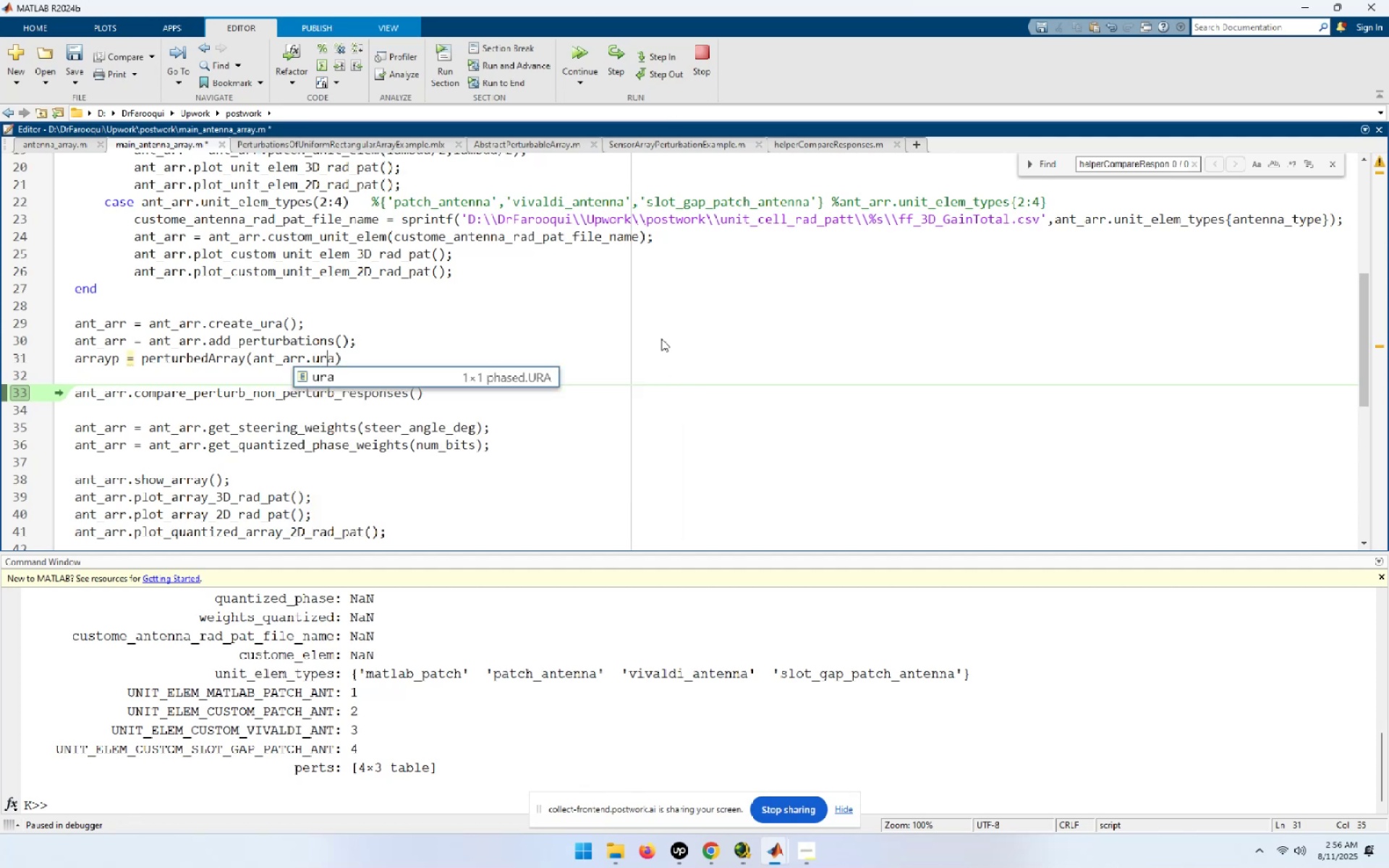 
key(Enter)
 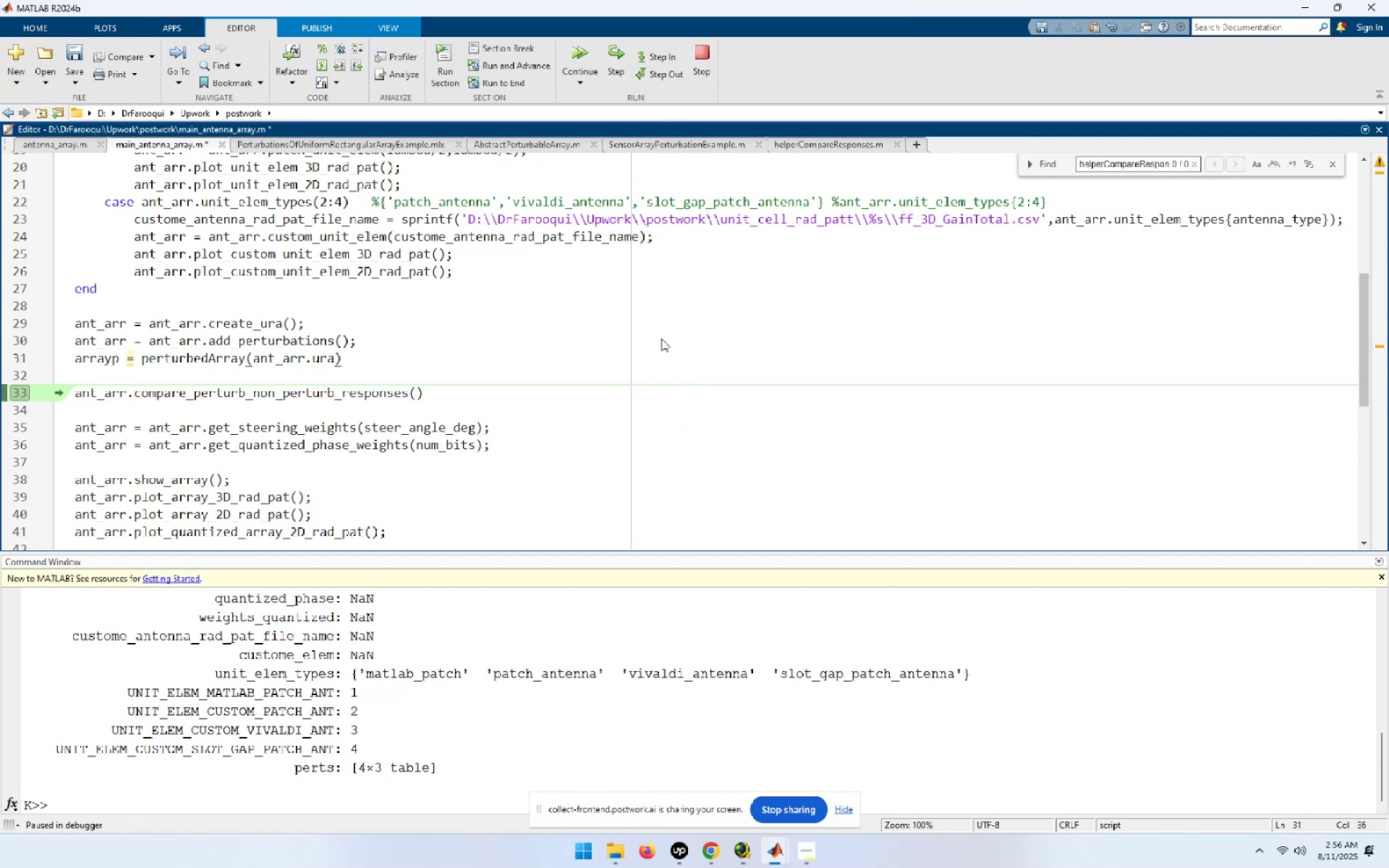 
key(Home)
 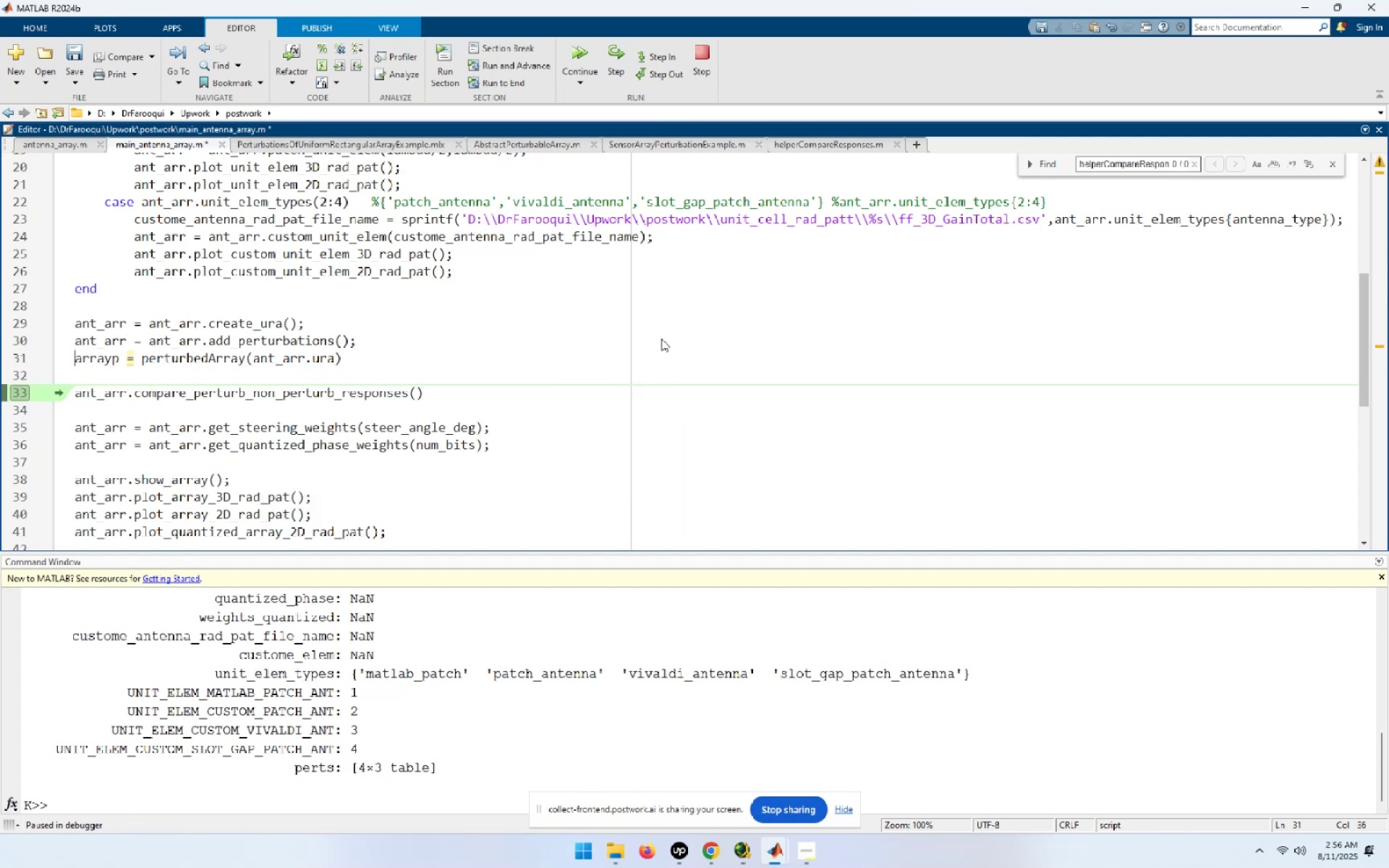 
key(Shift+End)
 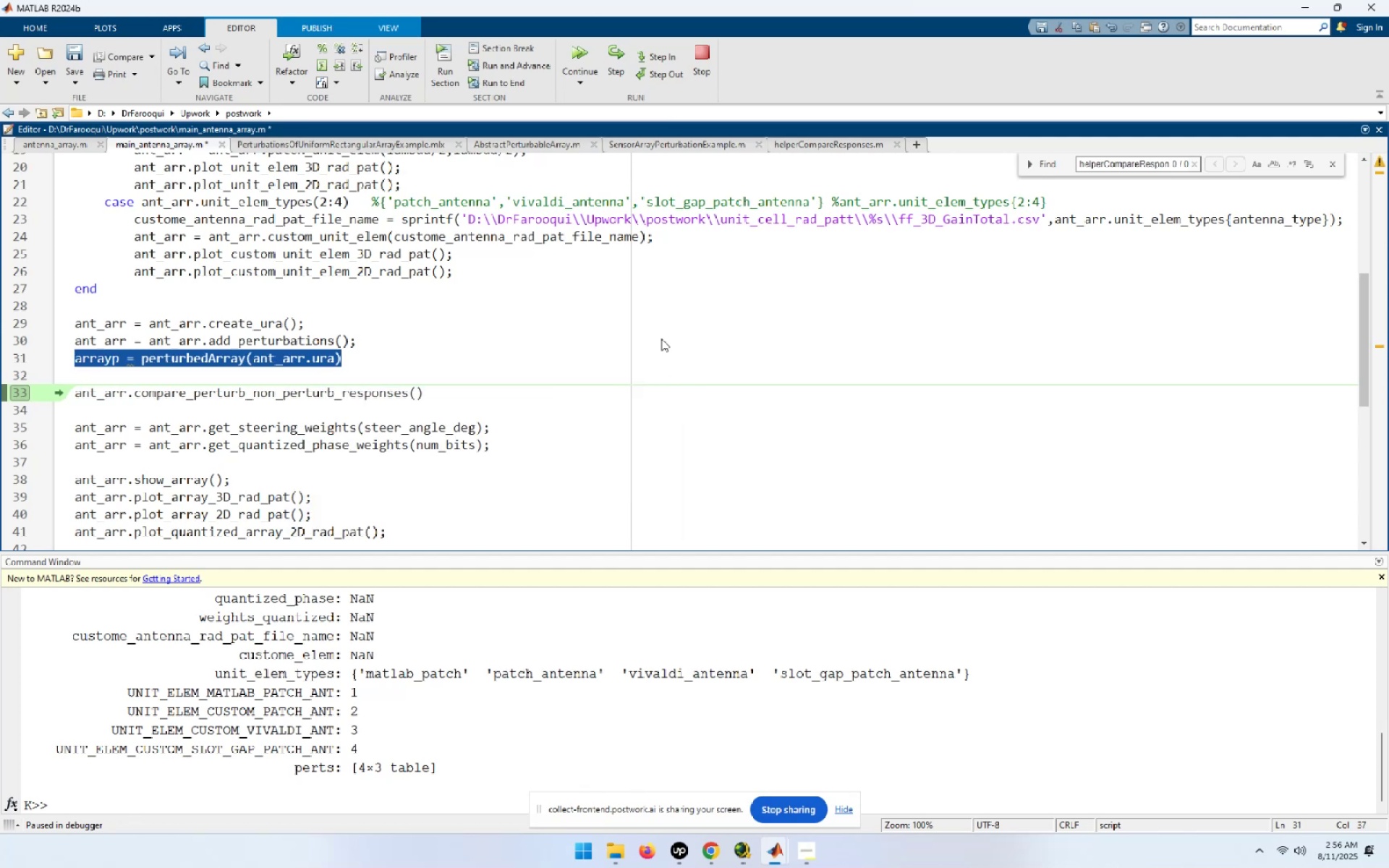 
key(F9)
 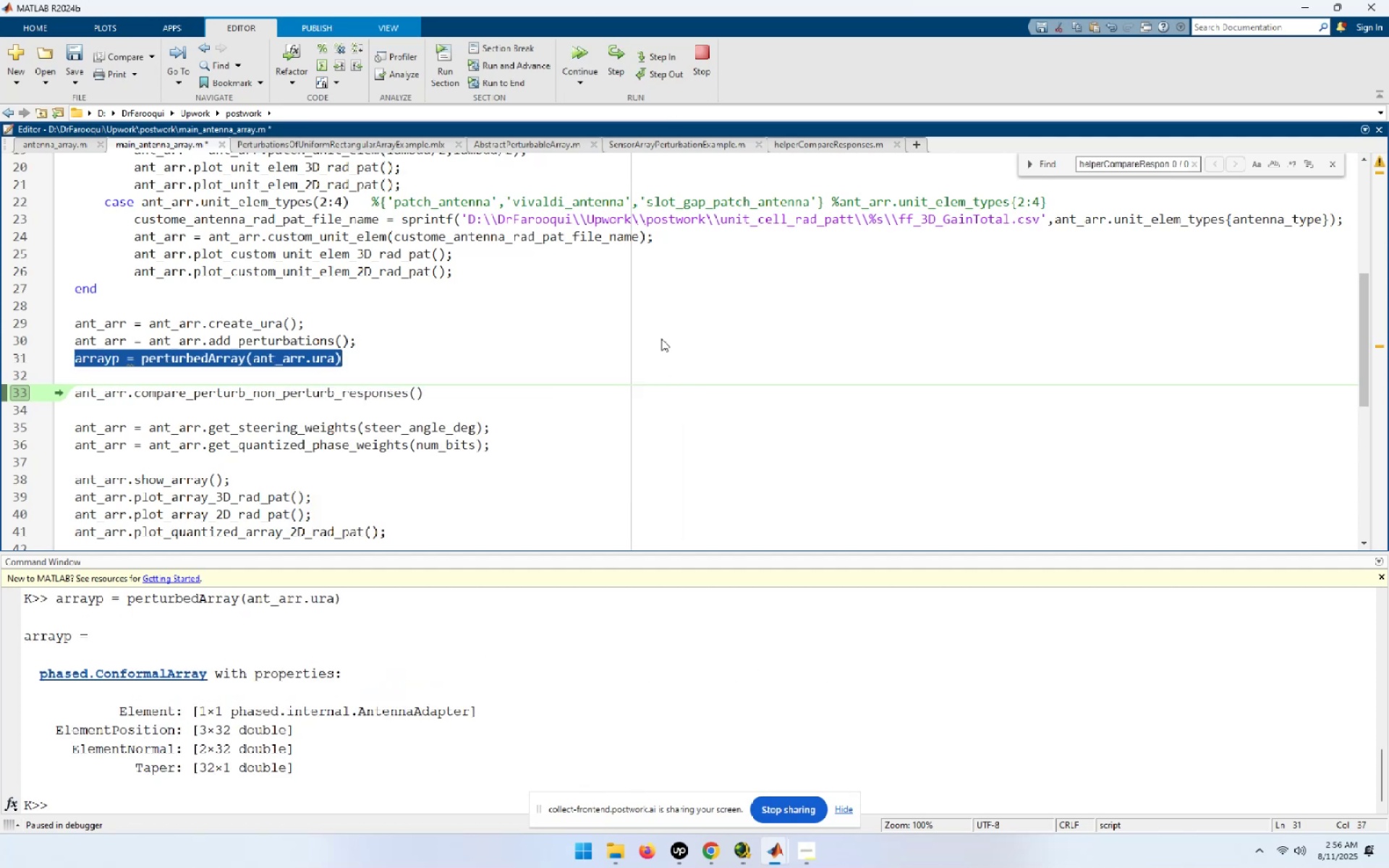 
wait(8.81)
 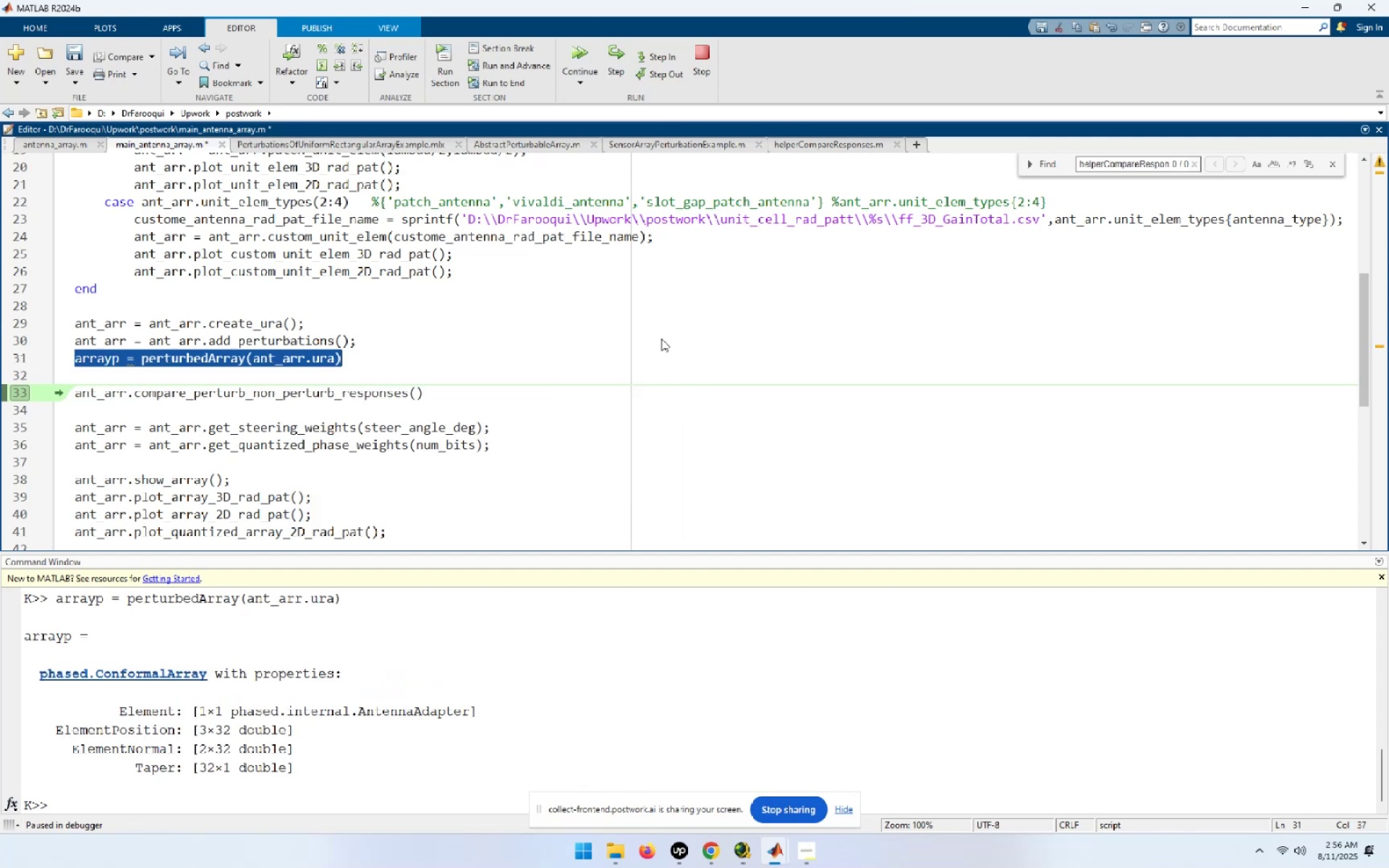 
left_click([405, 358])
 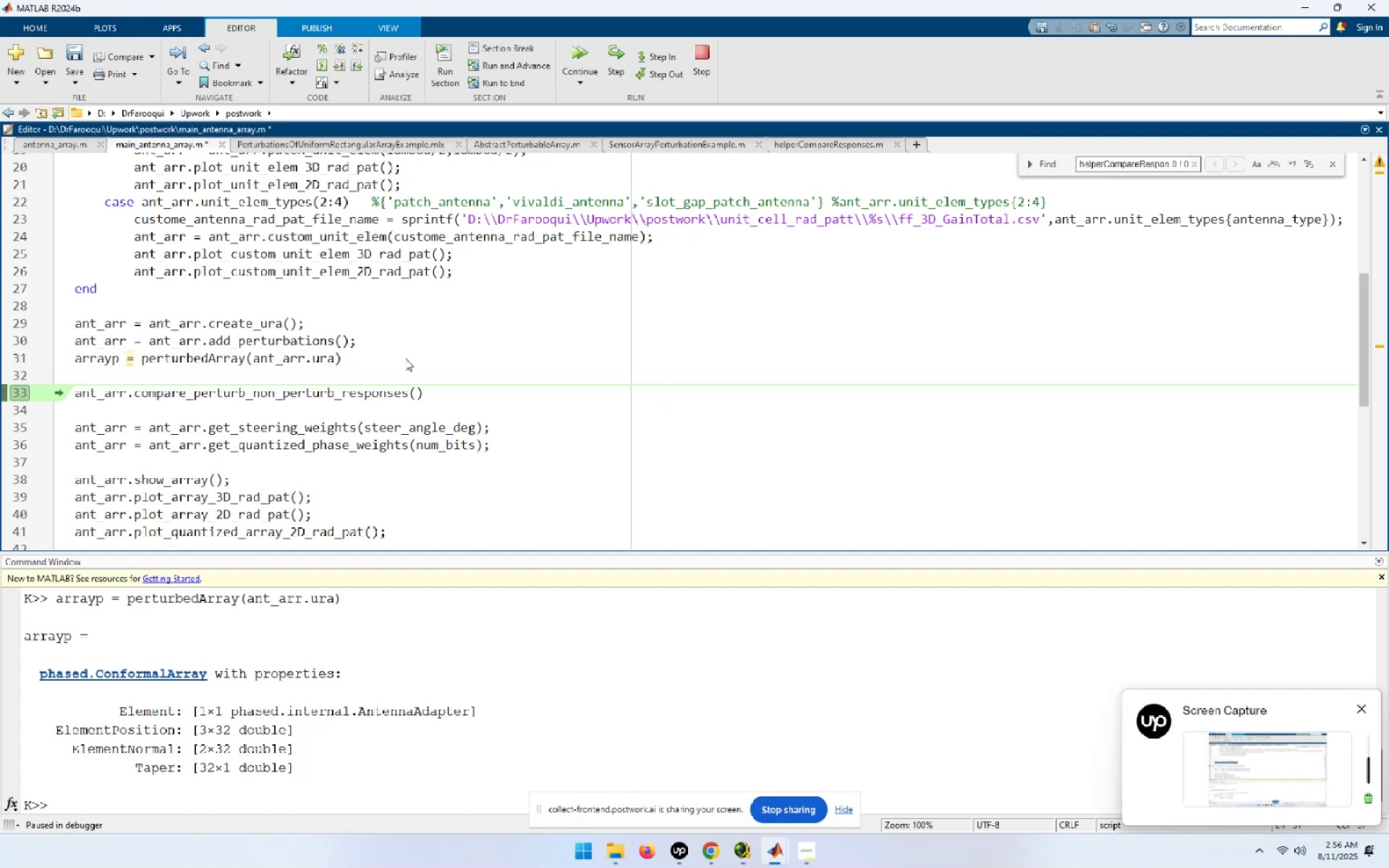 
key(Alt+AltLeft)
 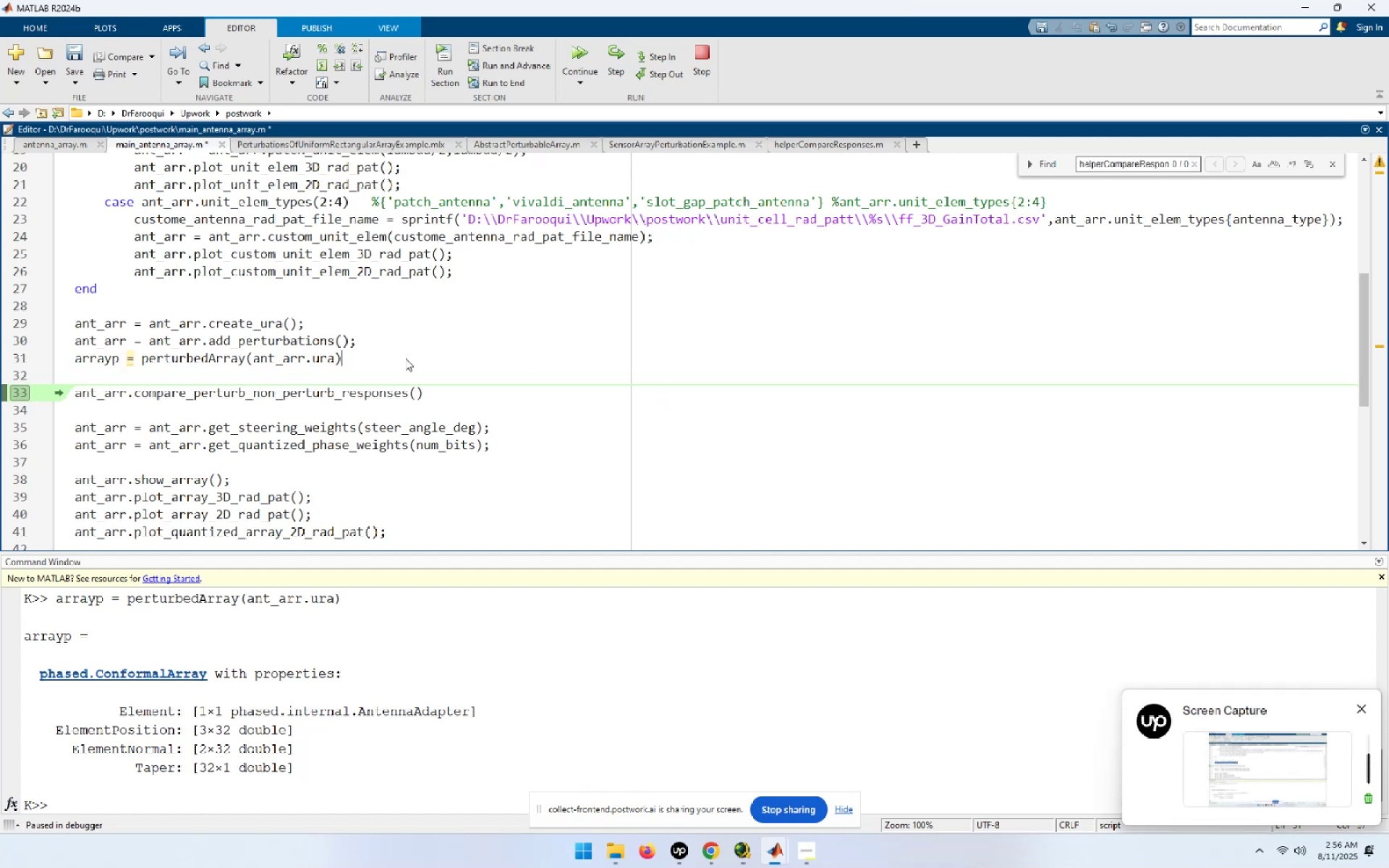 
key(Alt+Tab)
 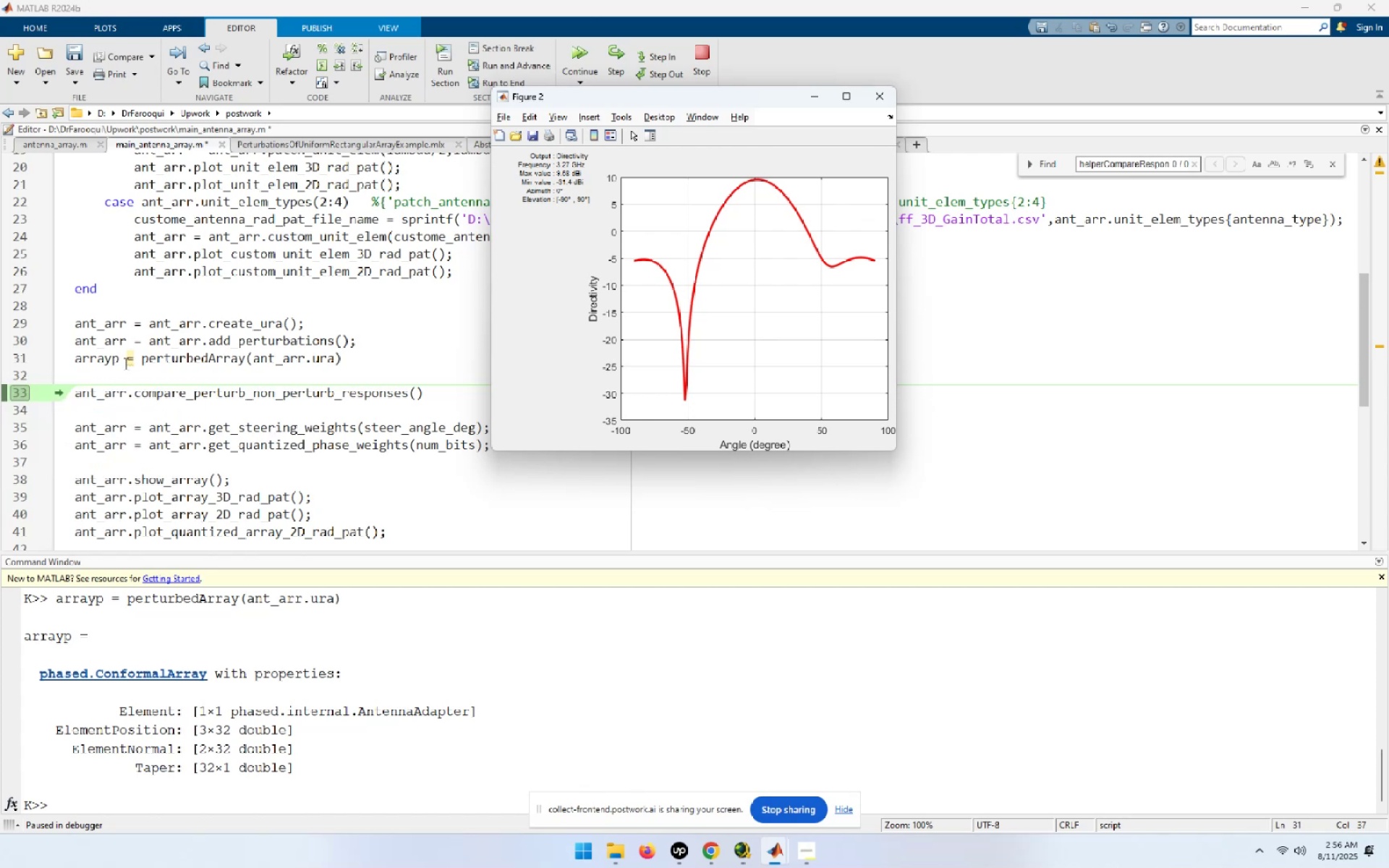 
wait(11.86)
 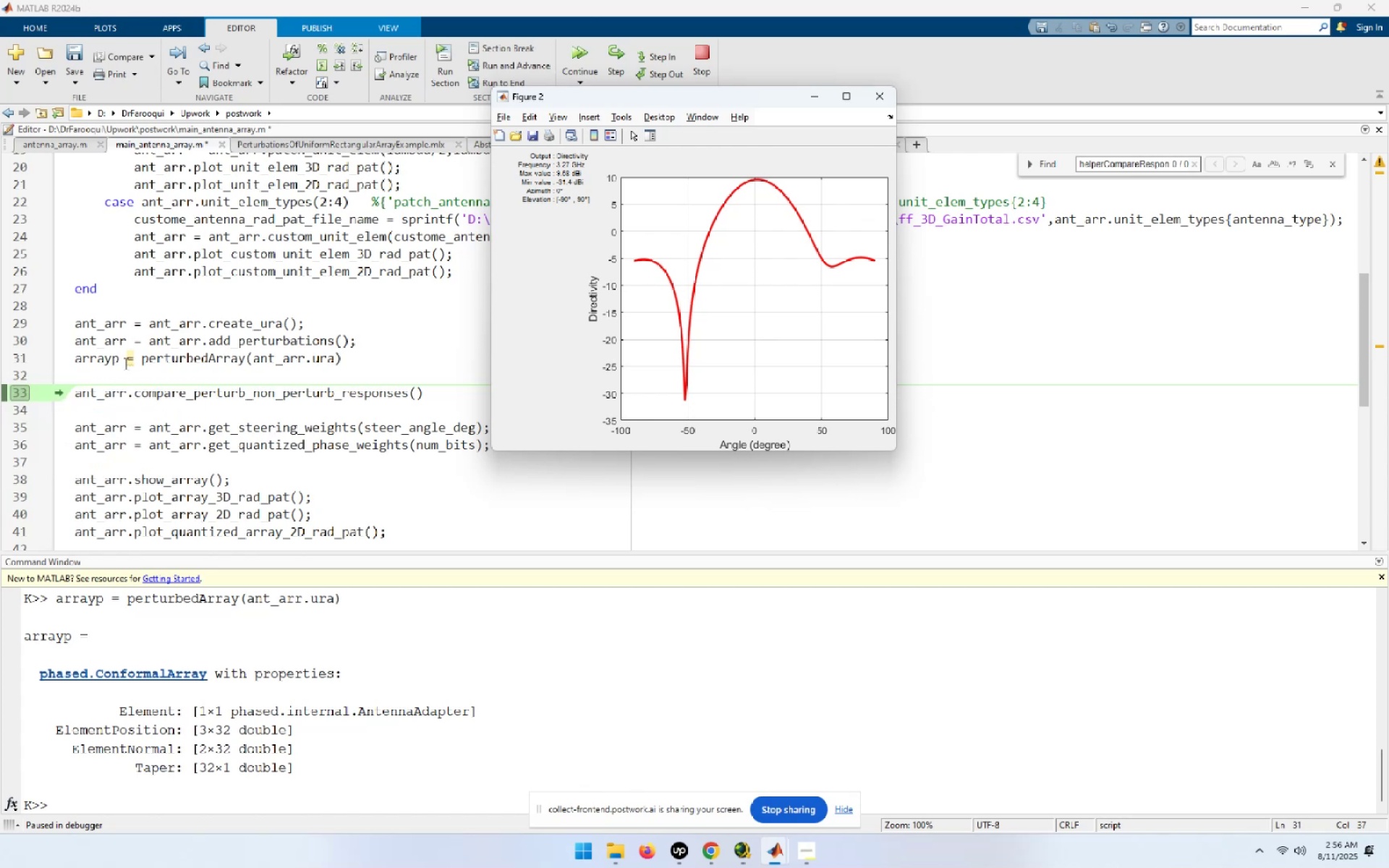 
left_click([386, 312])
 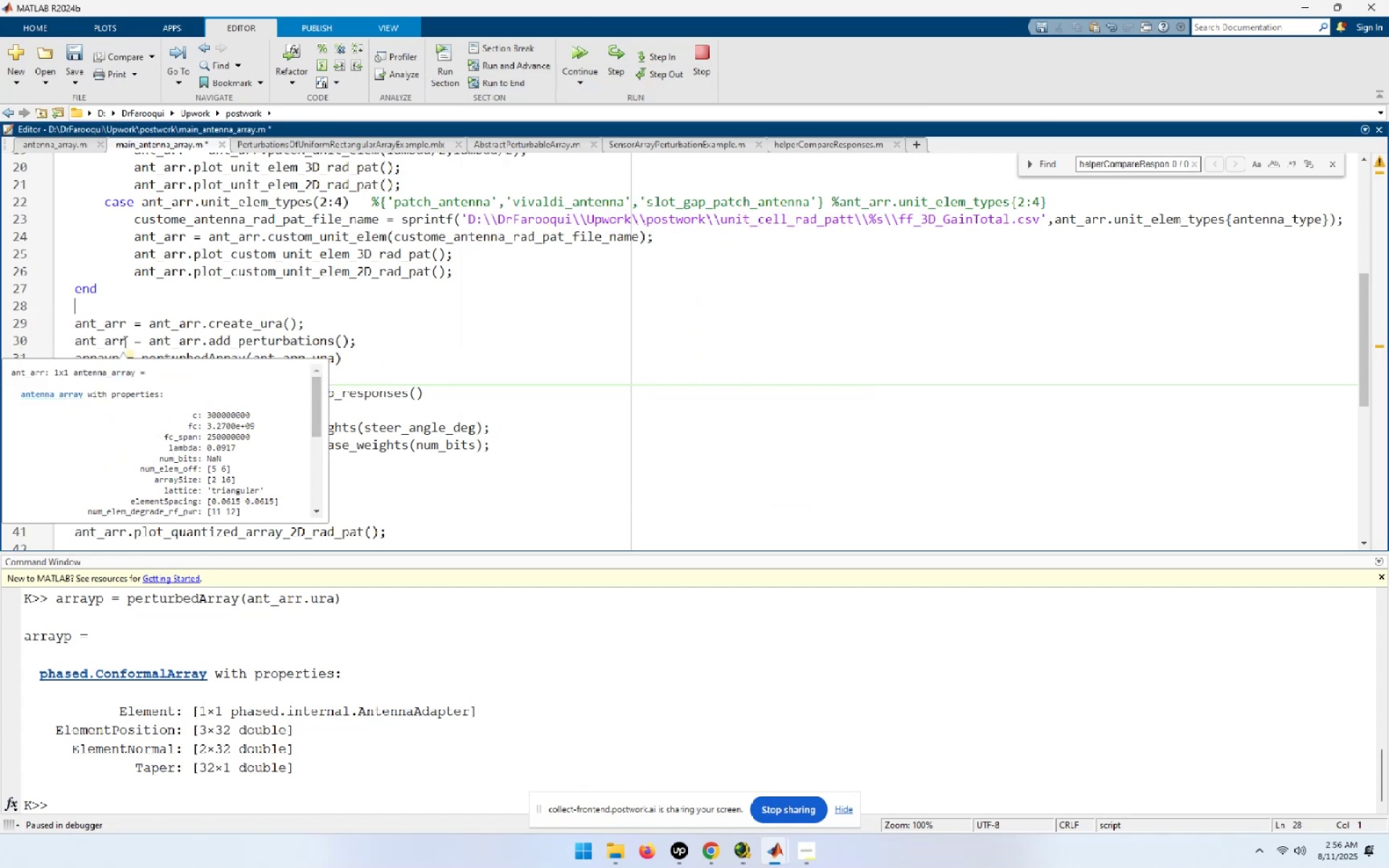 
left_click_drag(start_coordinate=[124, 341], to_coordinate=[76, 341])
 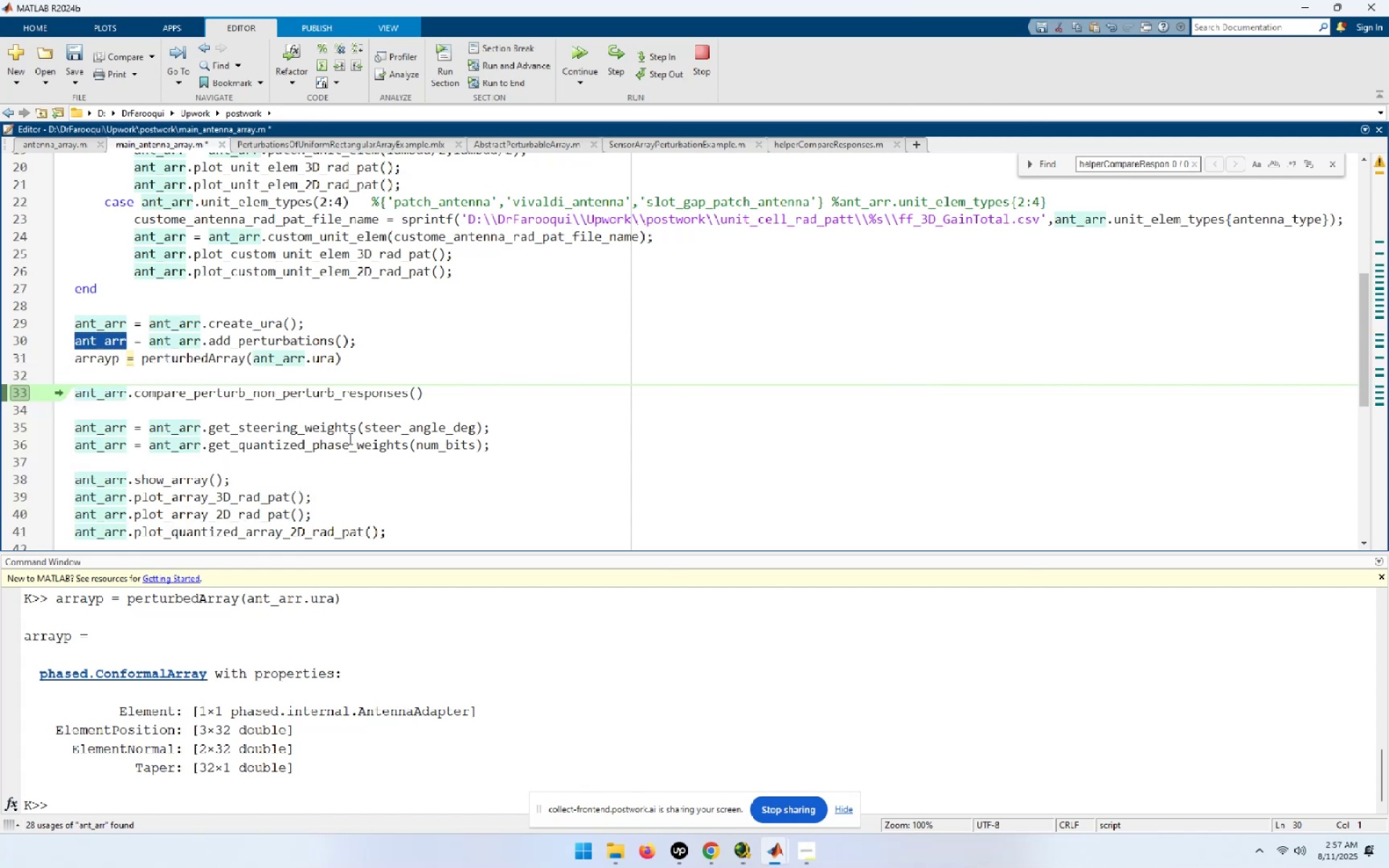 
wait(5.46)
 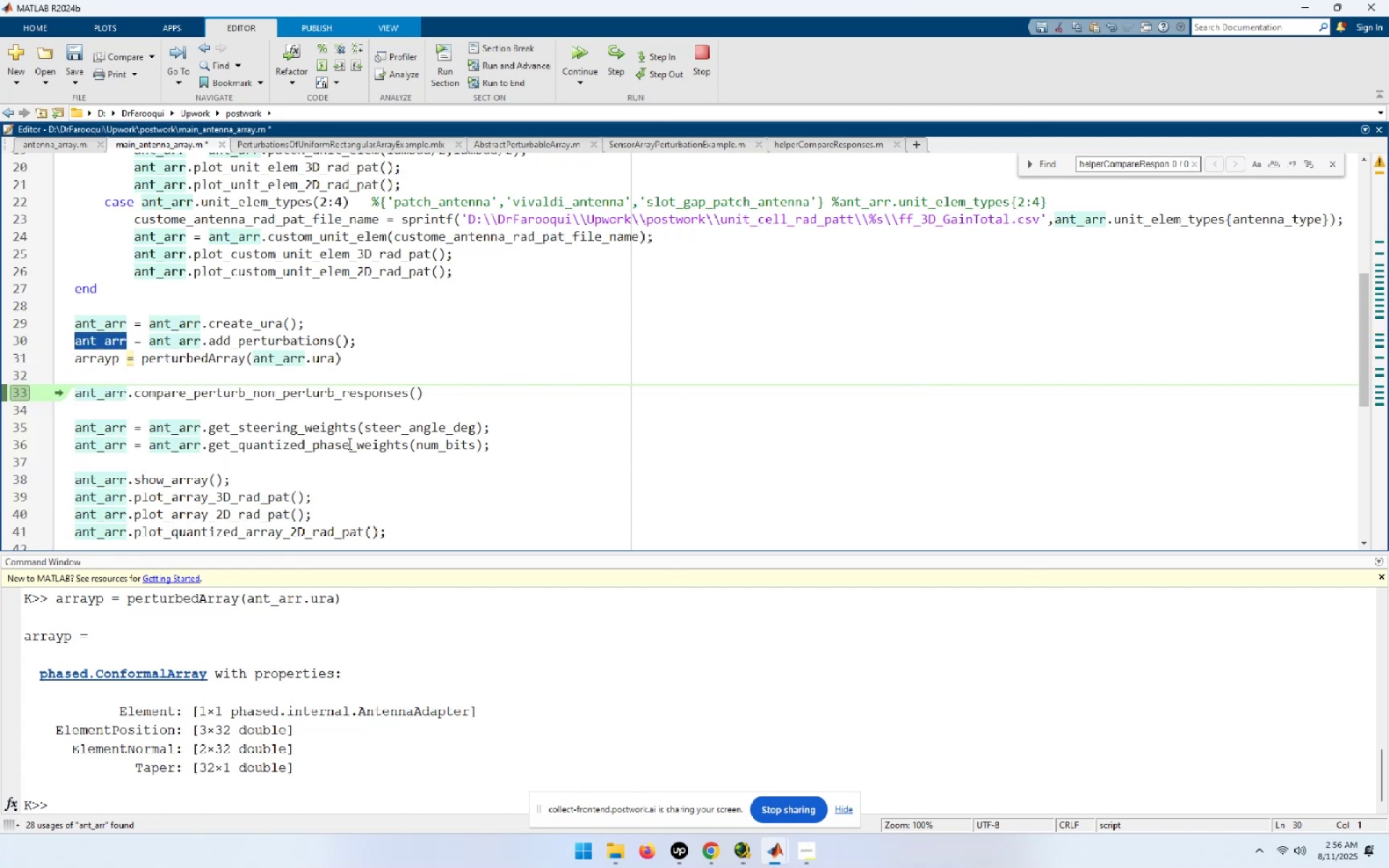 
left_click([372, 362])
 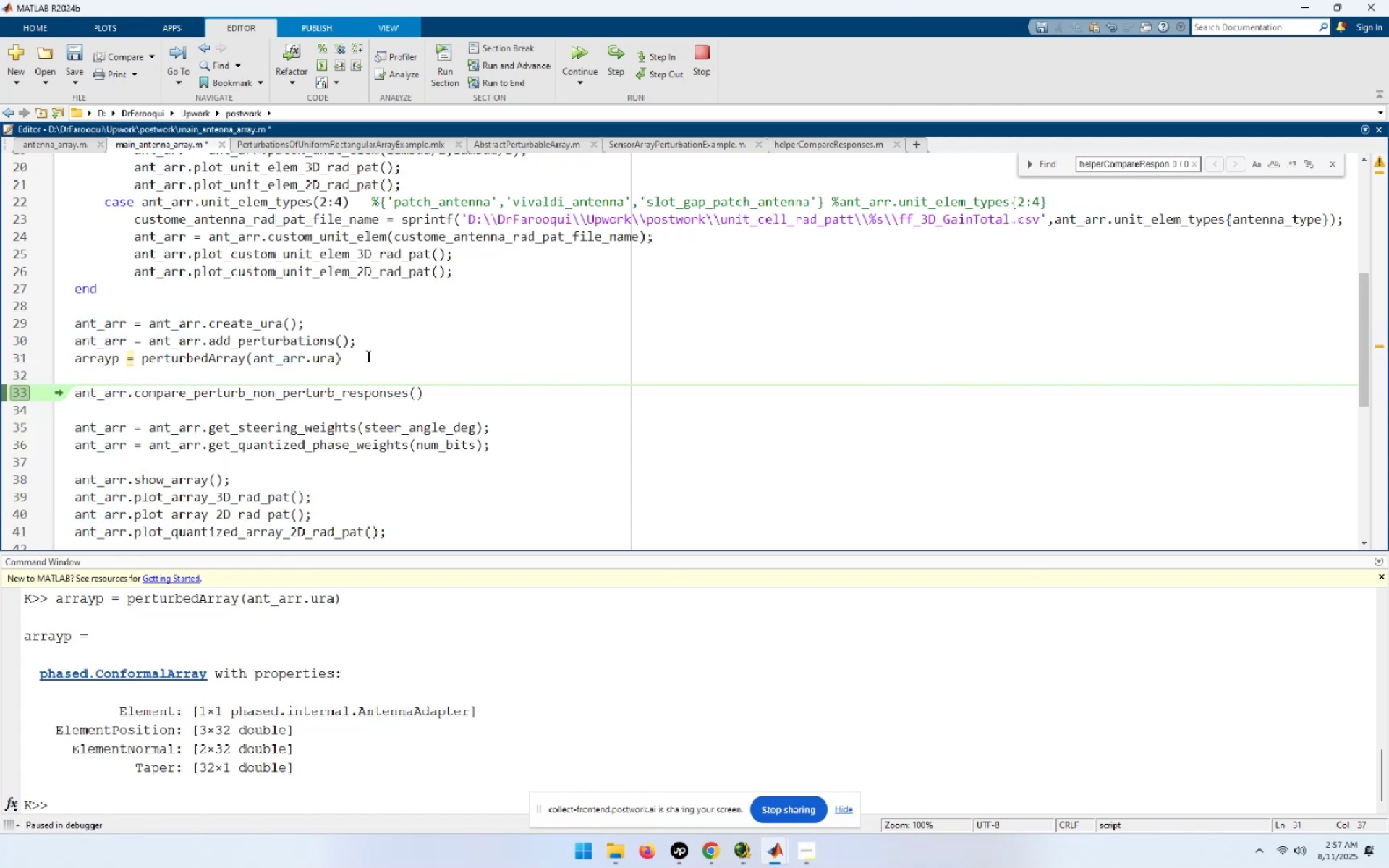 
left_click_drag(start_coordinate=[352, 357], to_coordinate=[68, 356])
 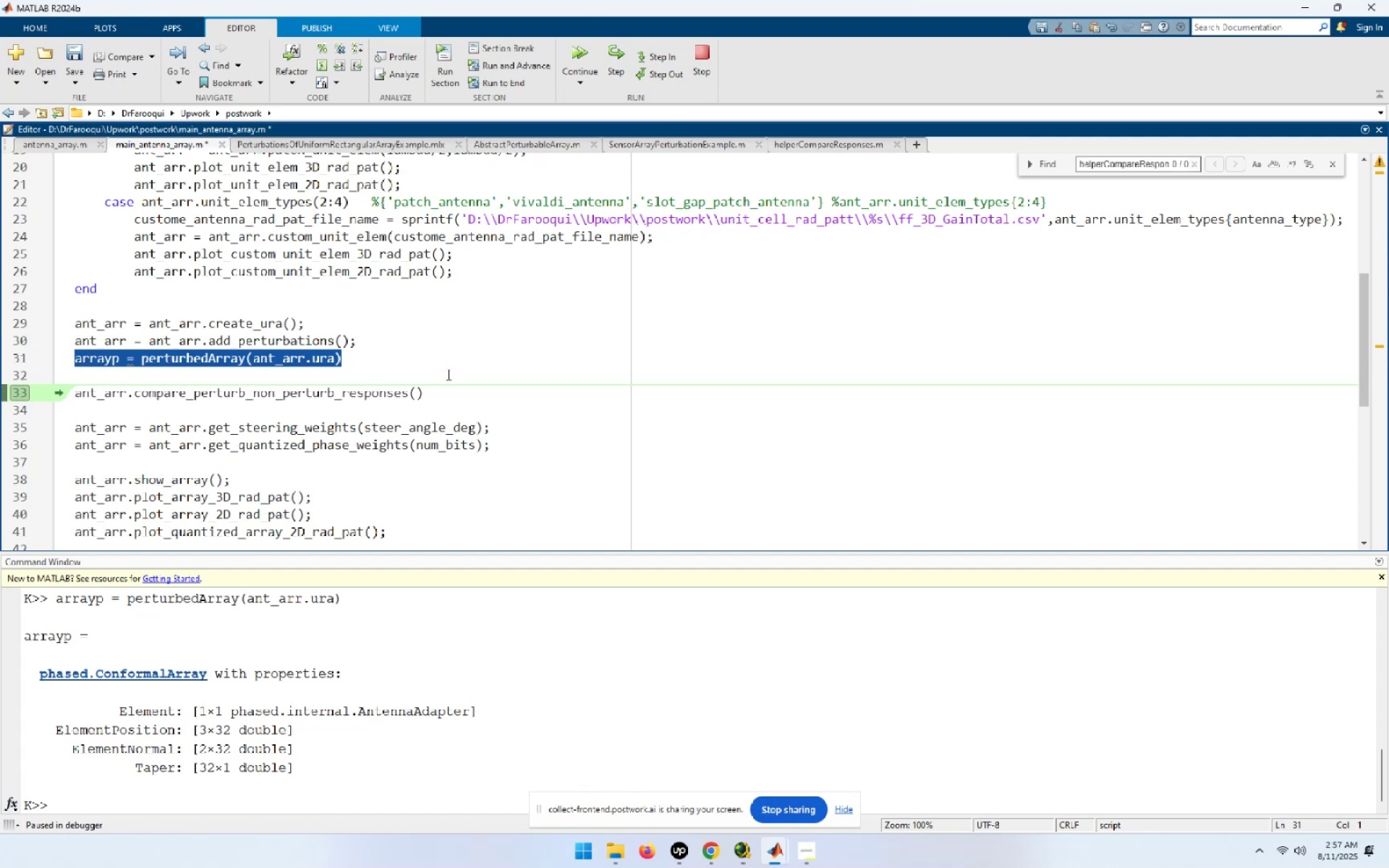 
key(Control+C)
 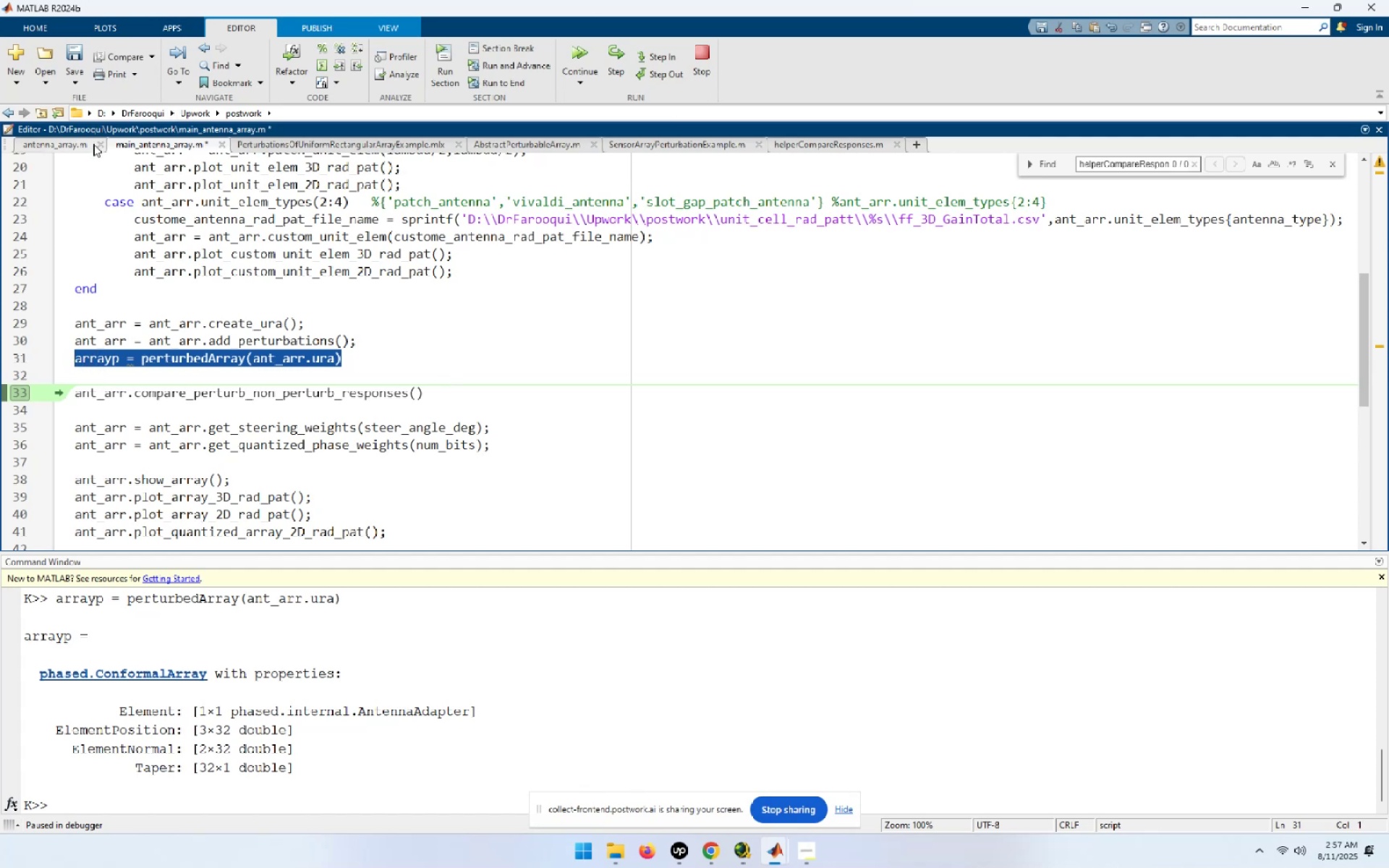 
left_click([81, 141])
 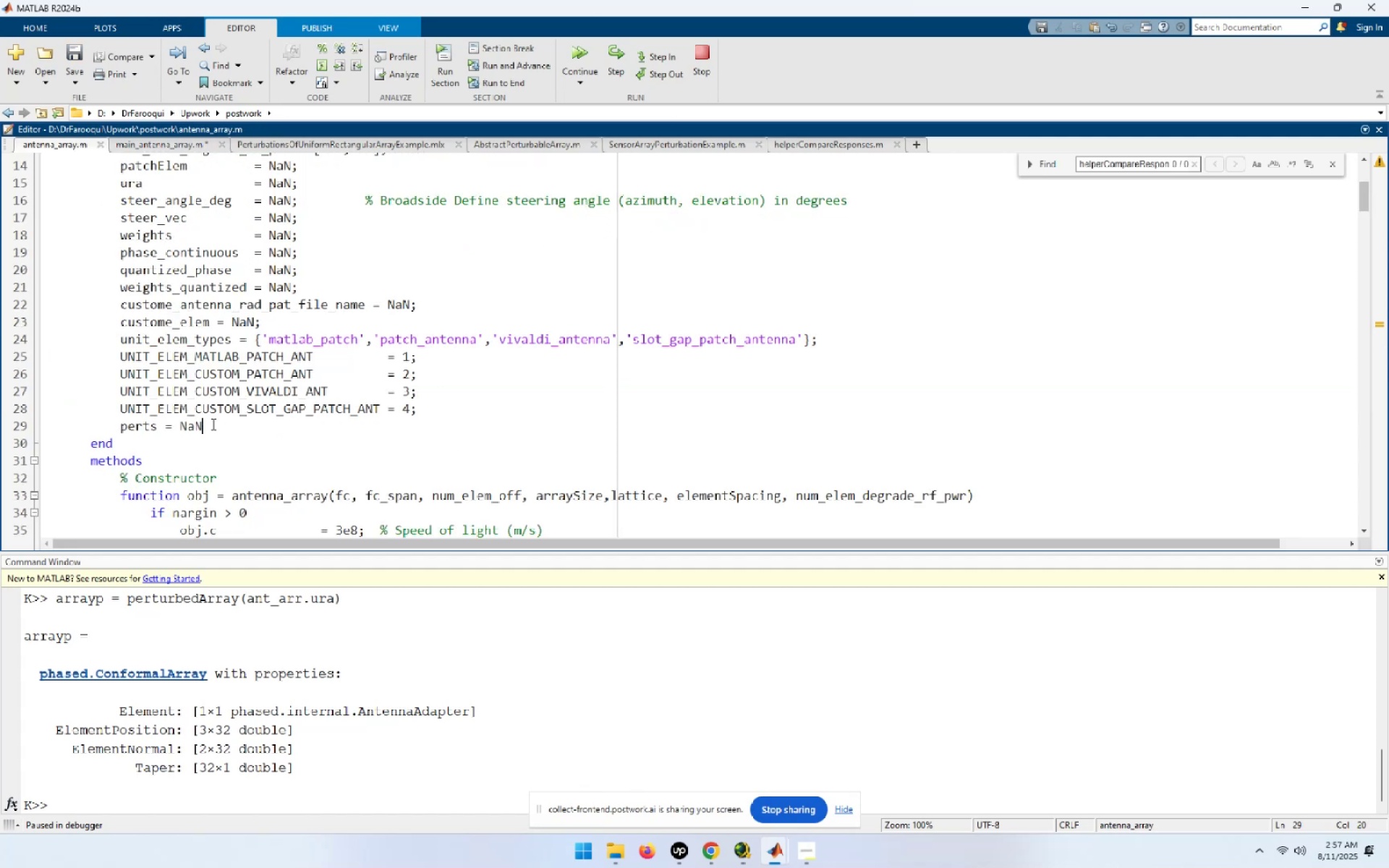 
scroll: coordinate [297, 477], scroll_direction: down, amount: 15.0
 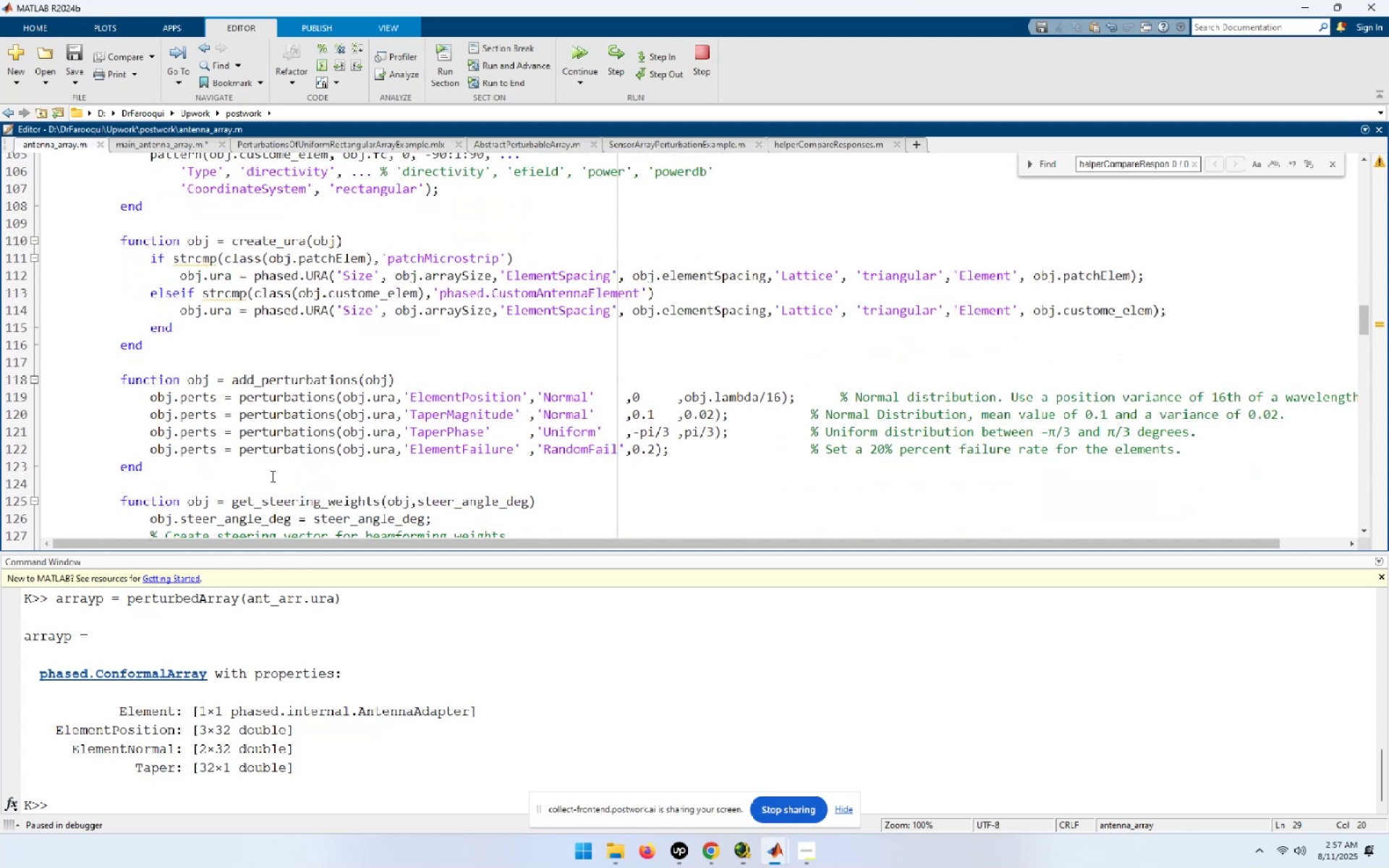 
left_click([179, 469])
 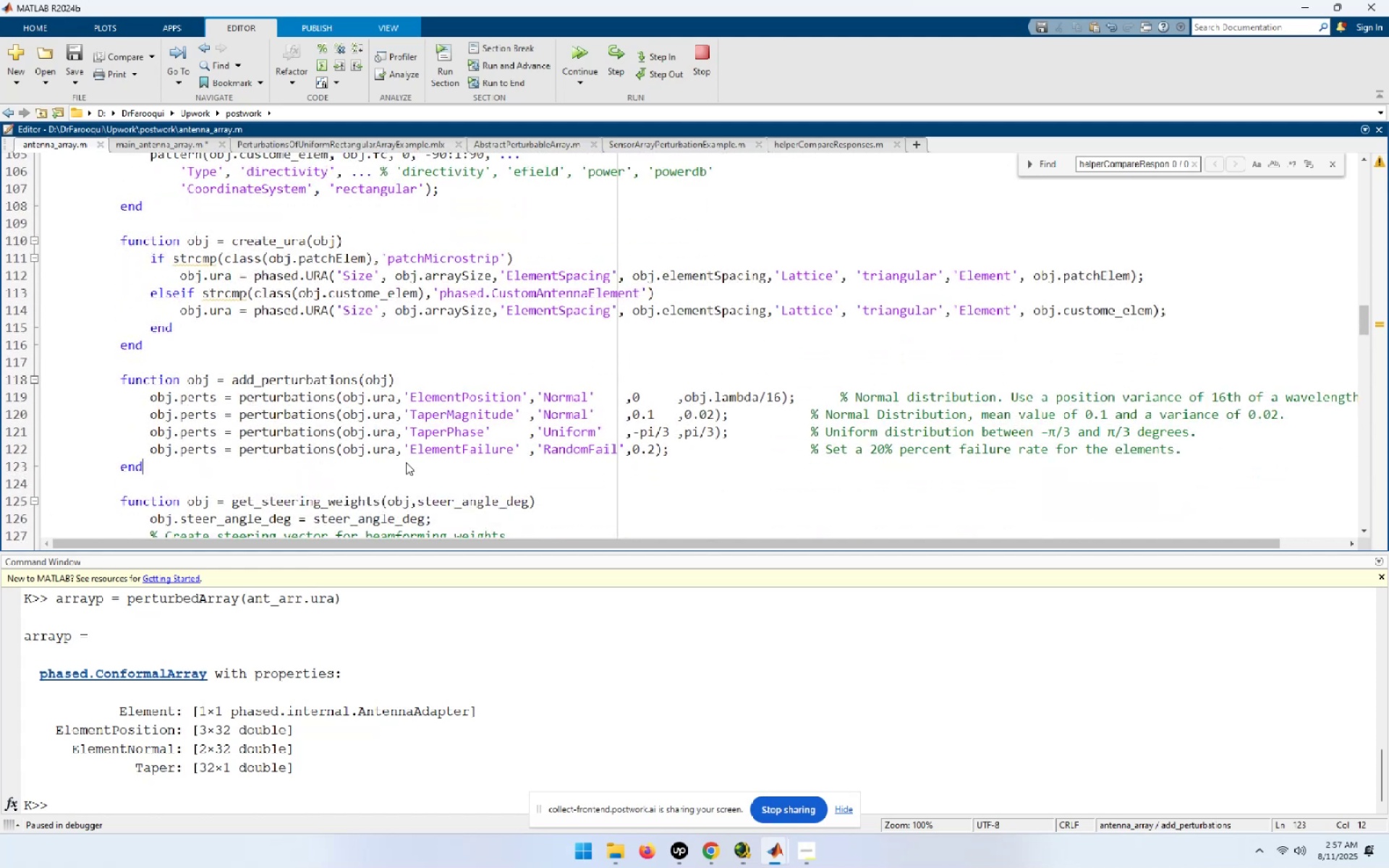 
key(Enter)
 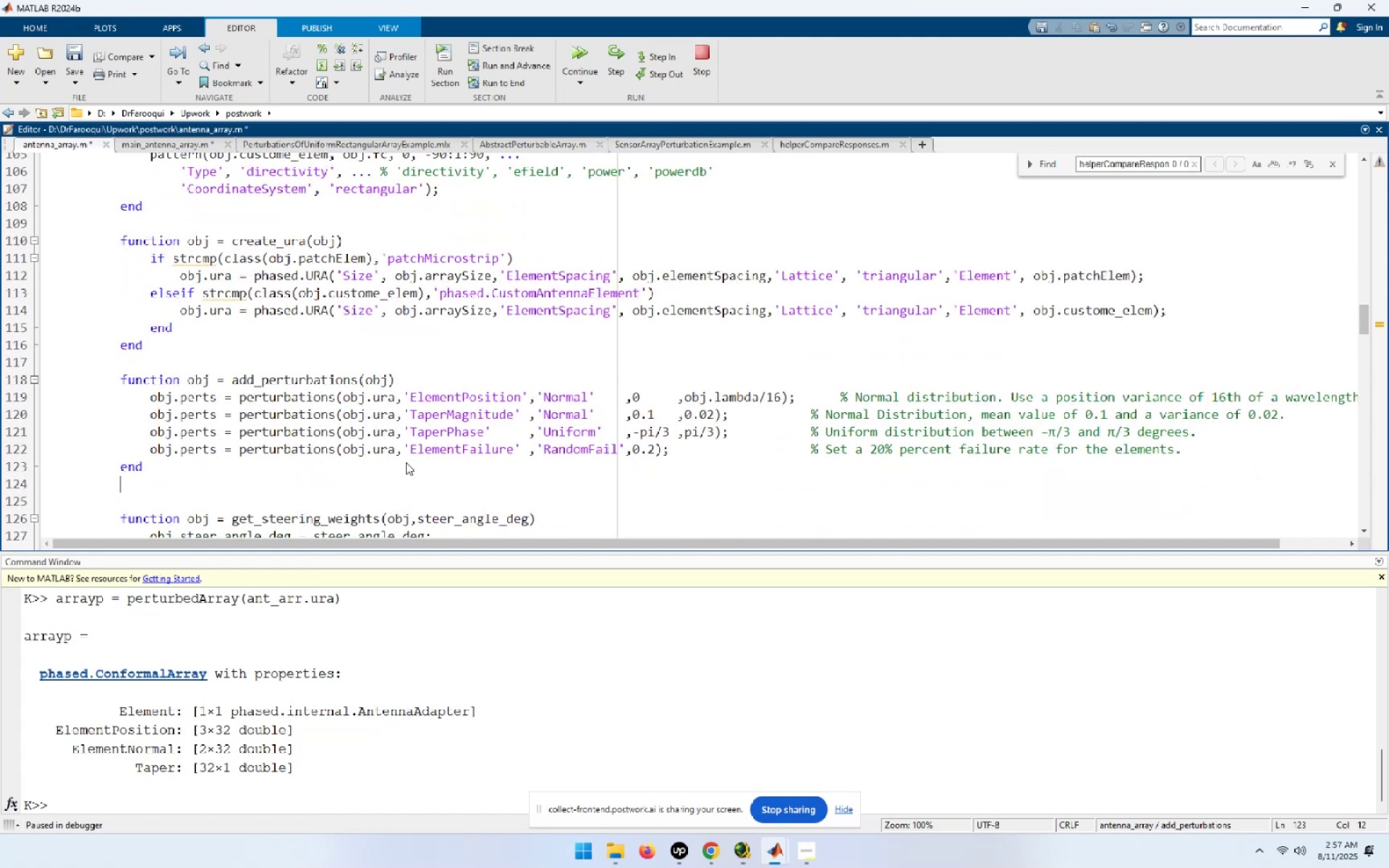 
key(Enter)
 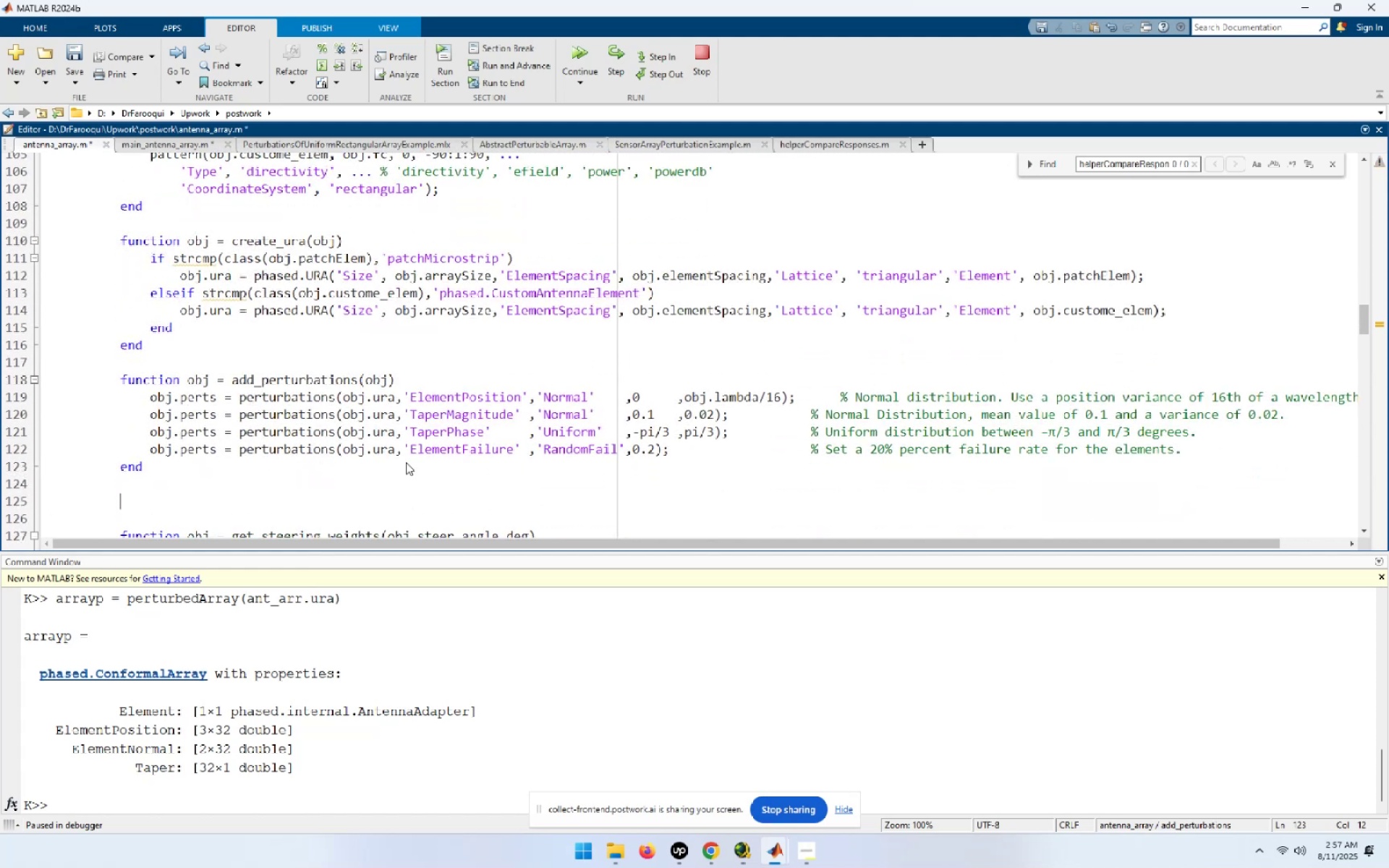 
type(function )
 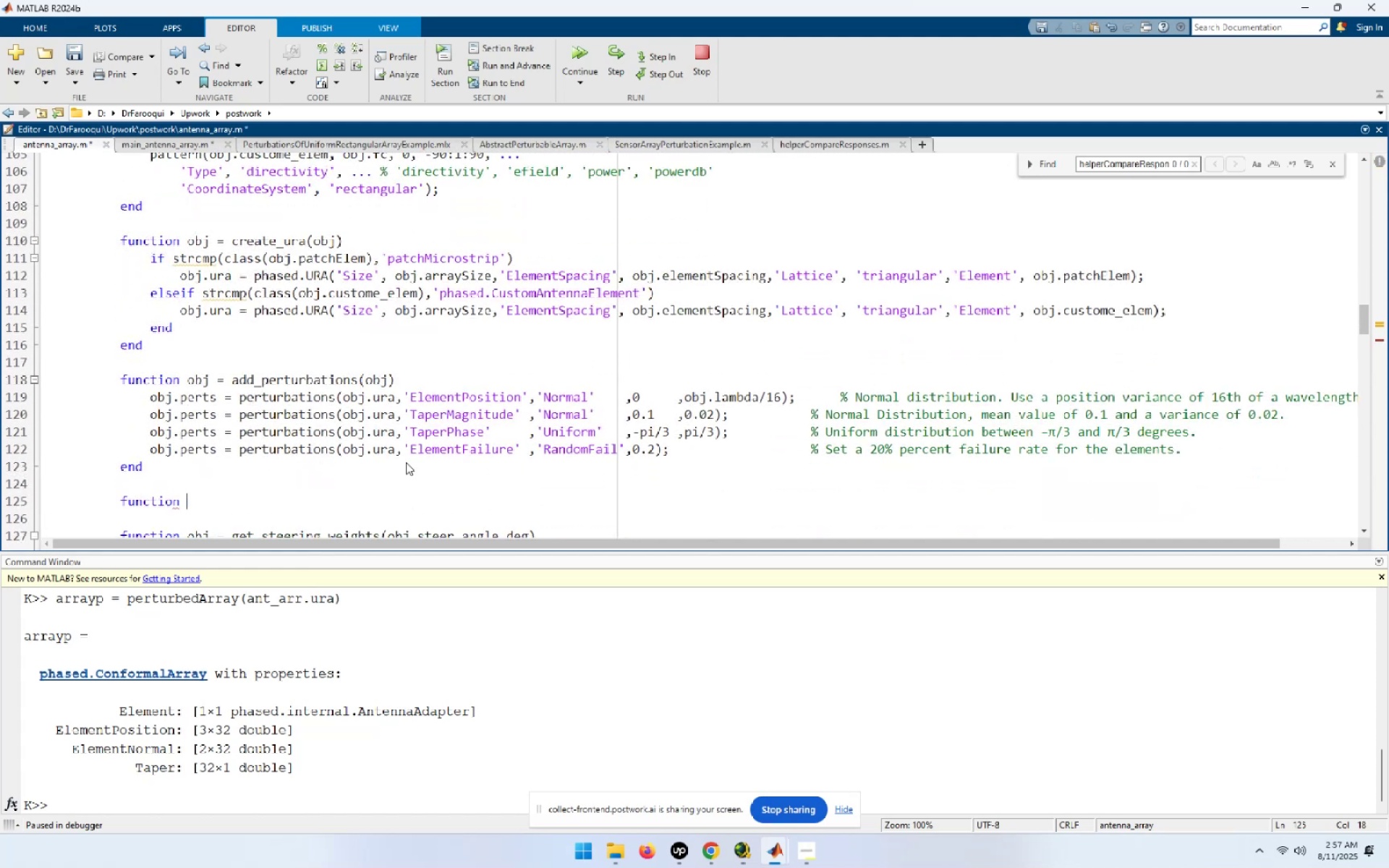 
key(Enter)
 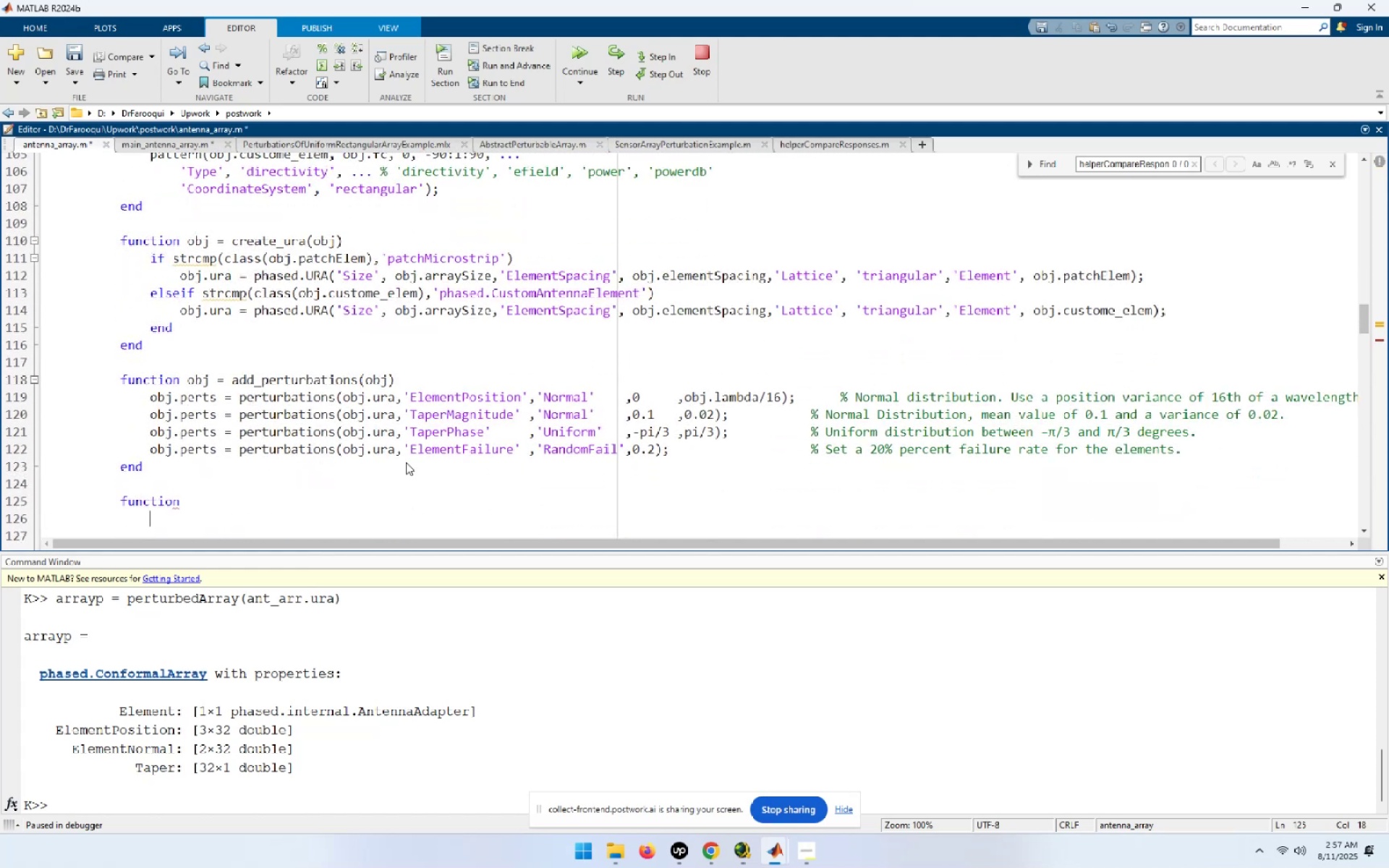 
type(end)
 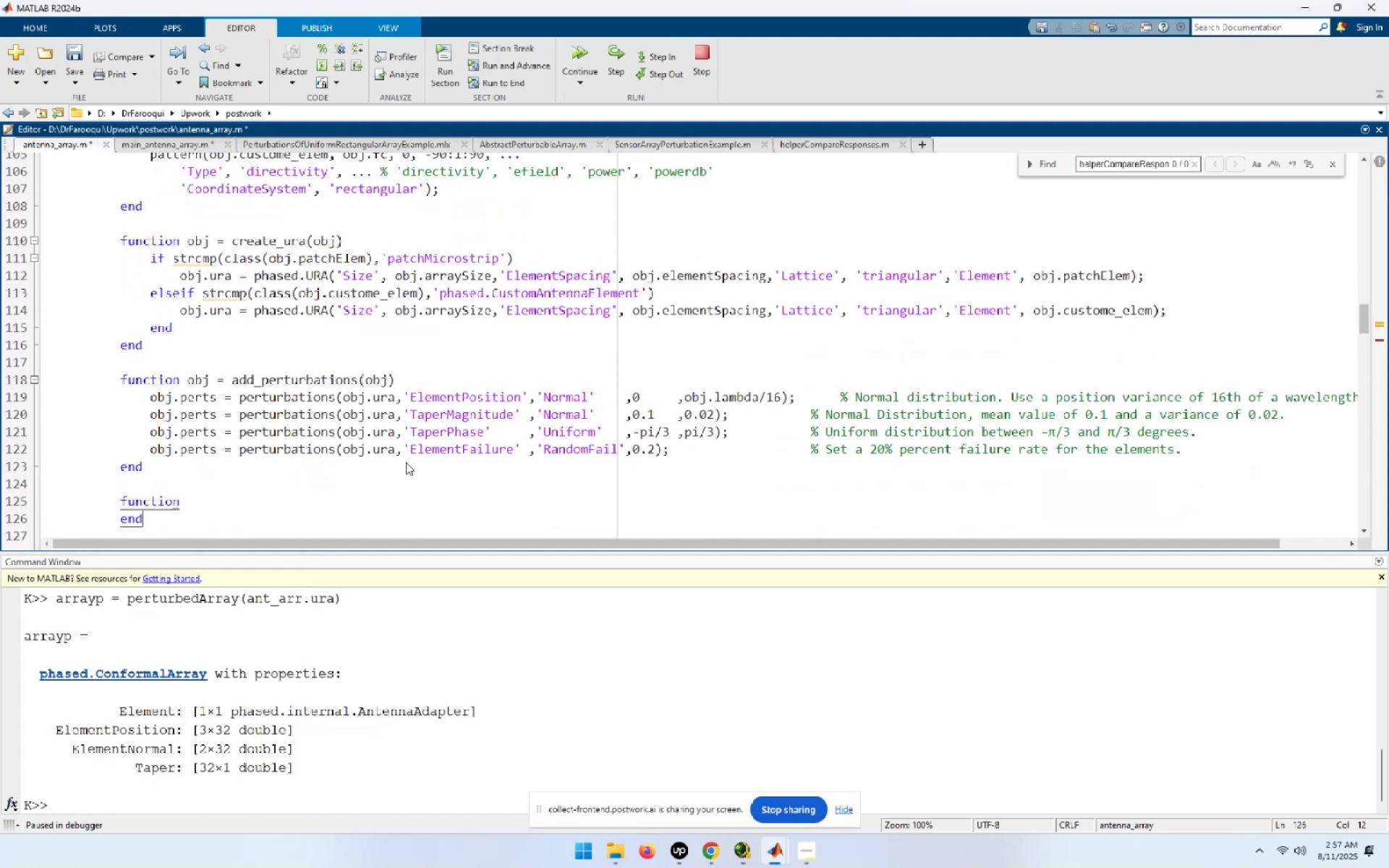 
key(ArrowUp)
 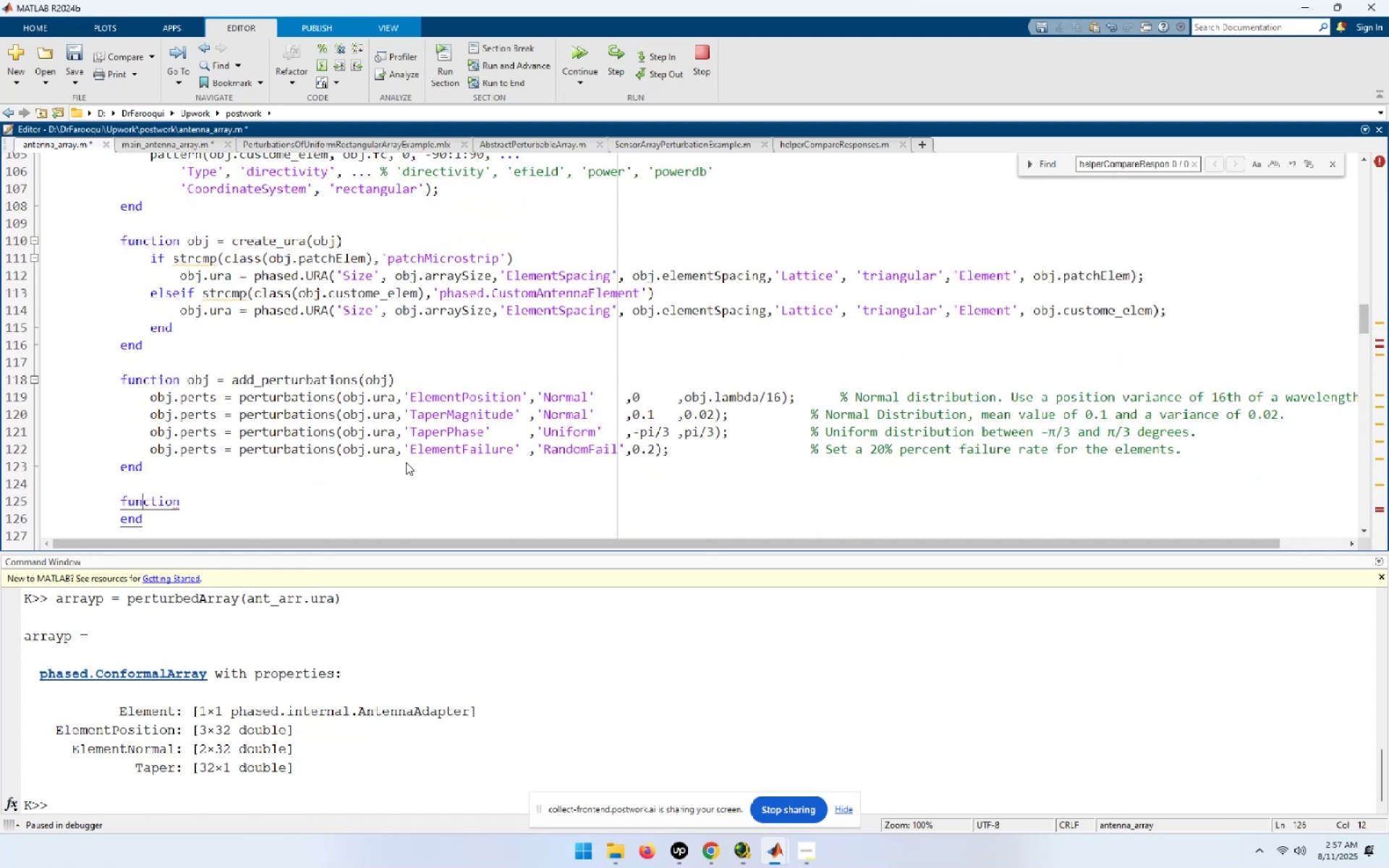 
key(End)
 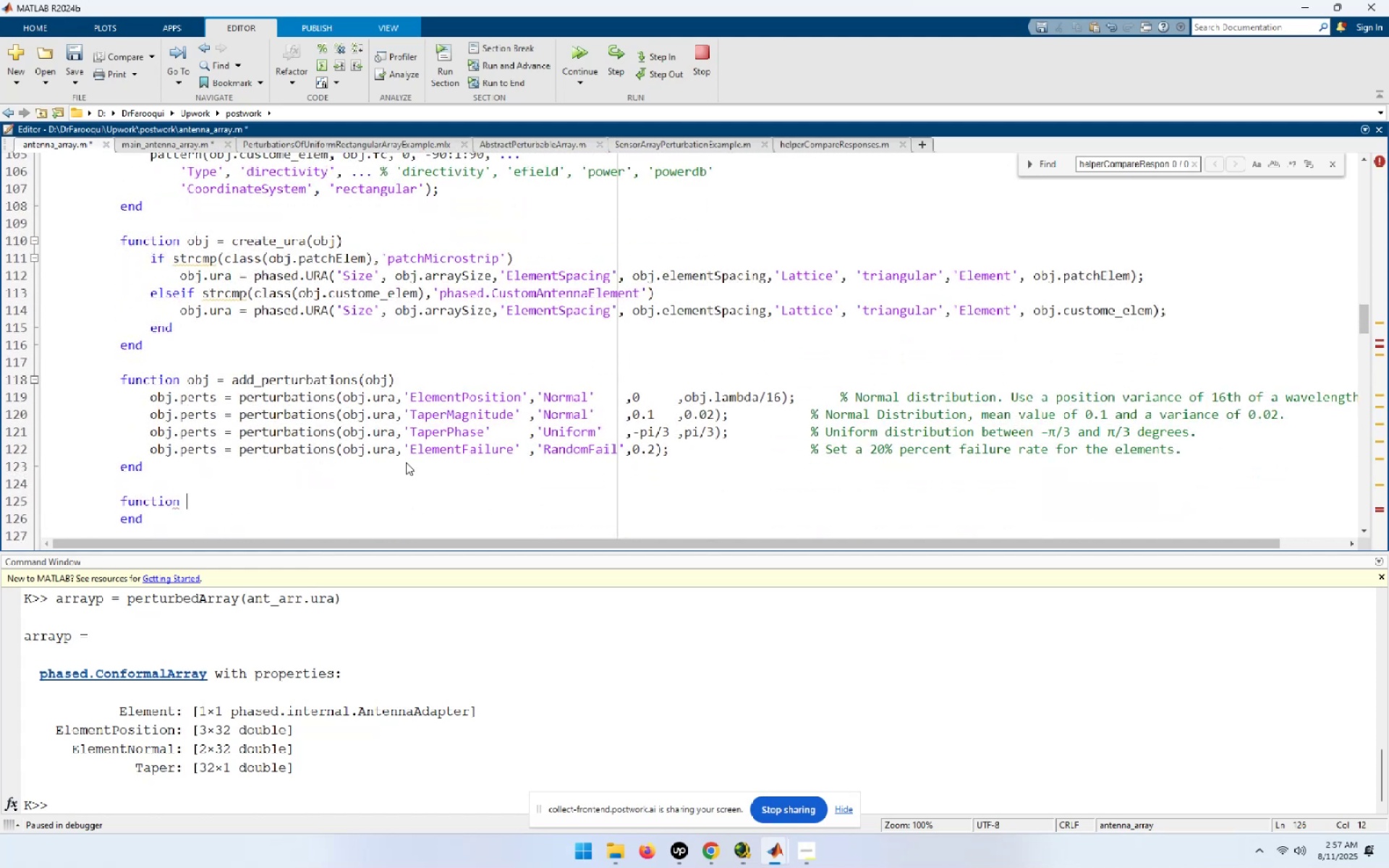 
key(NumpadEnter)
 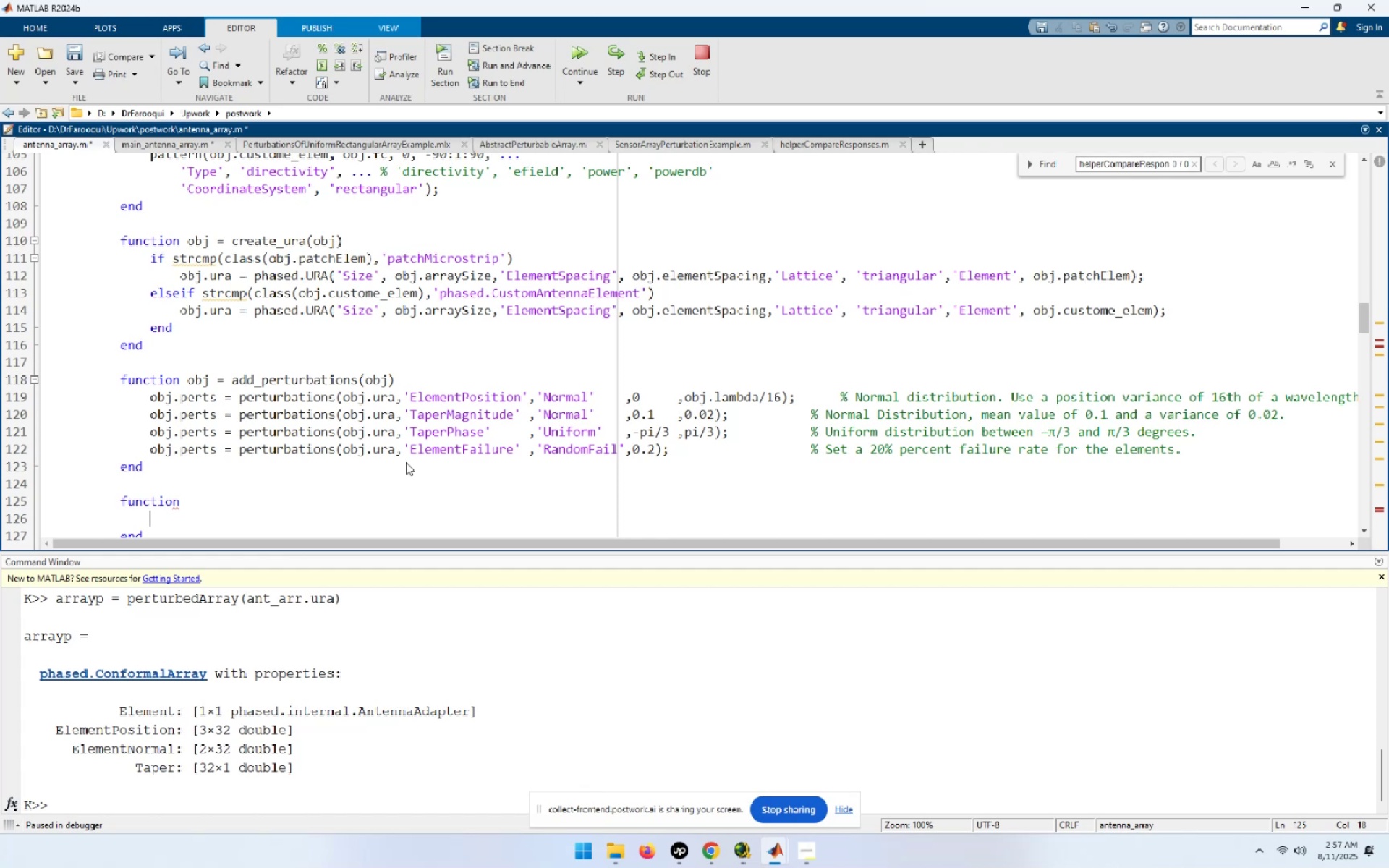 
key(Control+V)
 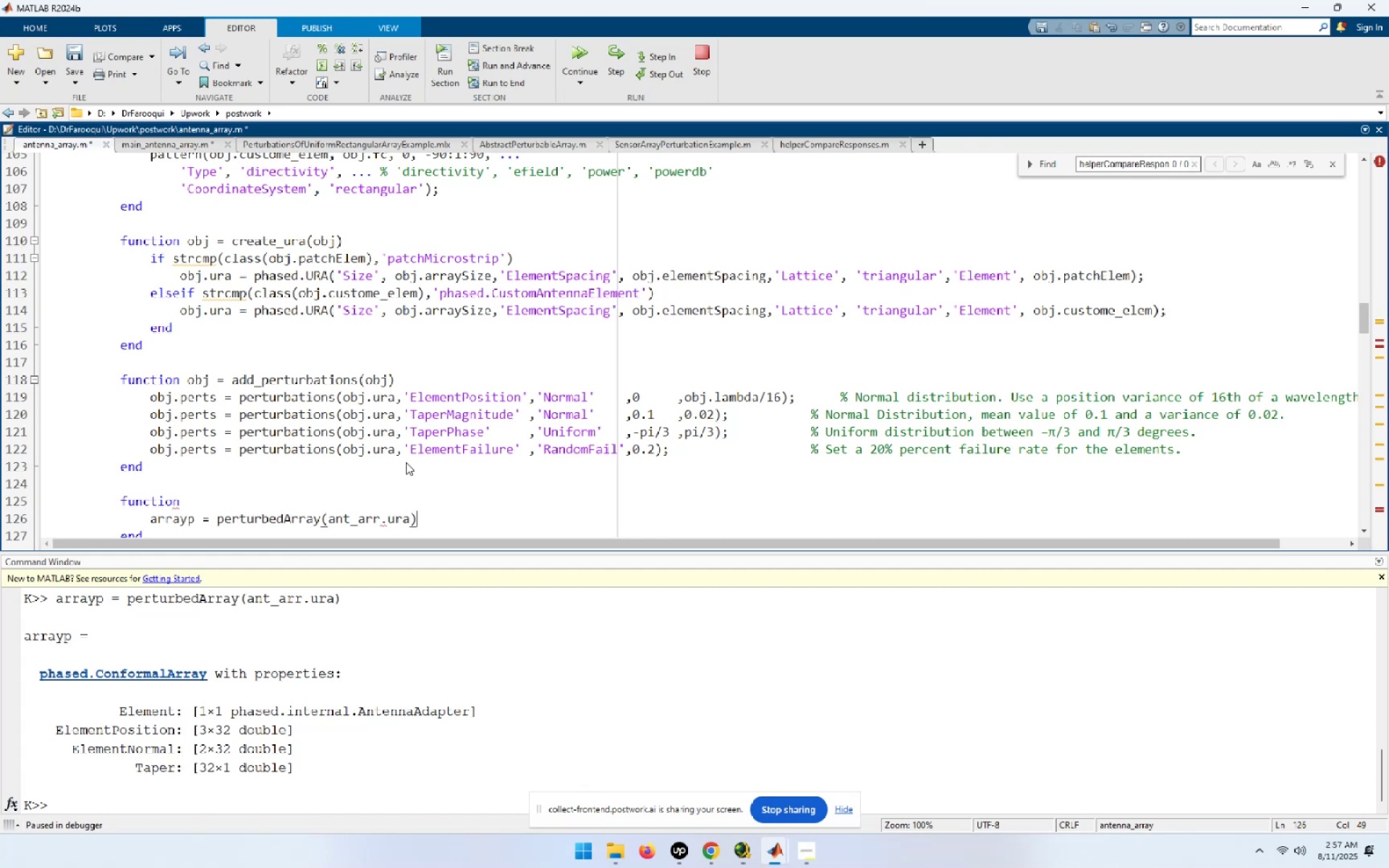 
key(ArrowUp)
 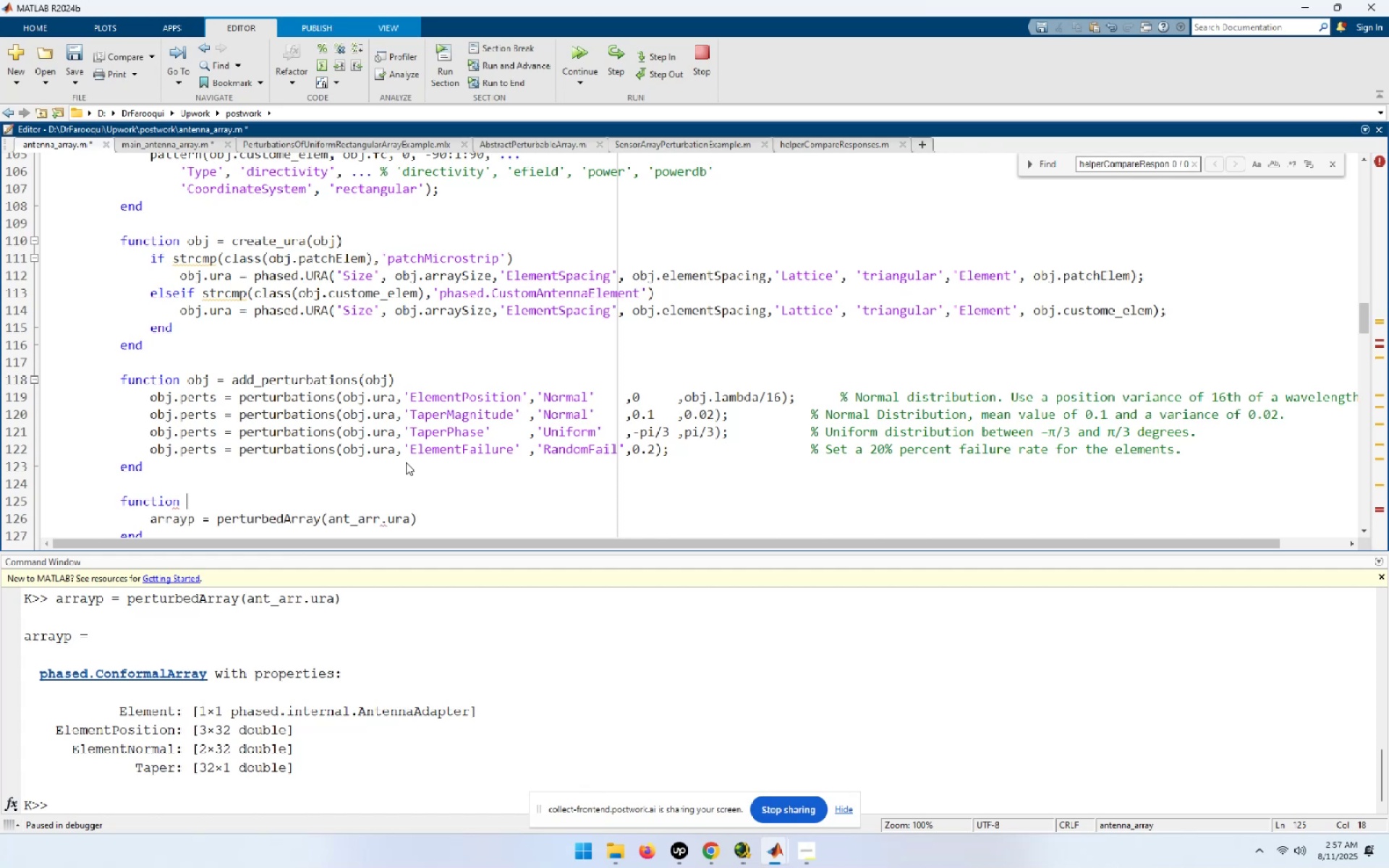 
type(obj = )
 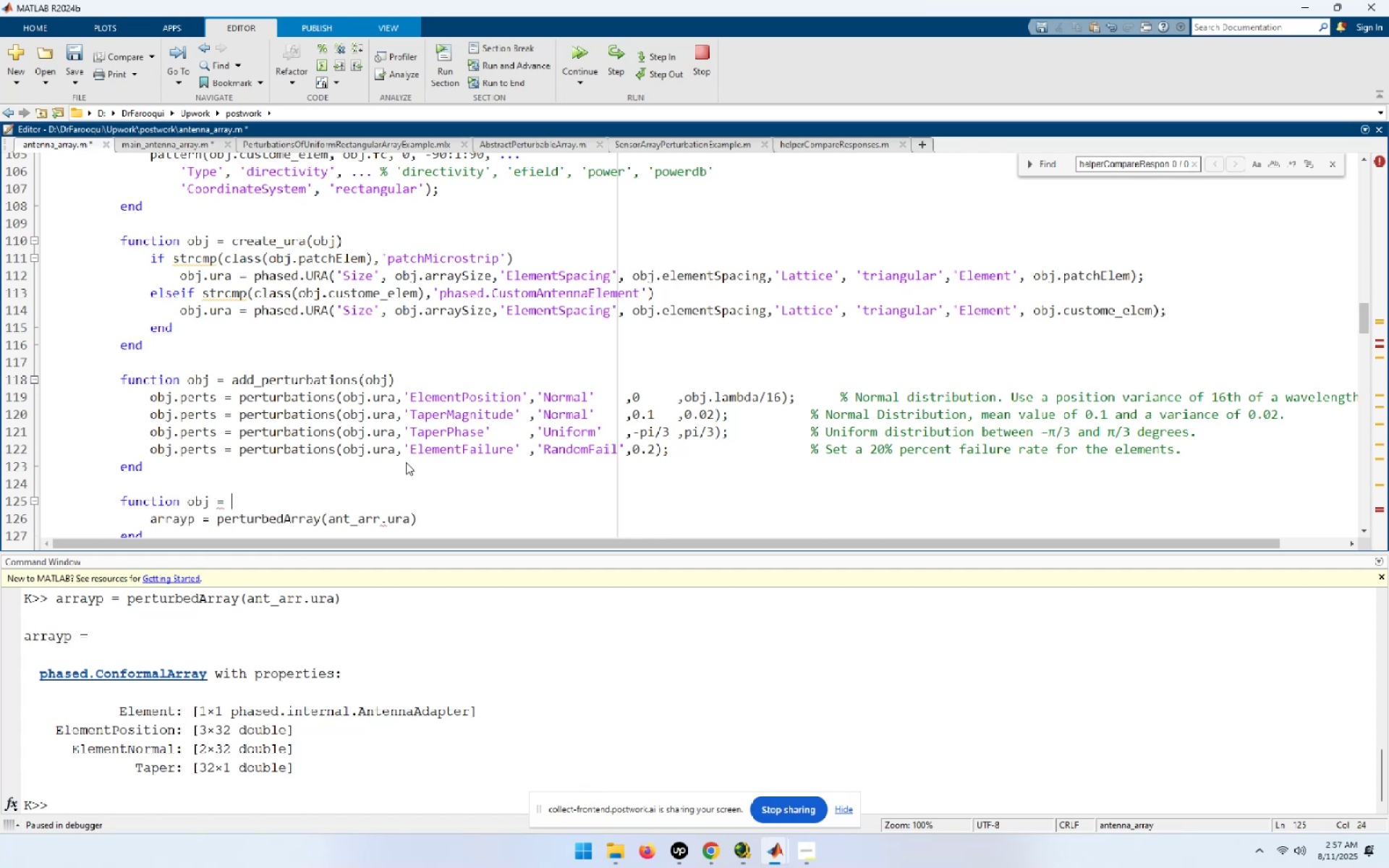 
type(create_)
 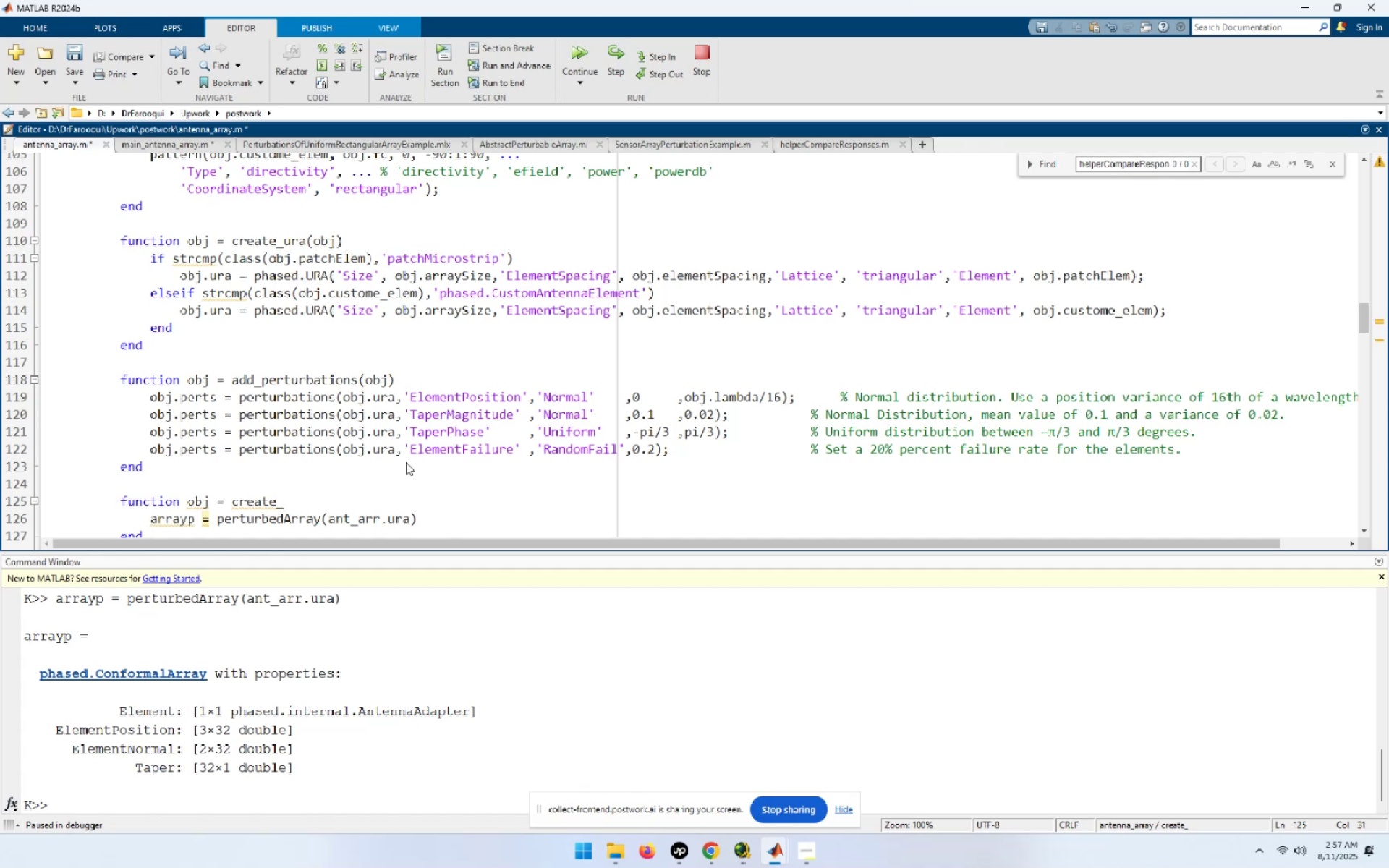 
key(ArrowDown)
 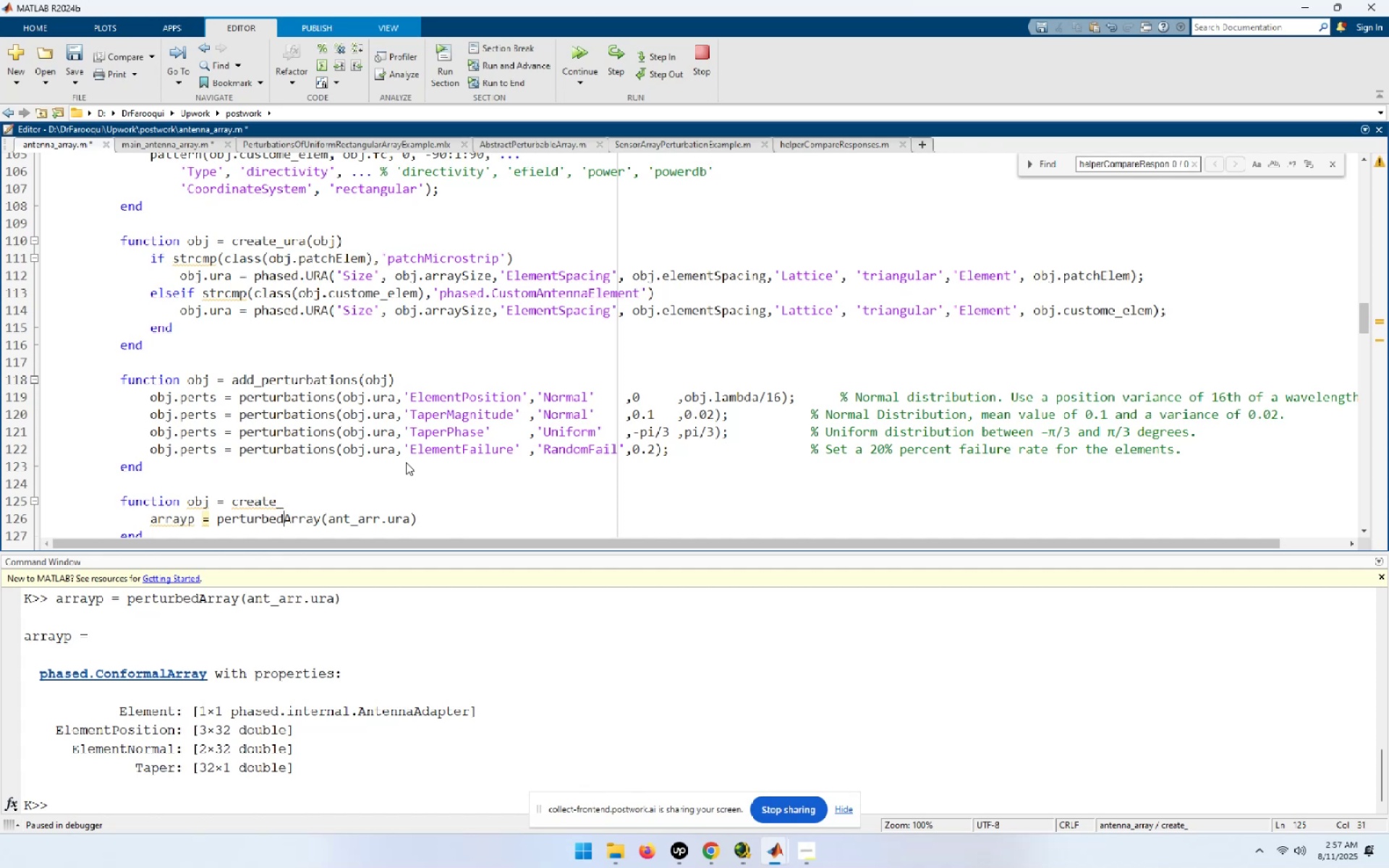 
key(ArrowRight)
 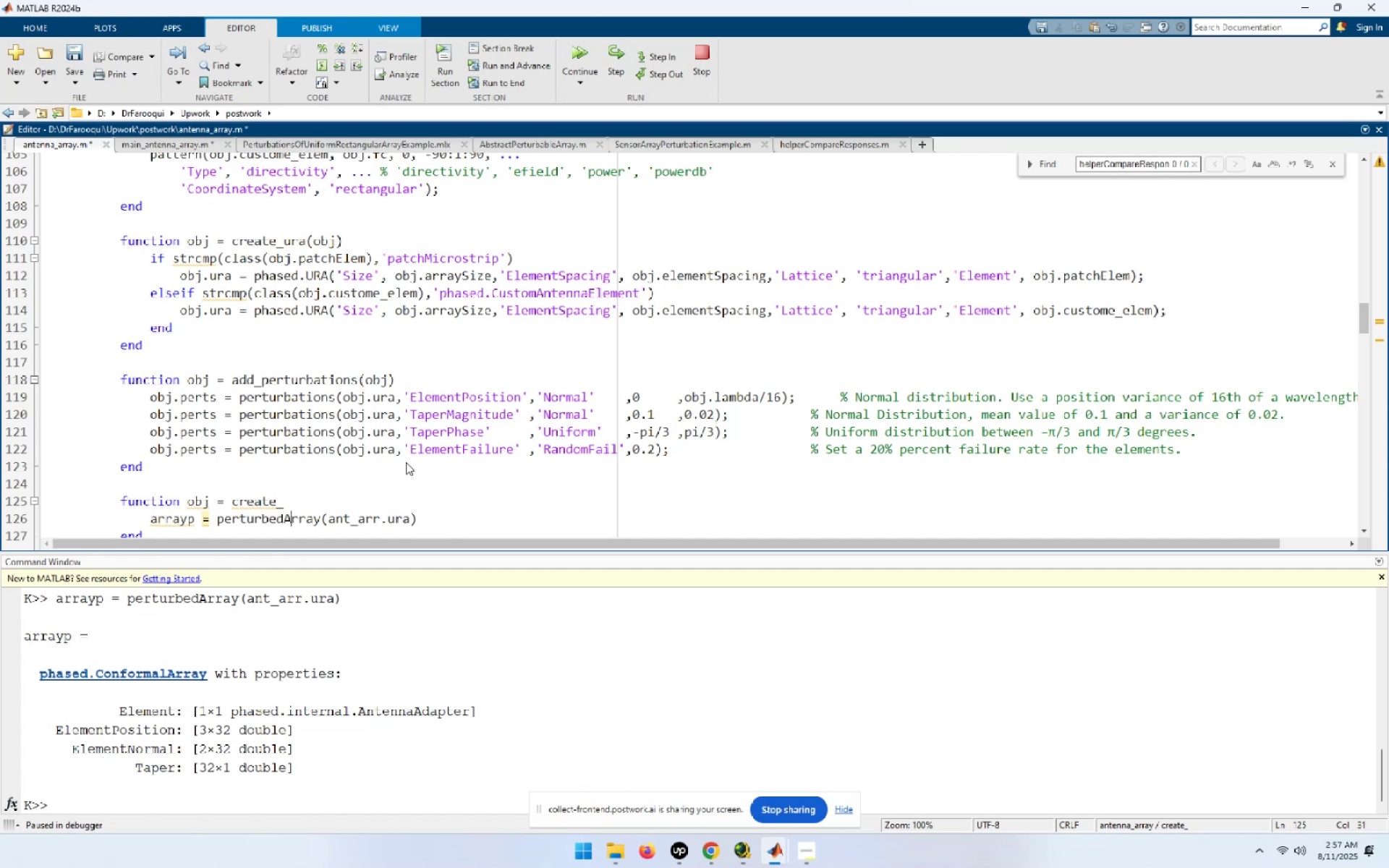 
key(ArrowRight)
 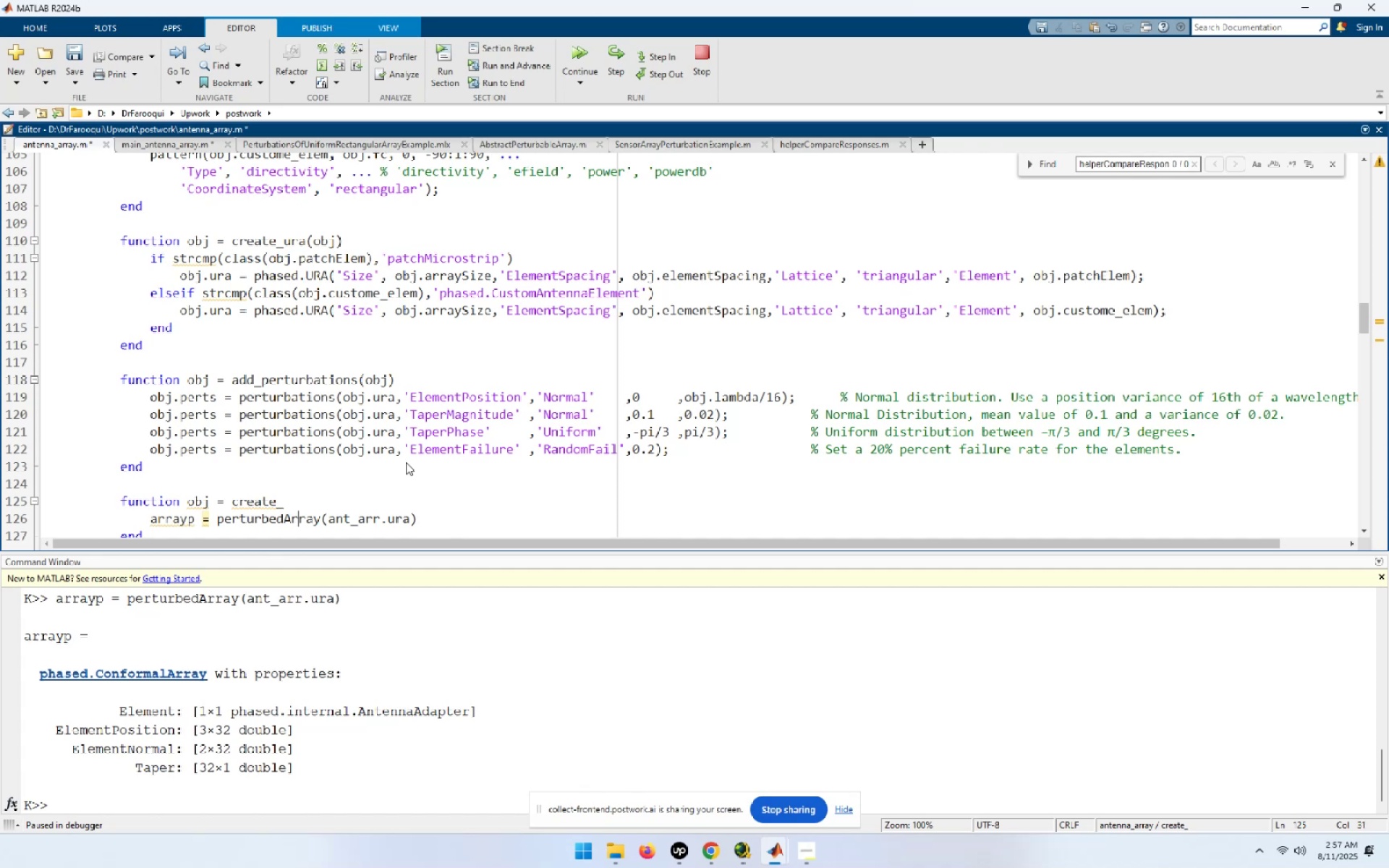 
key(ArrowRight)
 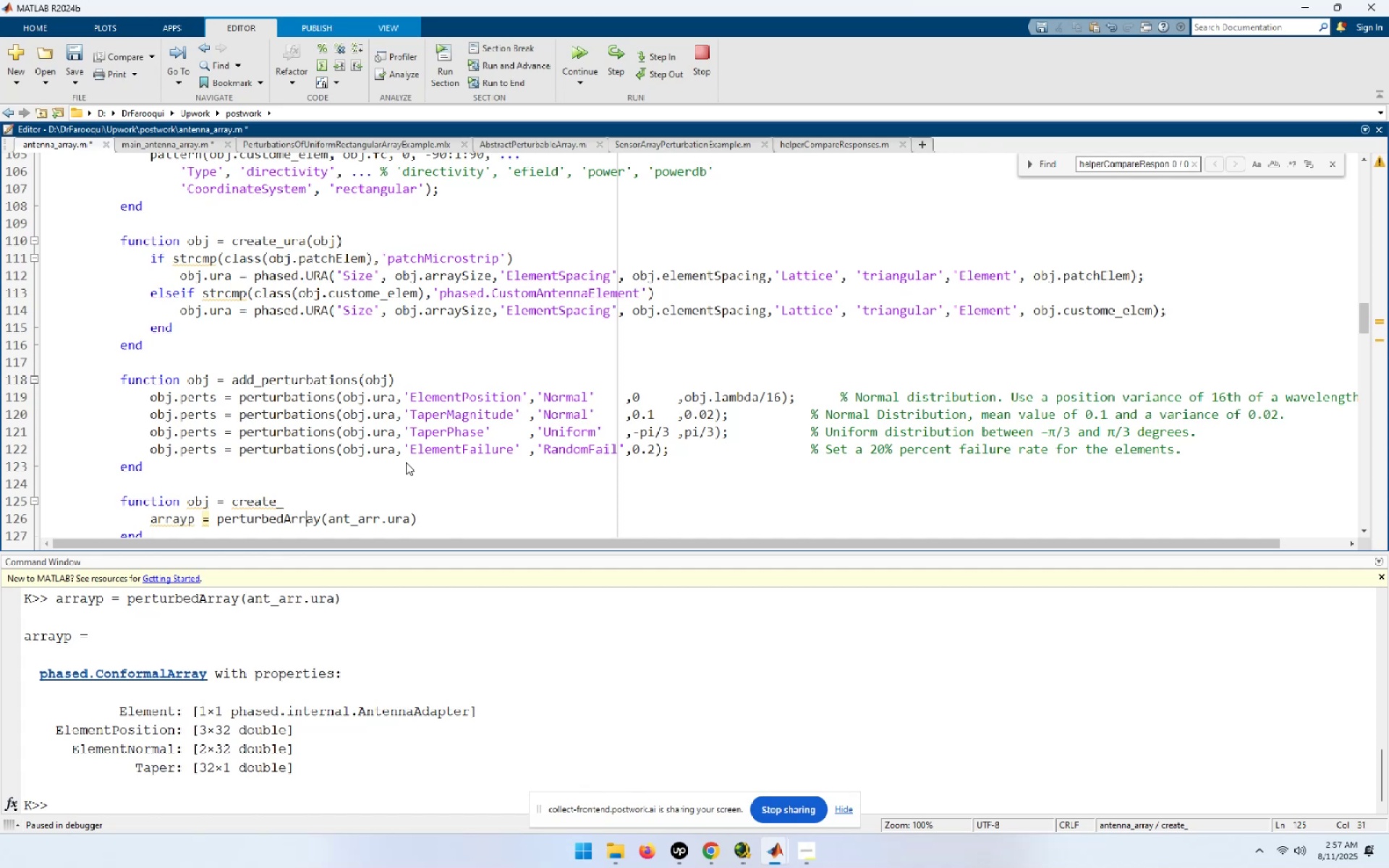 
key(ArrowRight)
 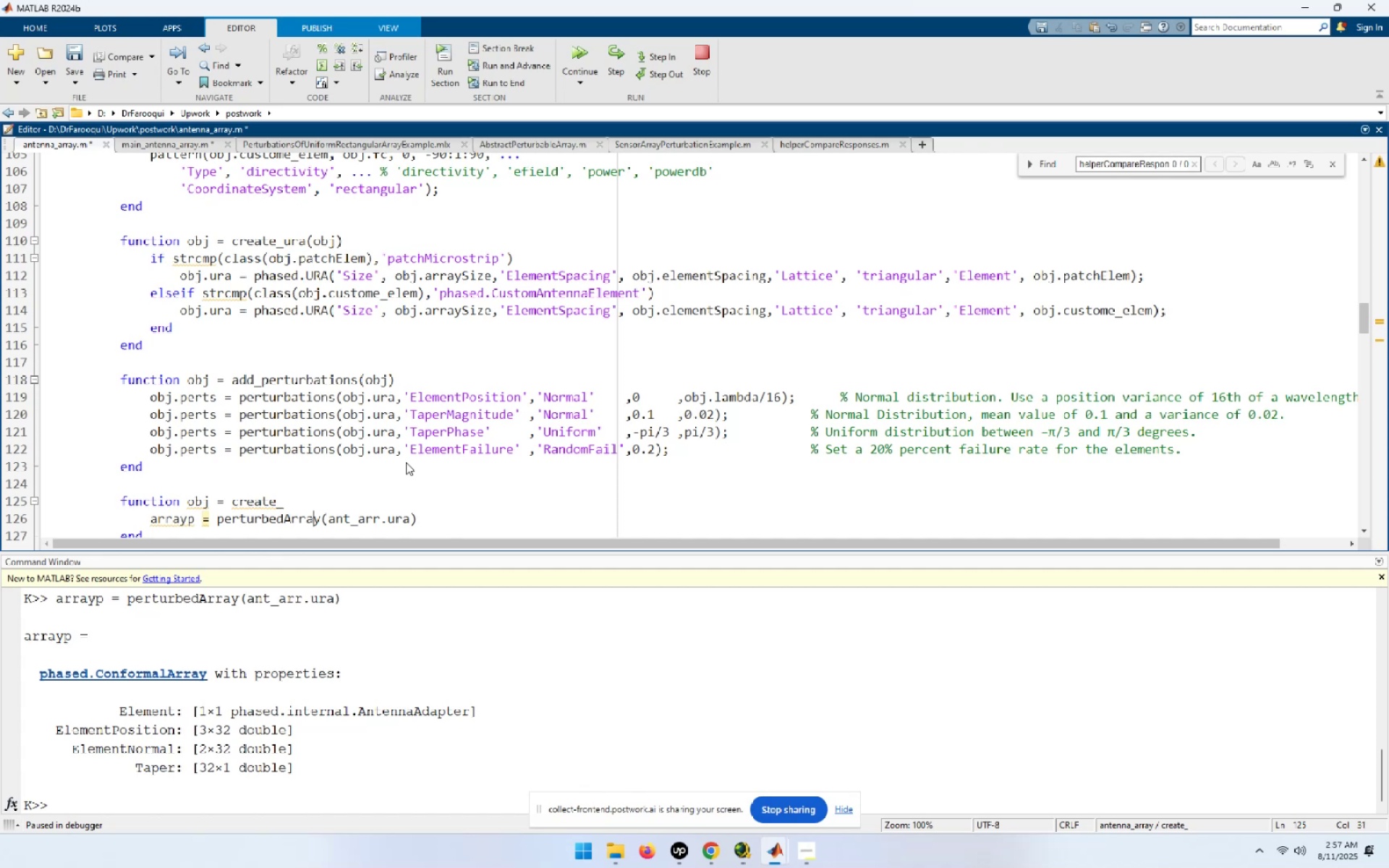 
key(ArrowRight)
 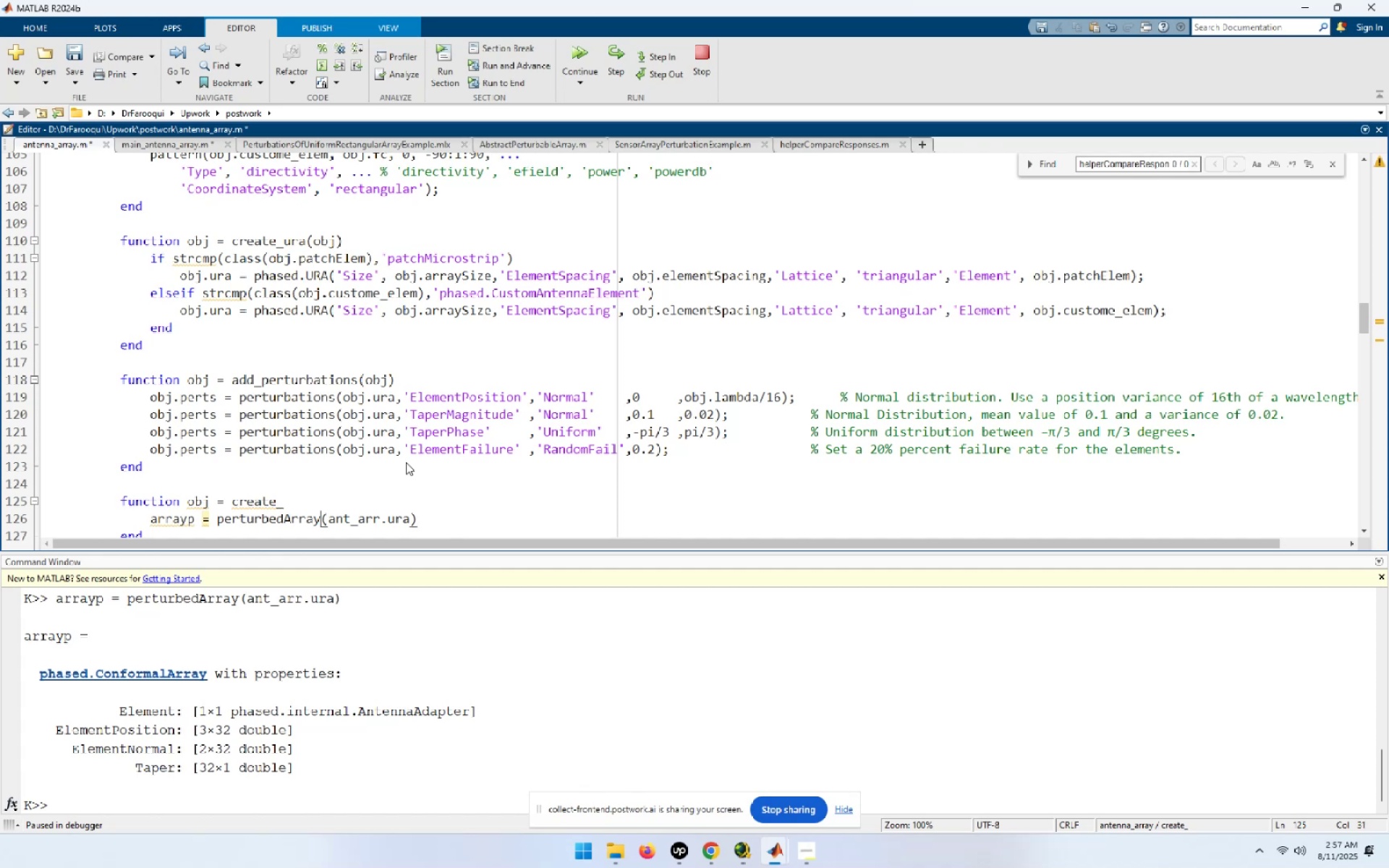 
hold_key(key=ArrowLeft, duration=0.85)
 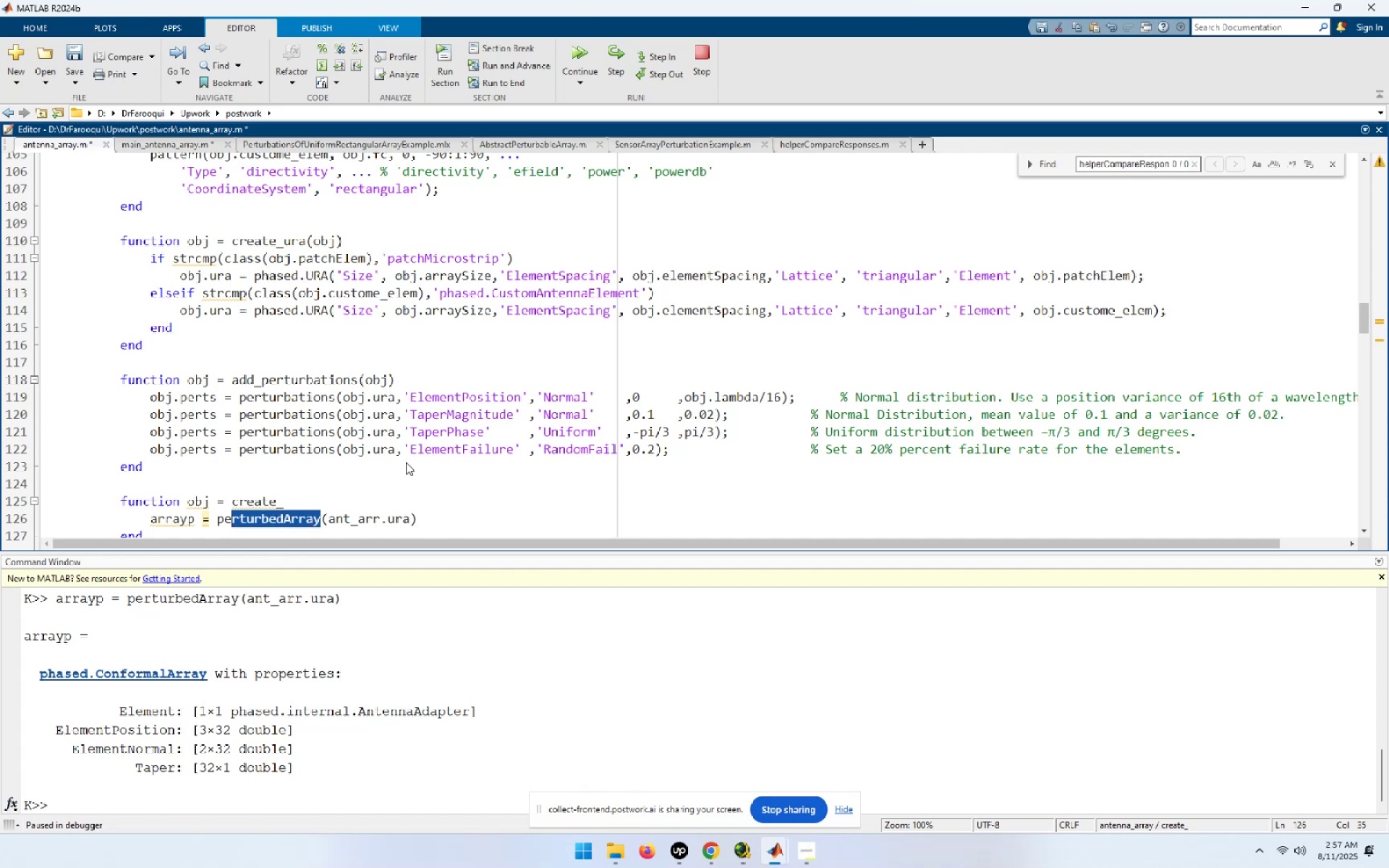 
key(Shift+ArrowLeft)
 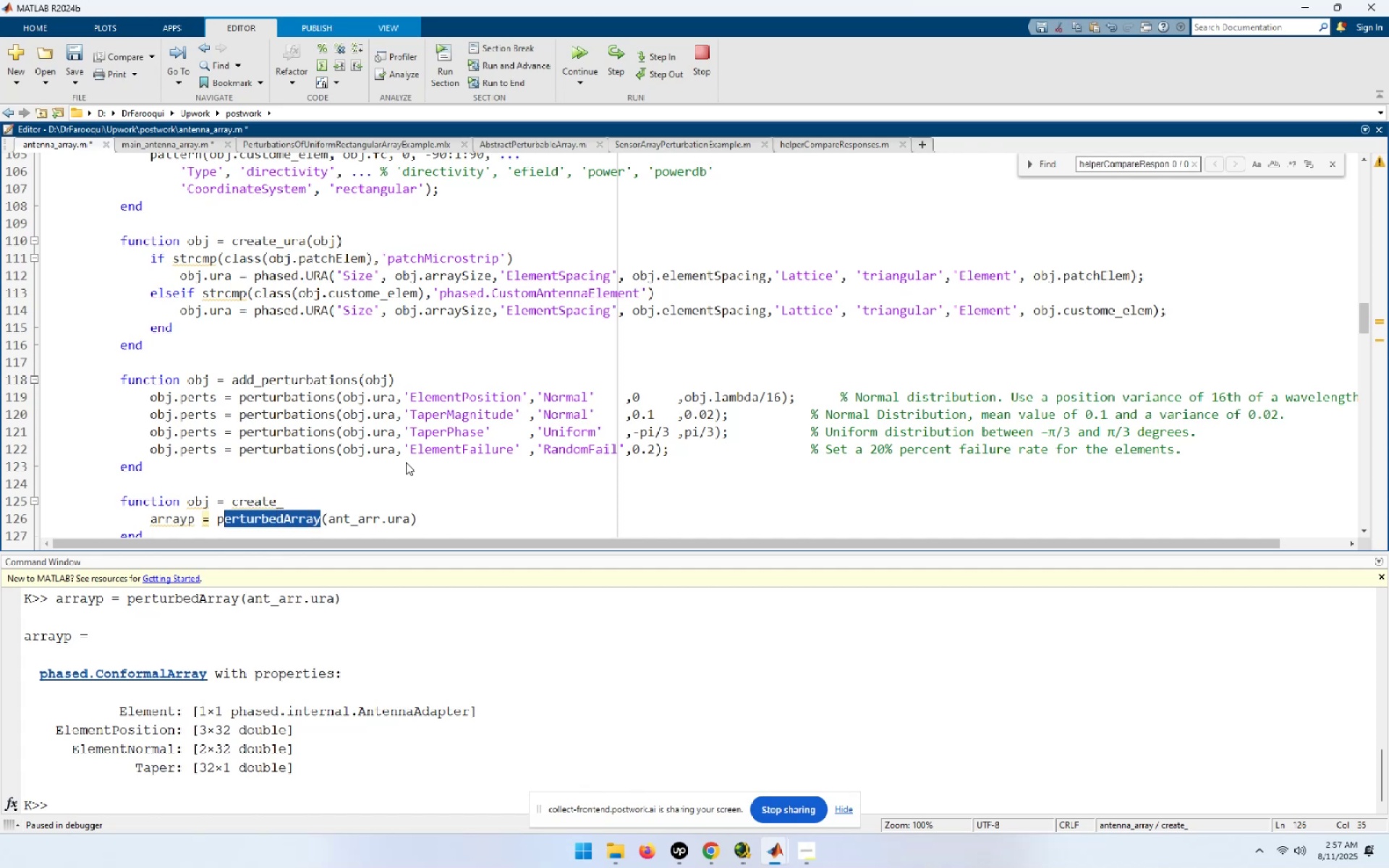 
key(Shift+ArrowLeft)
 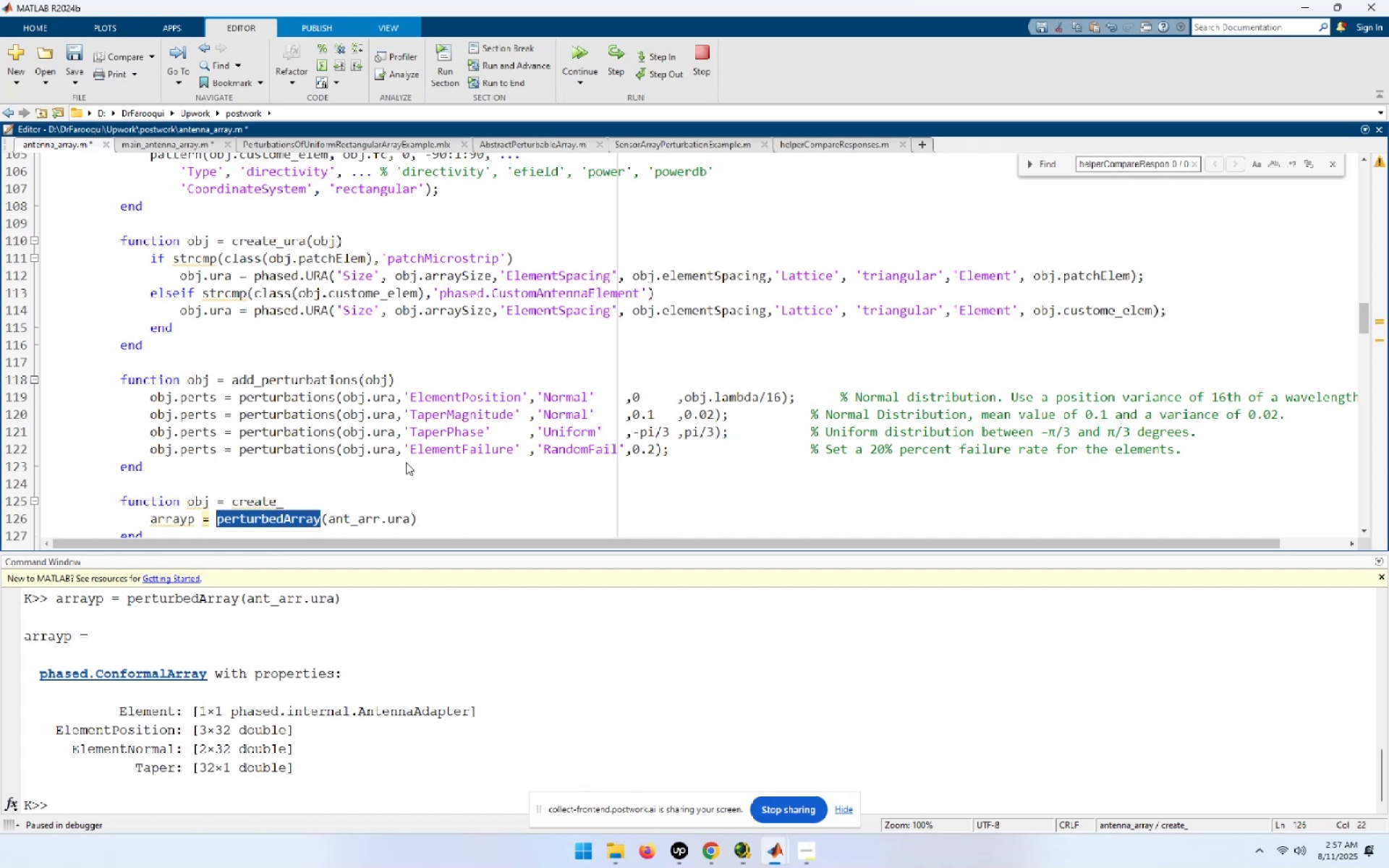 
key(Control+C)
 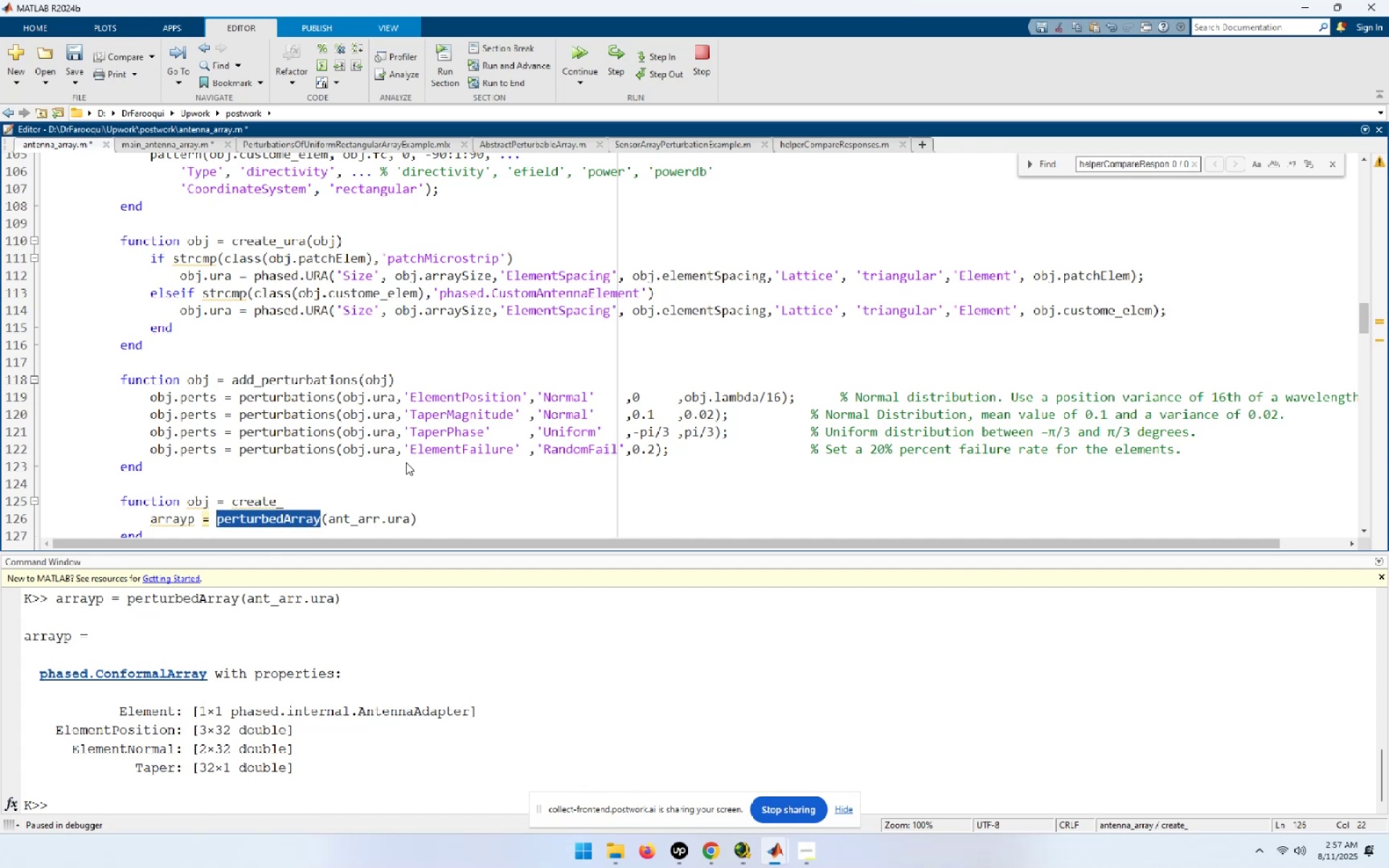 
key(ArrowUp)
 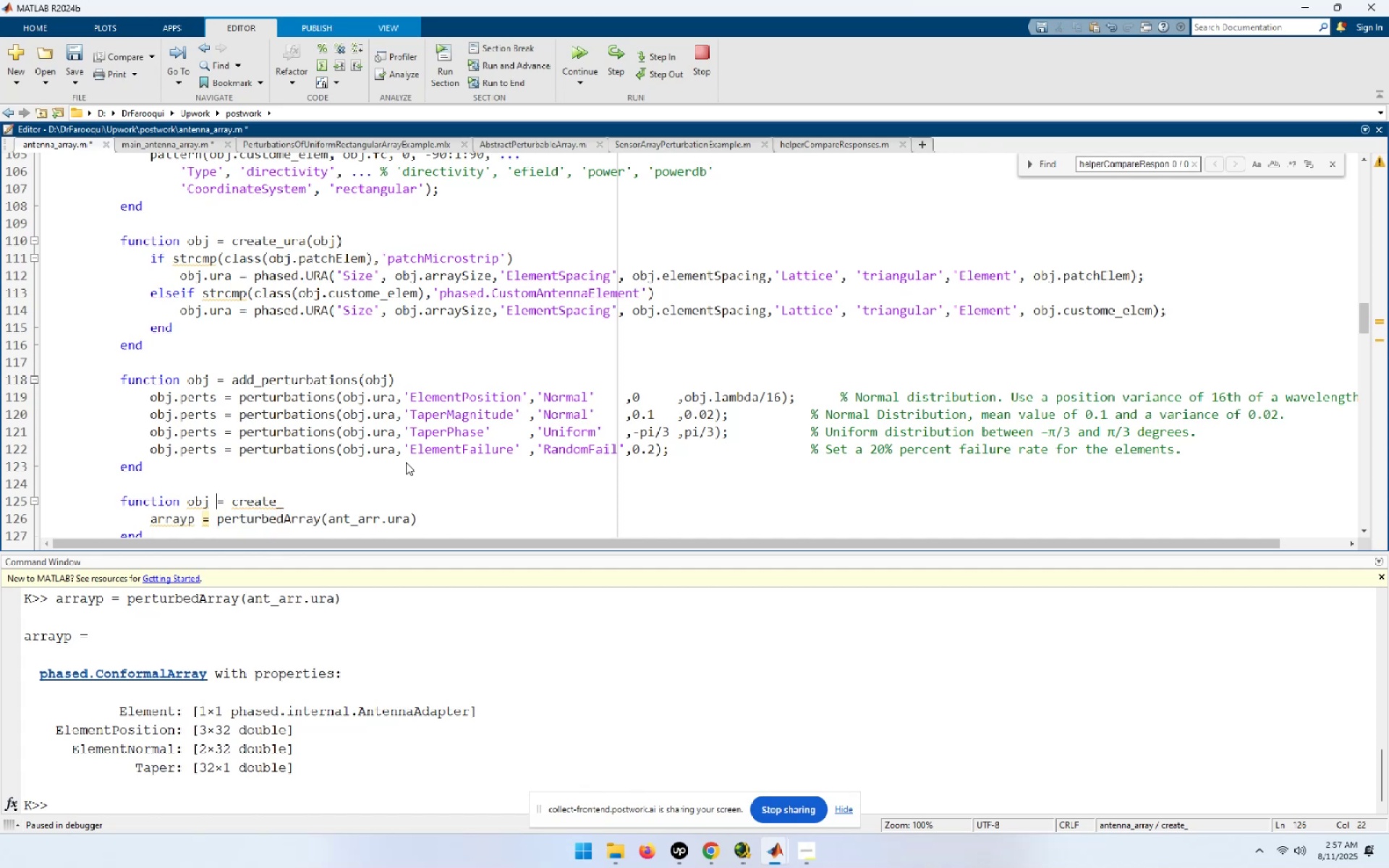 
key(End)
 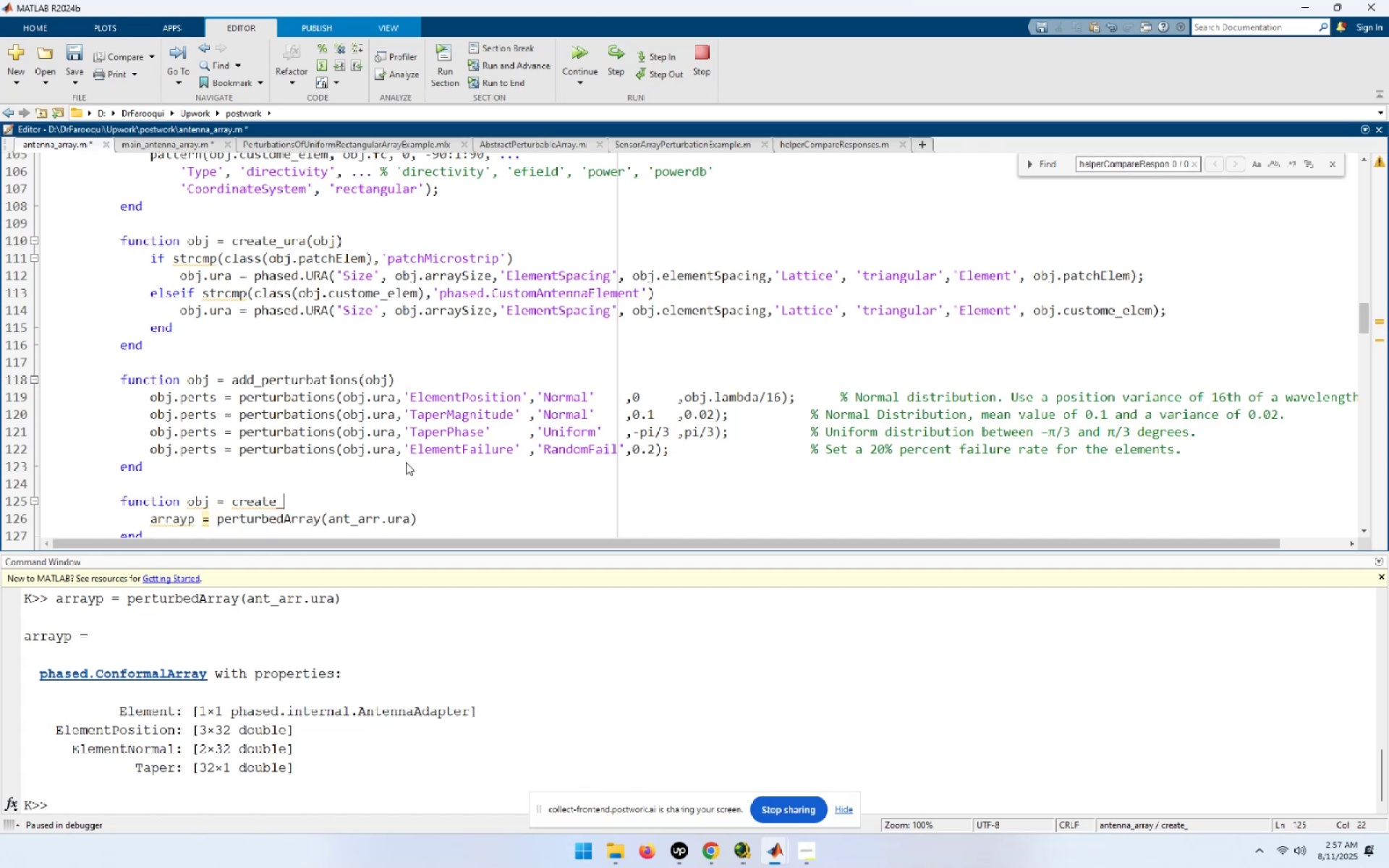 
key(Control+ControlLeft)
 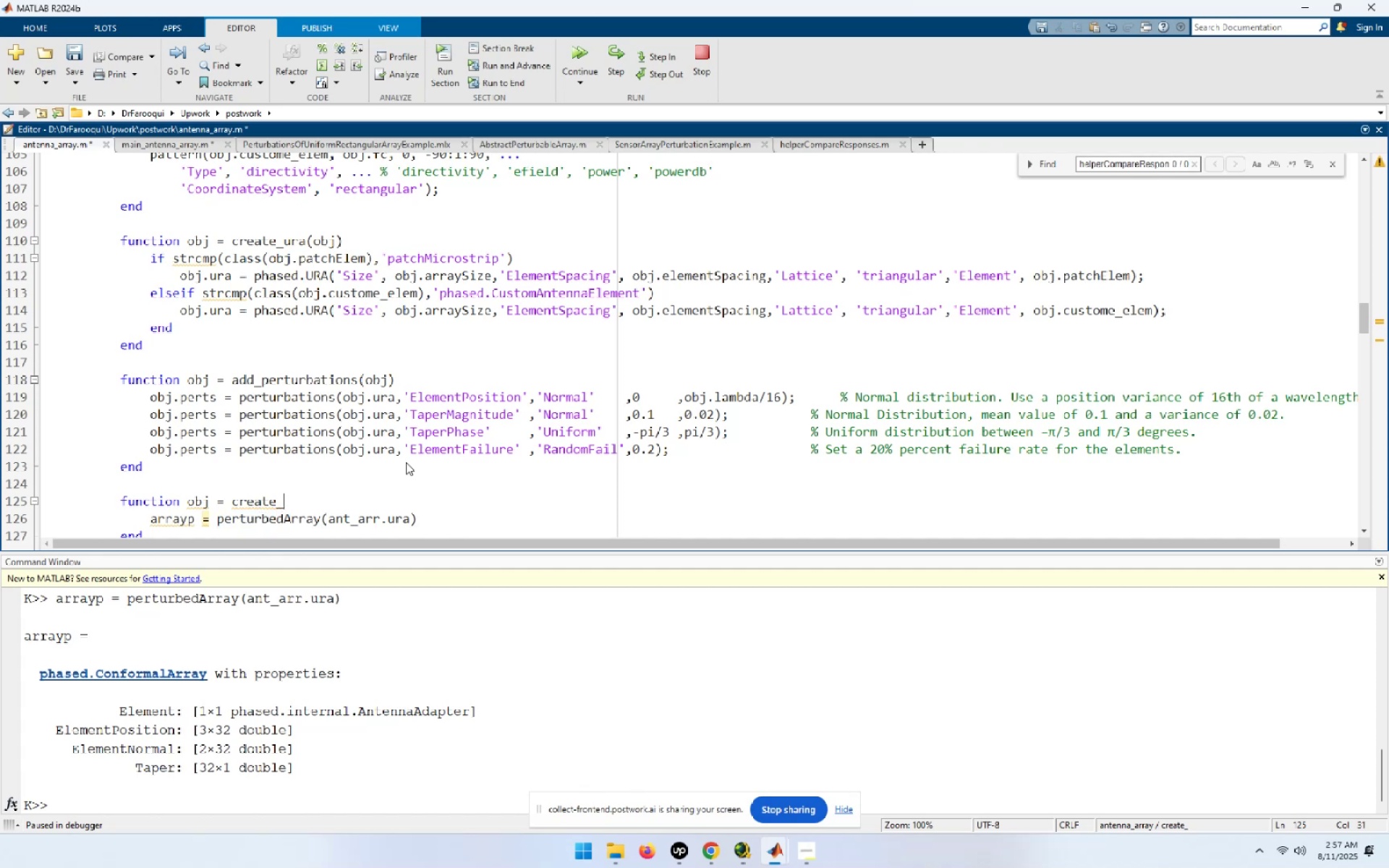 
key(Control+V)
 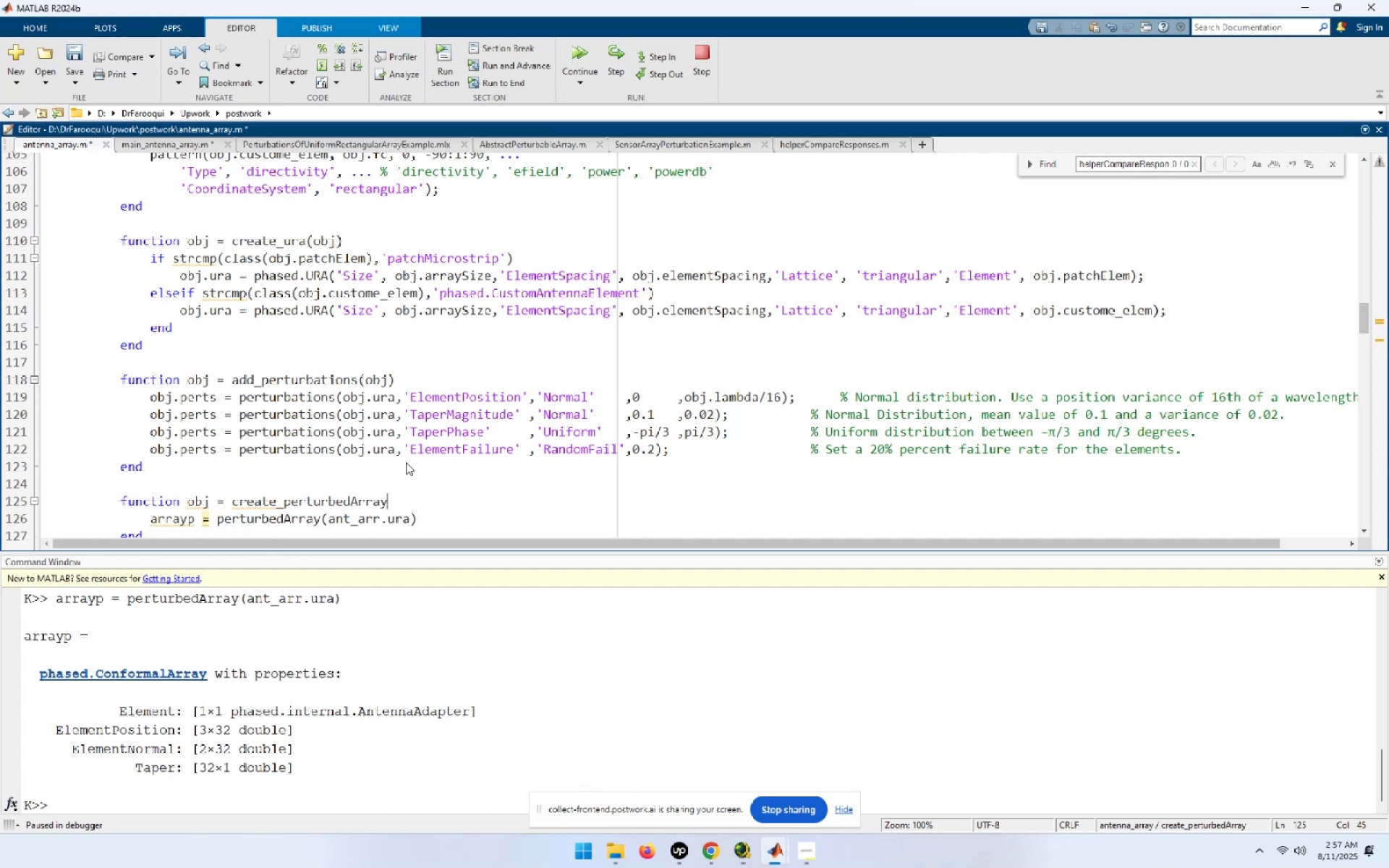 
hold_key(key=ArrowLeft, duration=0.59)
 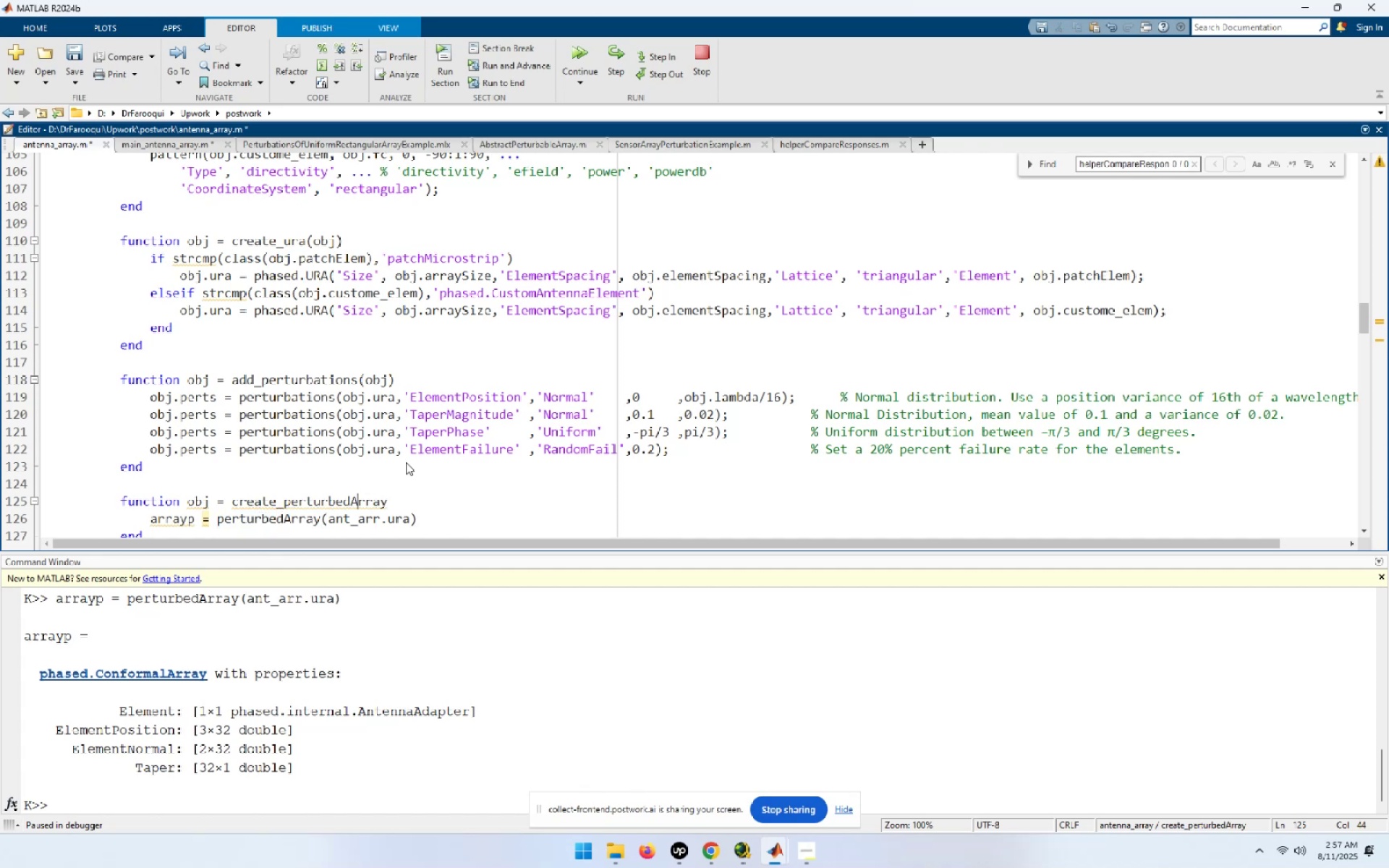 
key(ArrowLeft)
 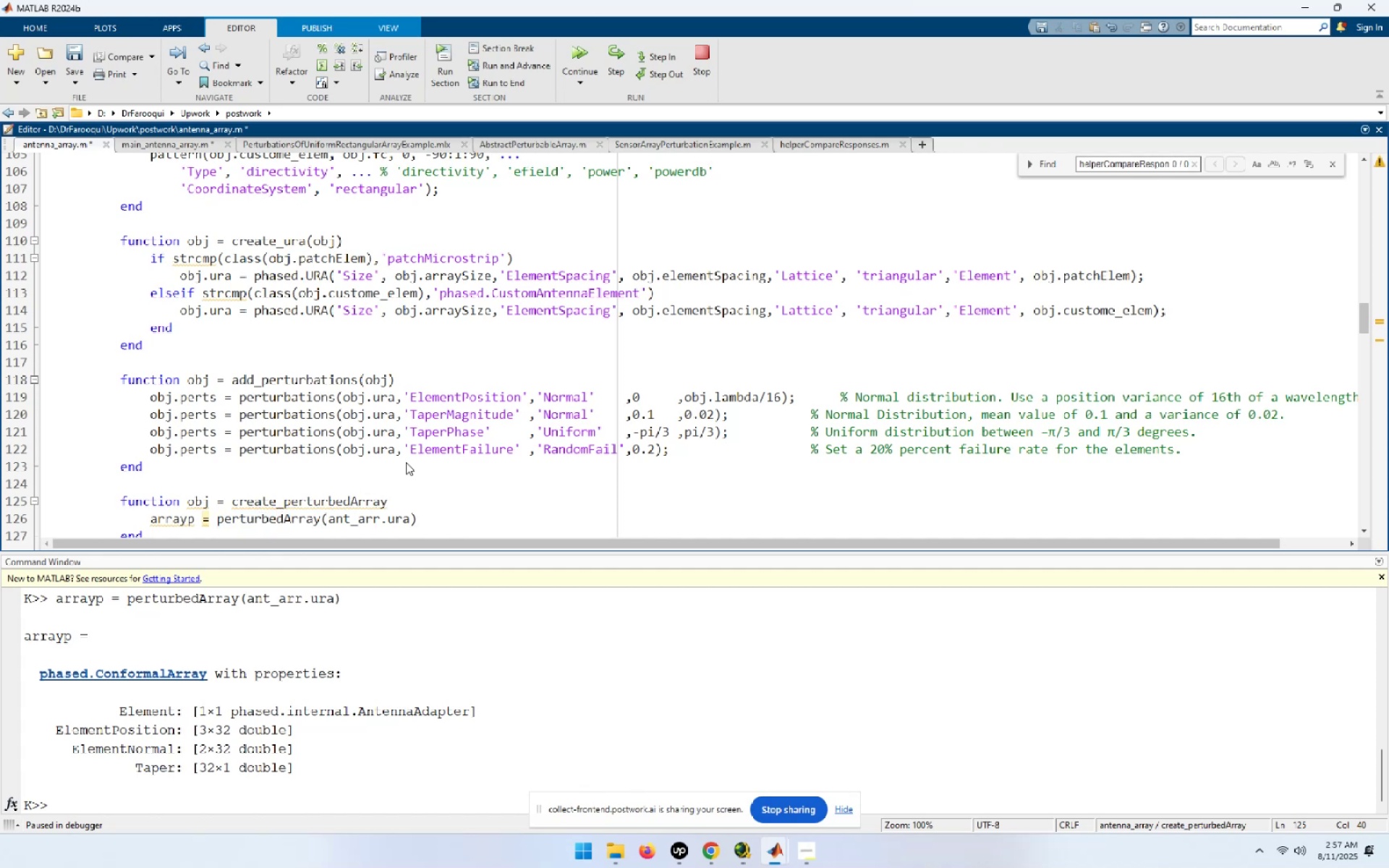 
key(Shift+Minus)
 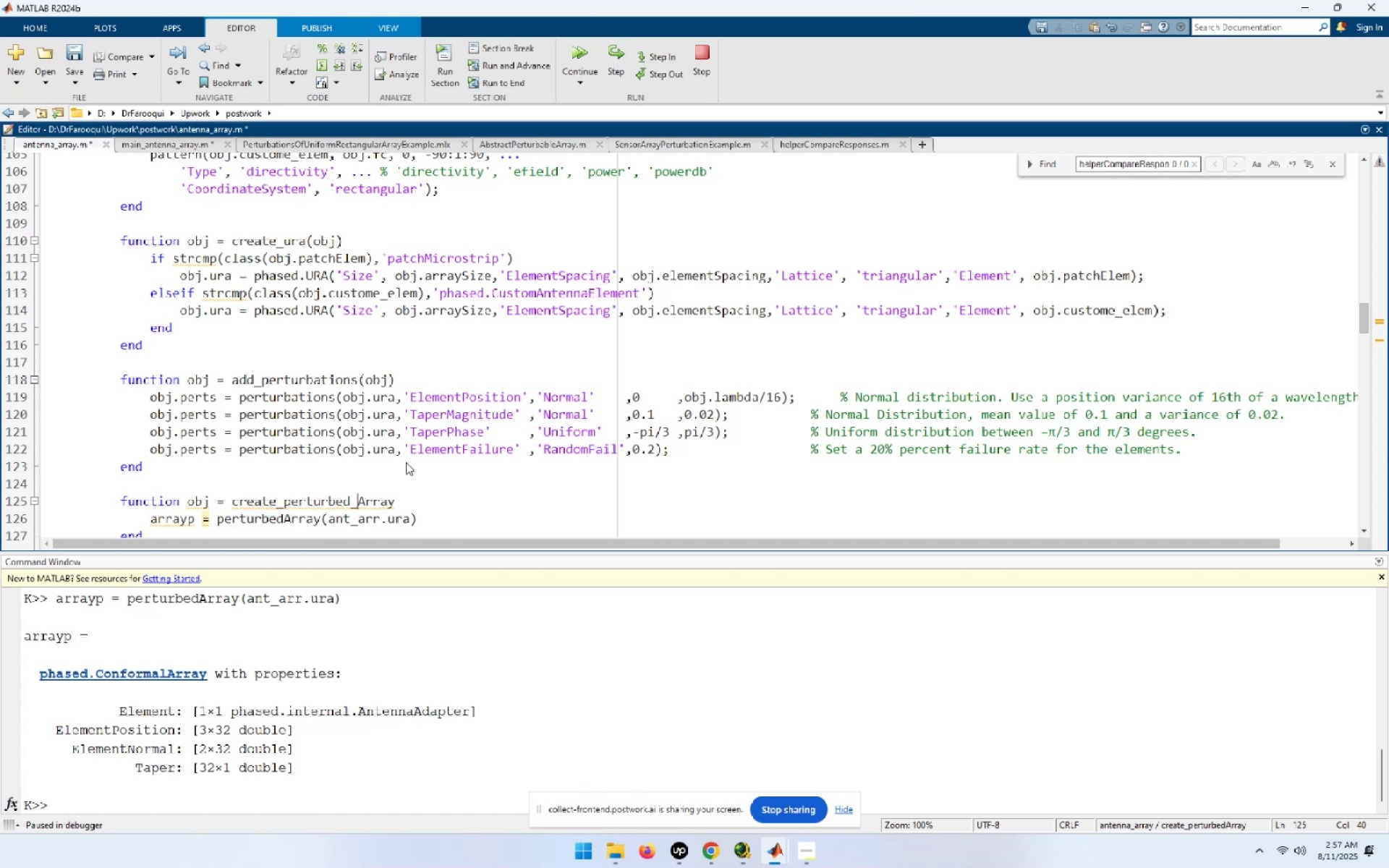 
key(Shift+ArrowRight)
 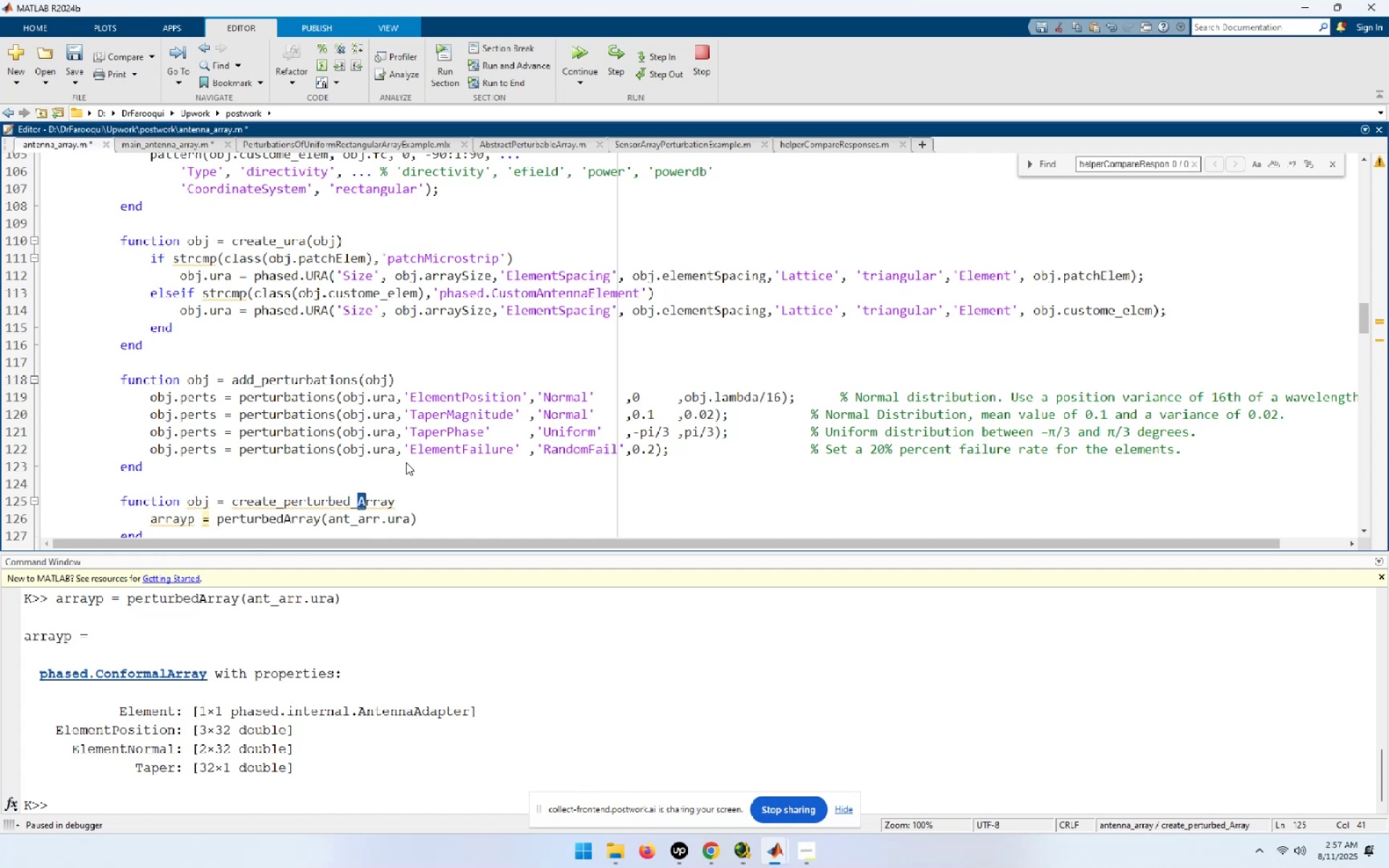 
type(a[End]())
 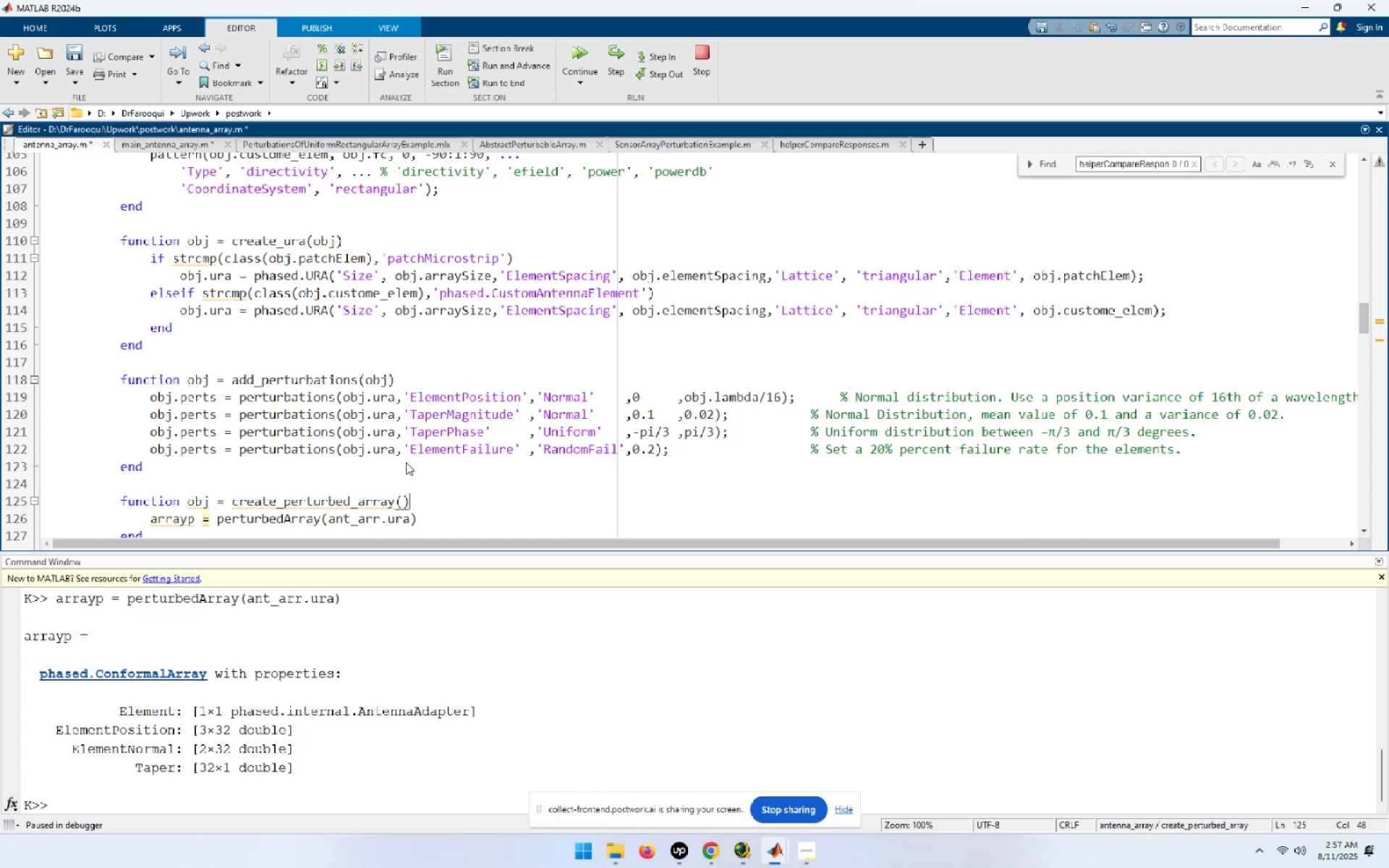 
key(ArrowLeft)
 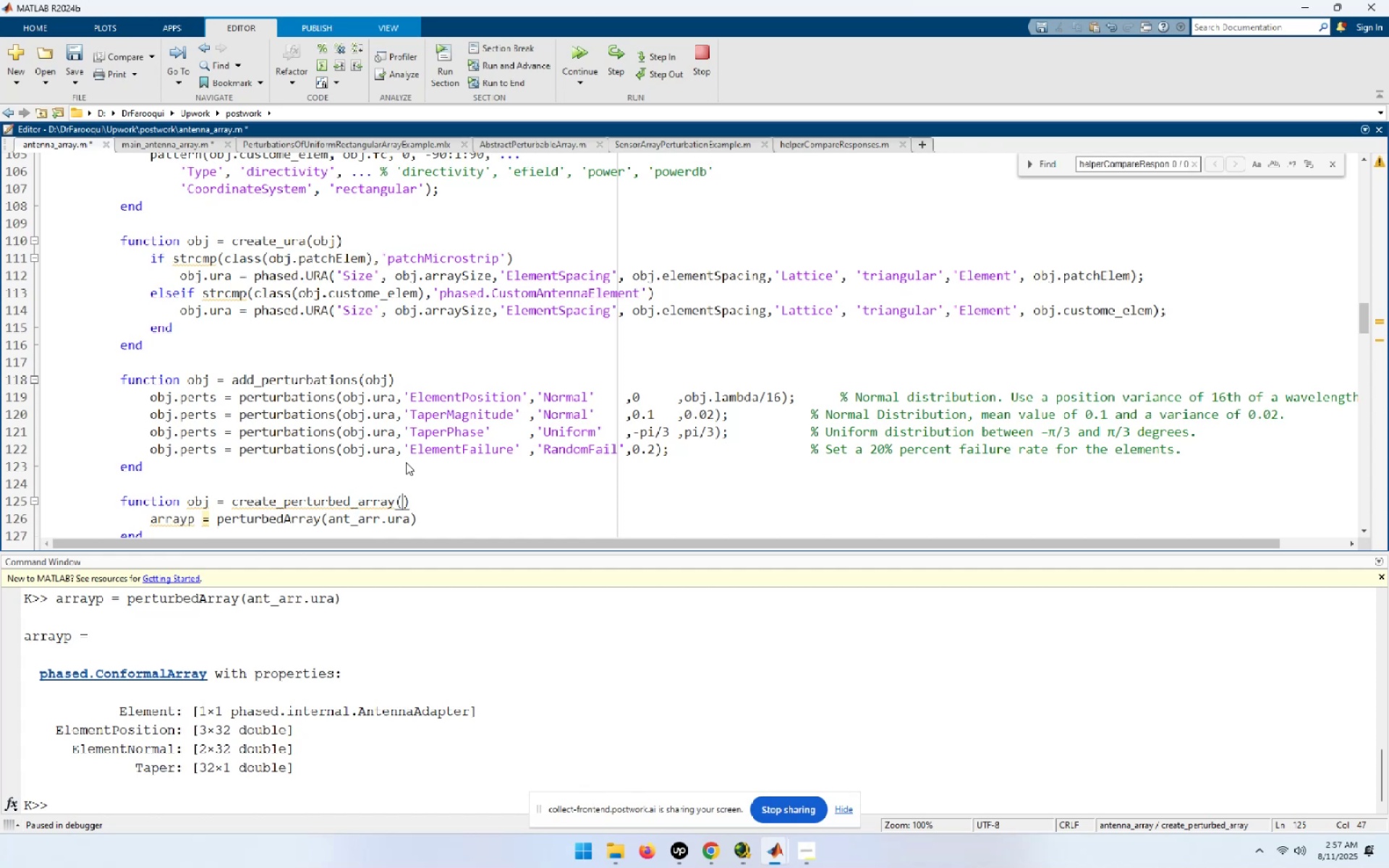 
type(obj)
 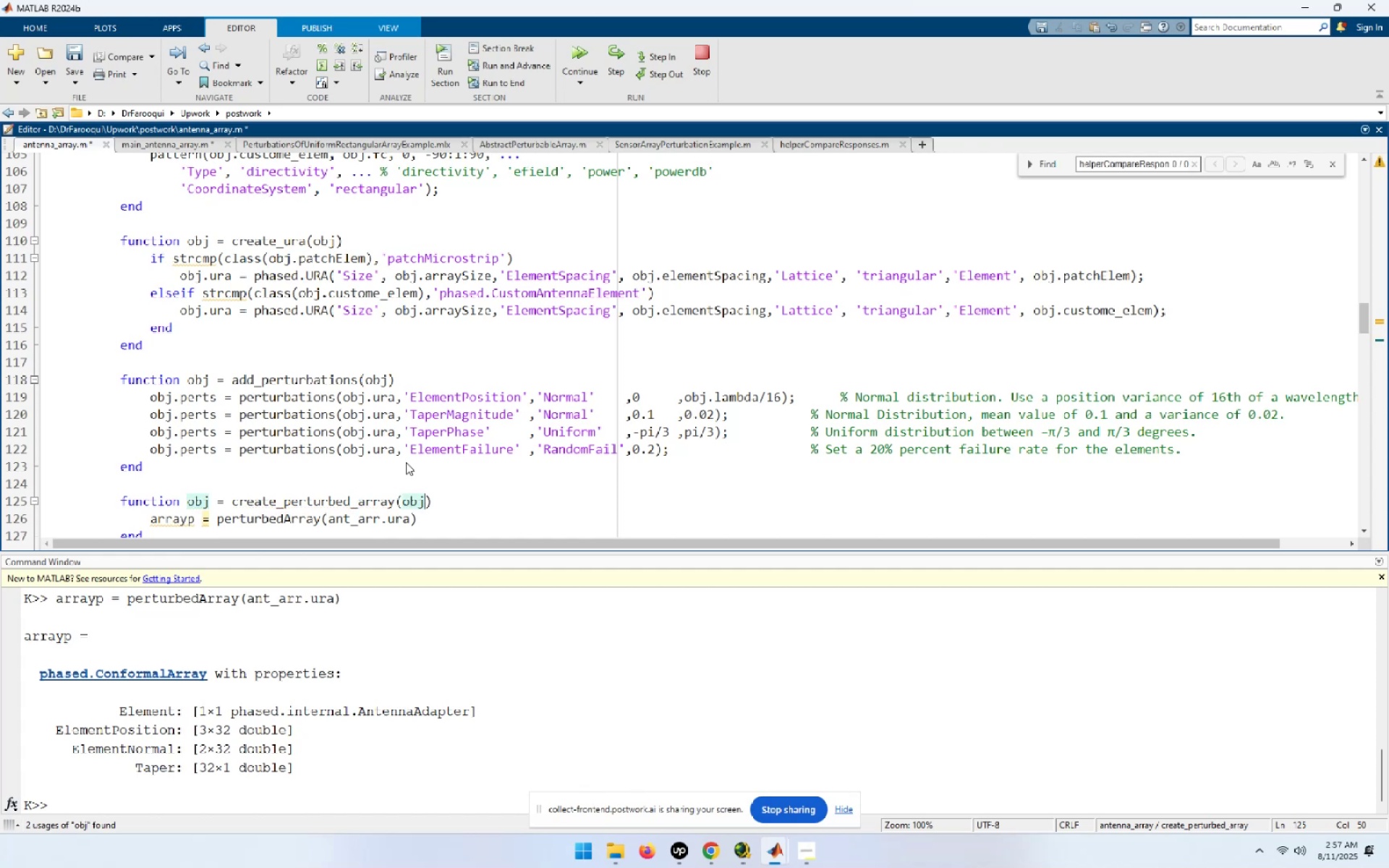 
key(ArrowDown)
 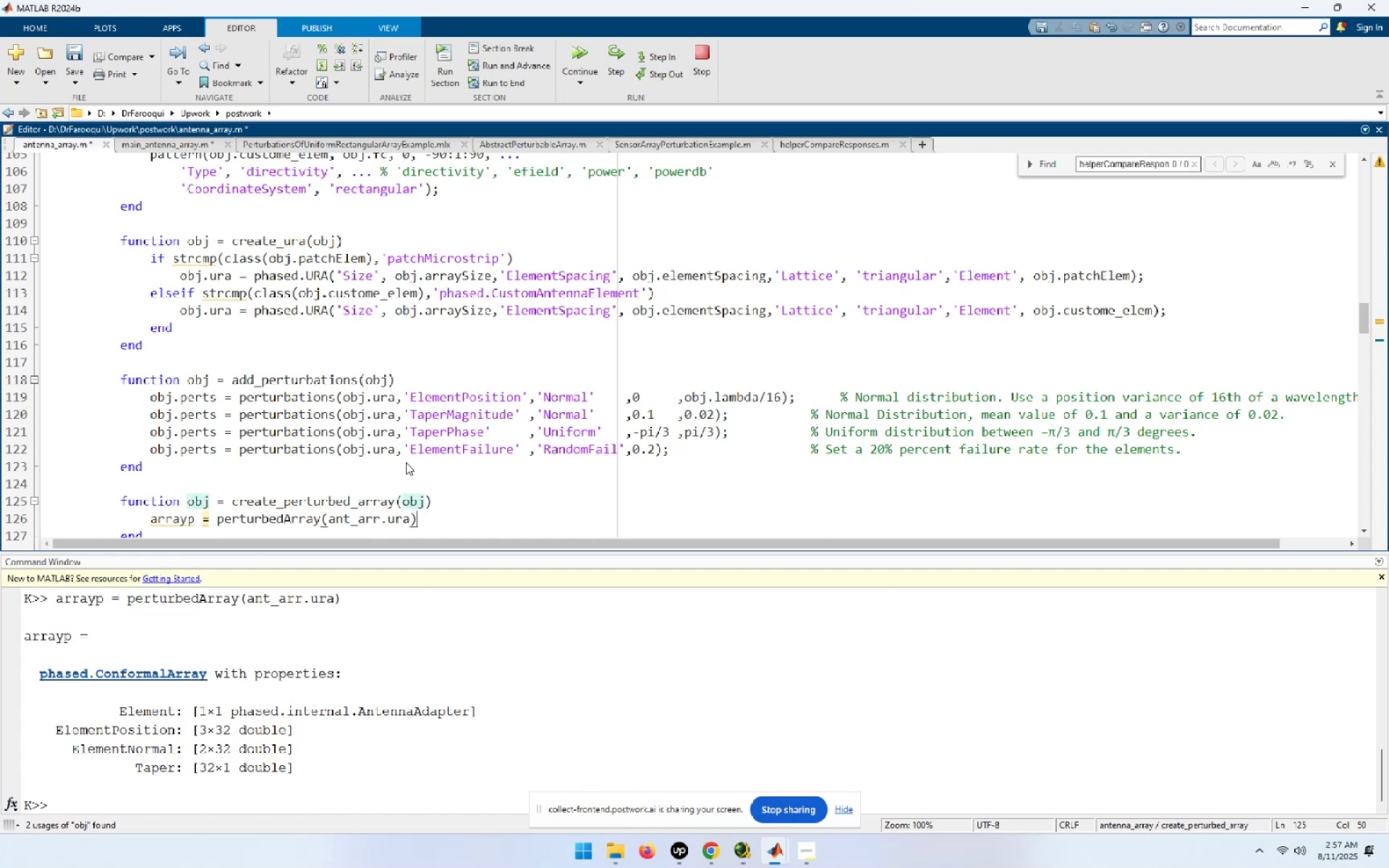 
hold_key(key=ArrowLeft, duration=0.59)
 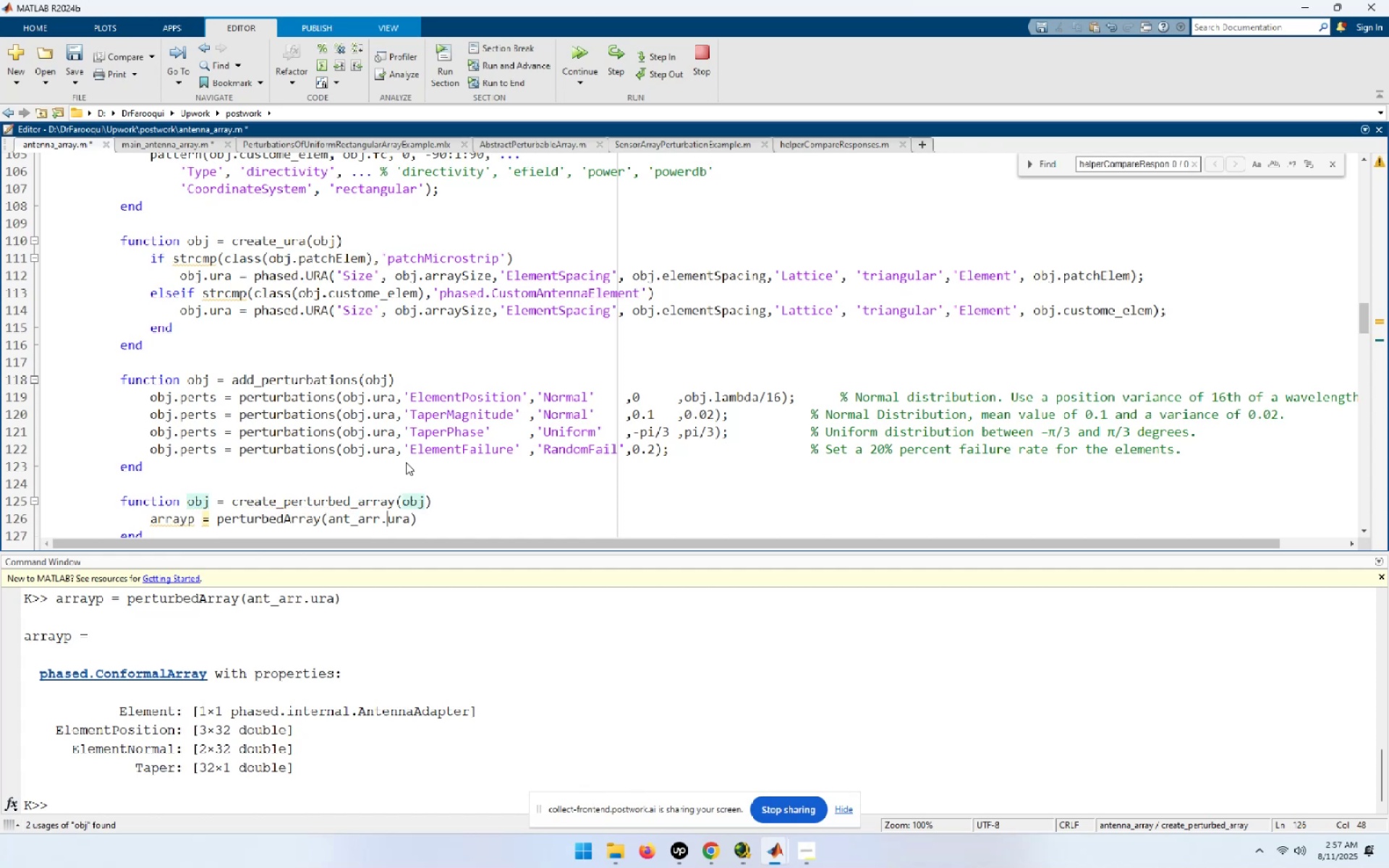 
key(ArrowLeft)
 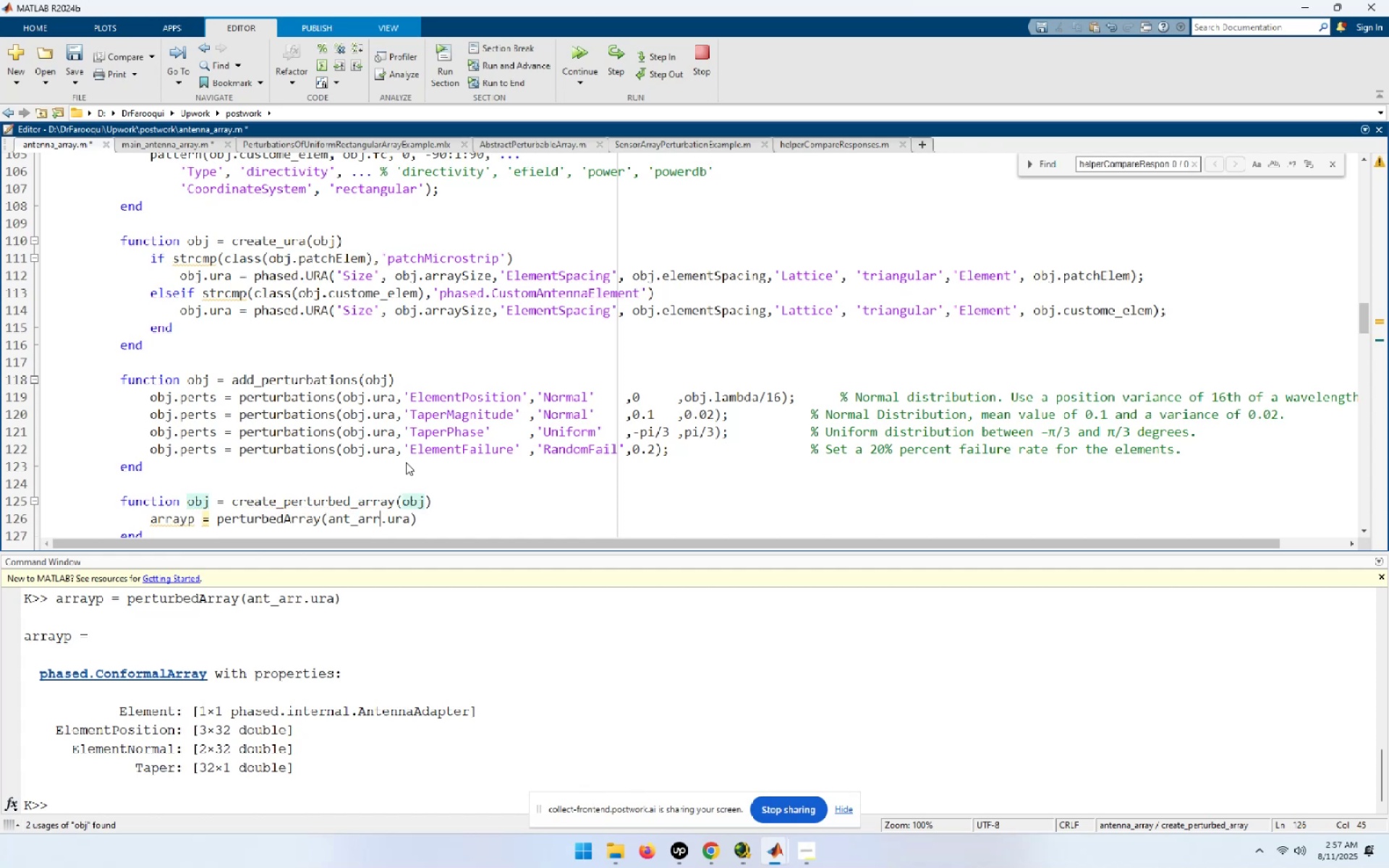 
key(Shift+ArrowLeft)
 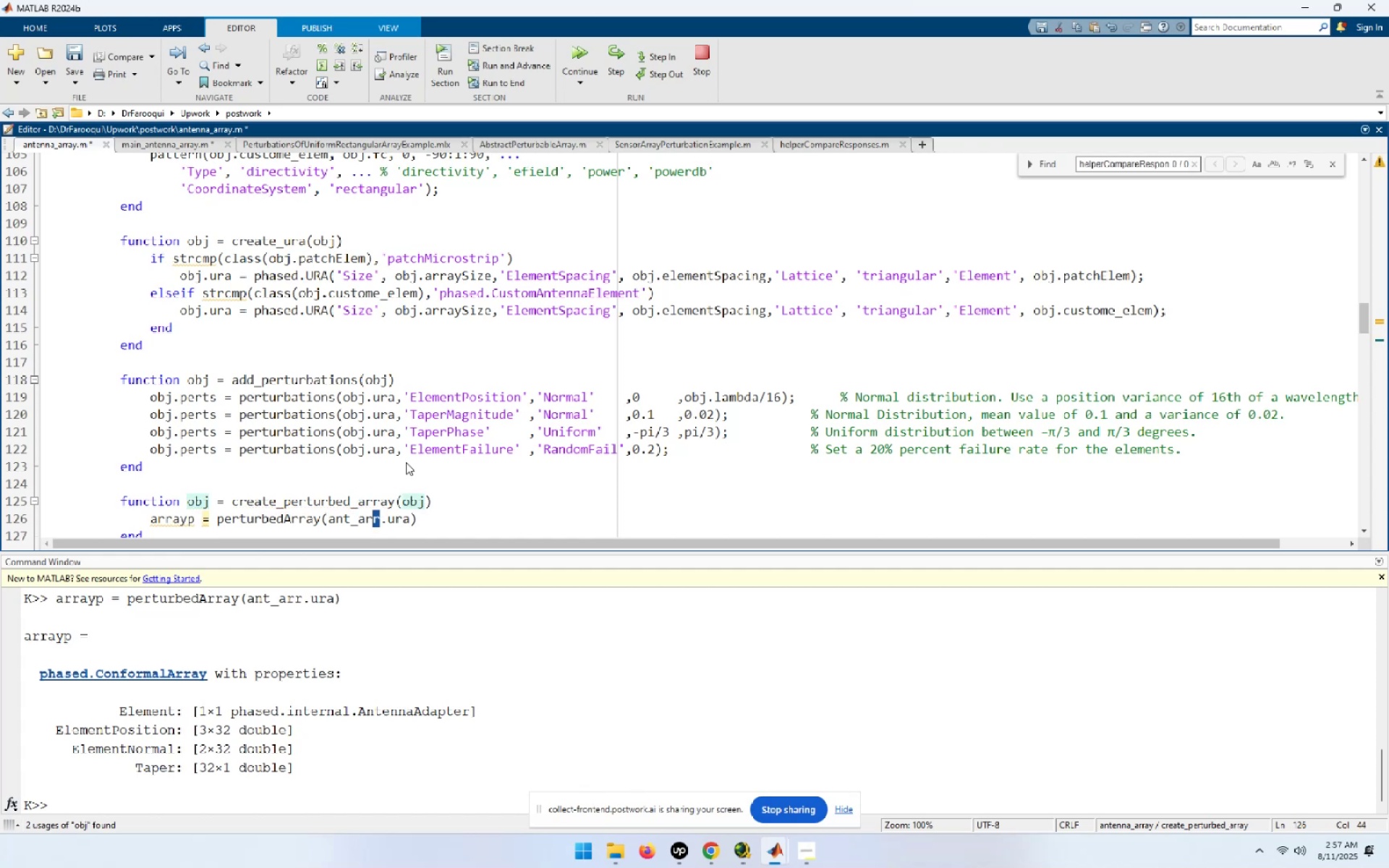 
key(Shift+ArrowLeft)
 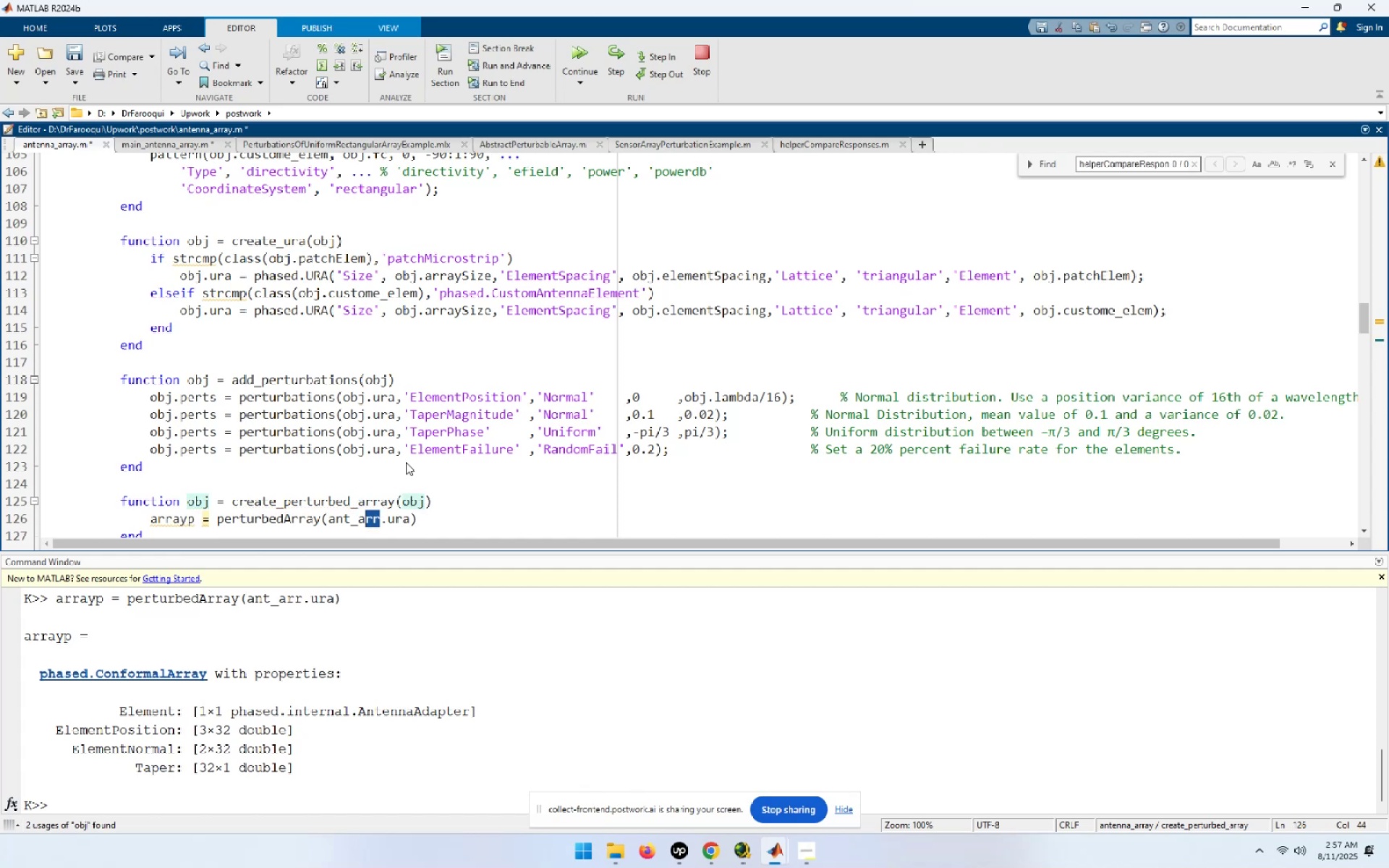 
key(Shift+ArrowLeft)
 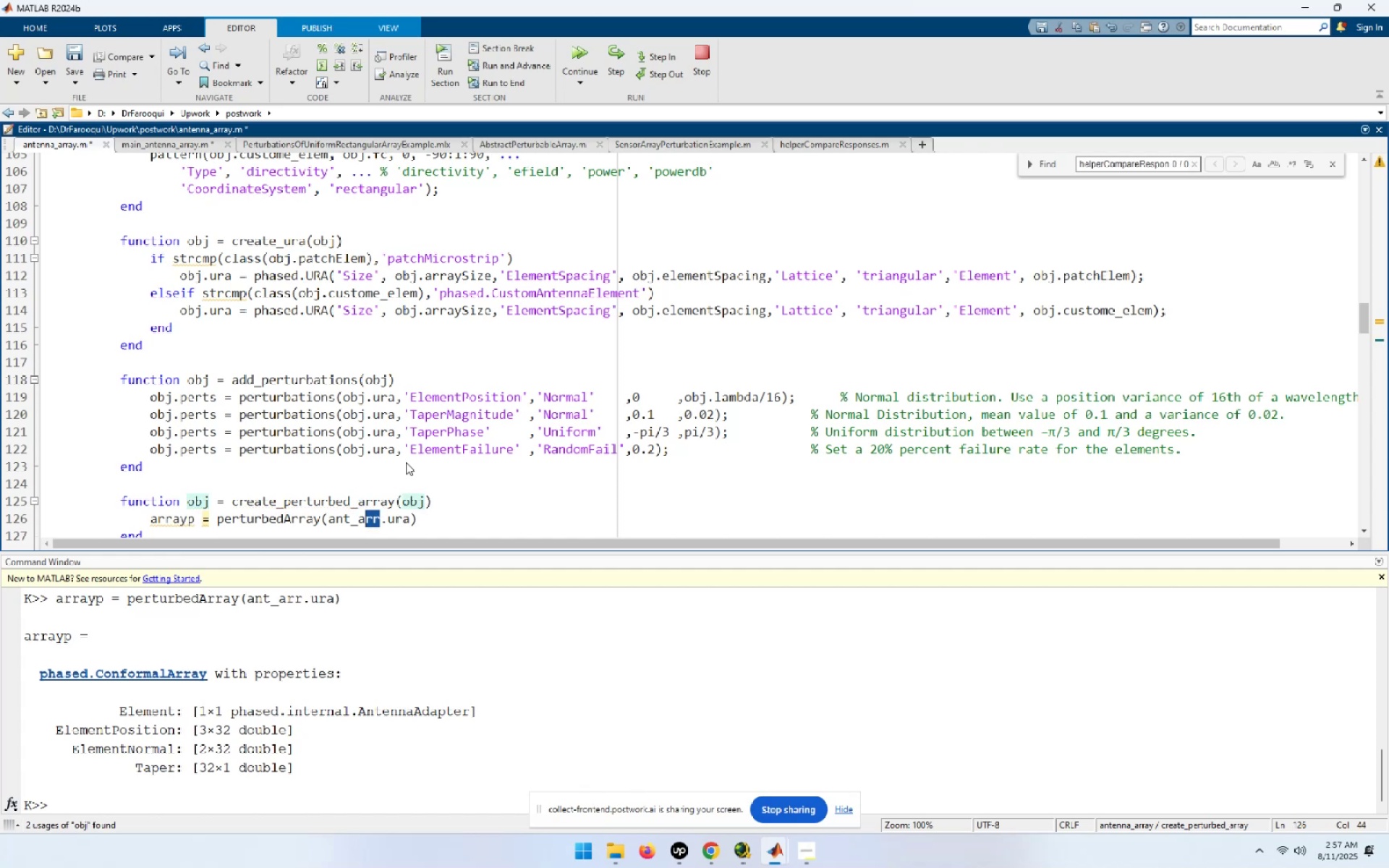 
key(Shift+ArrowLeft)
 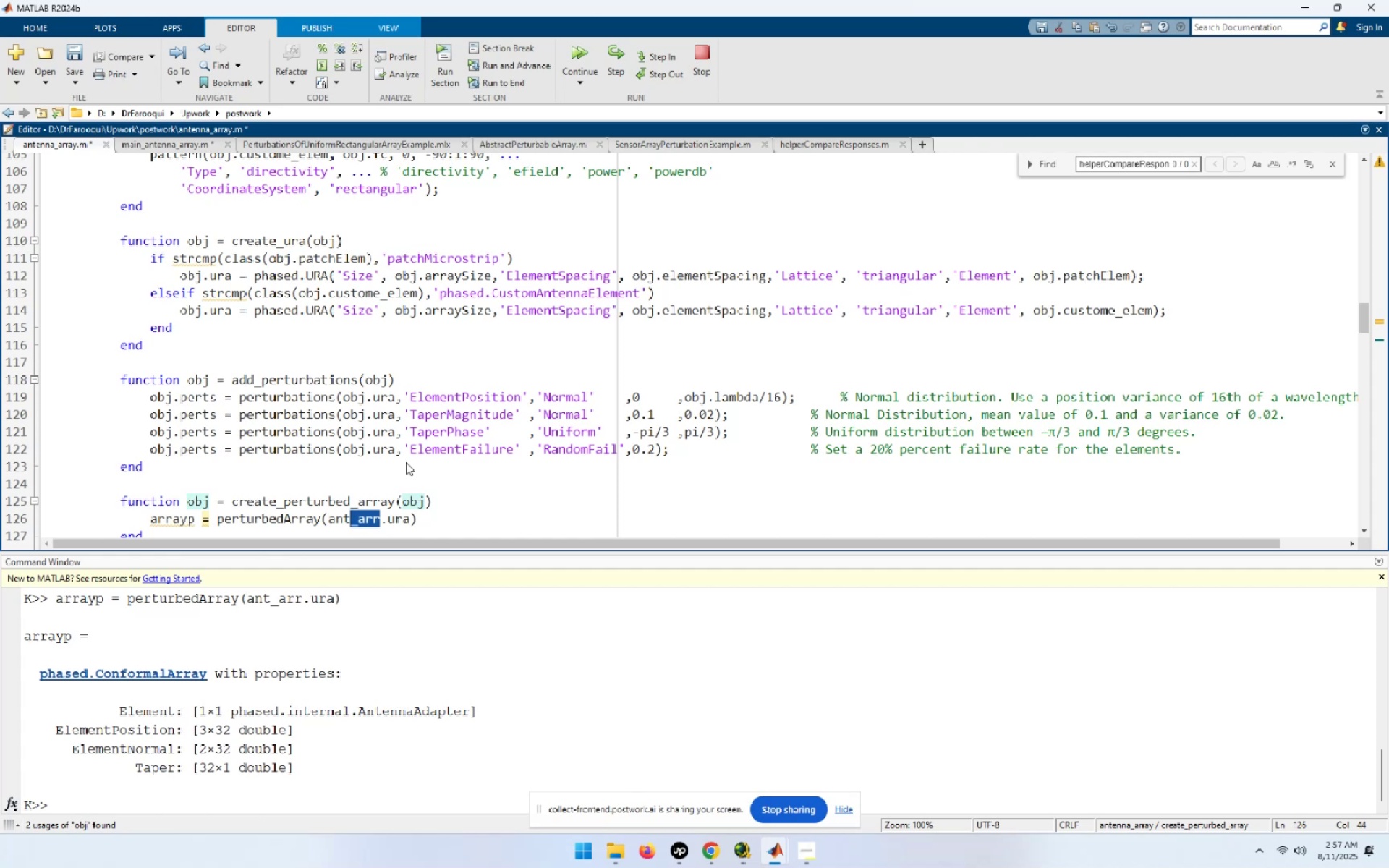 
key(Shift+ArrowLeft)
 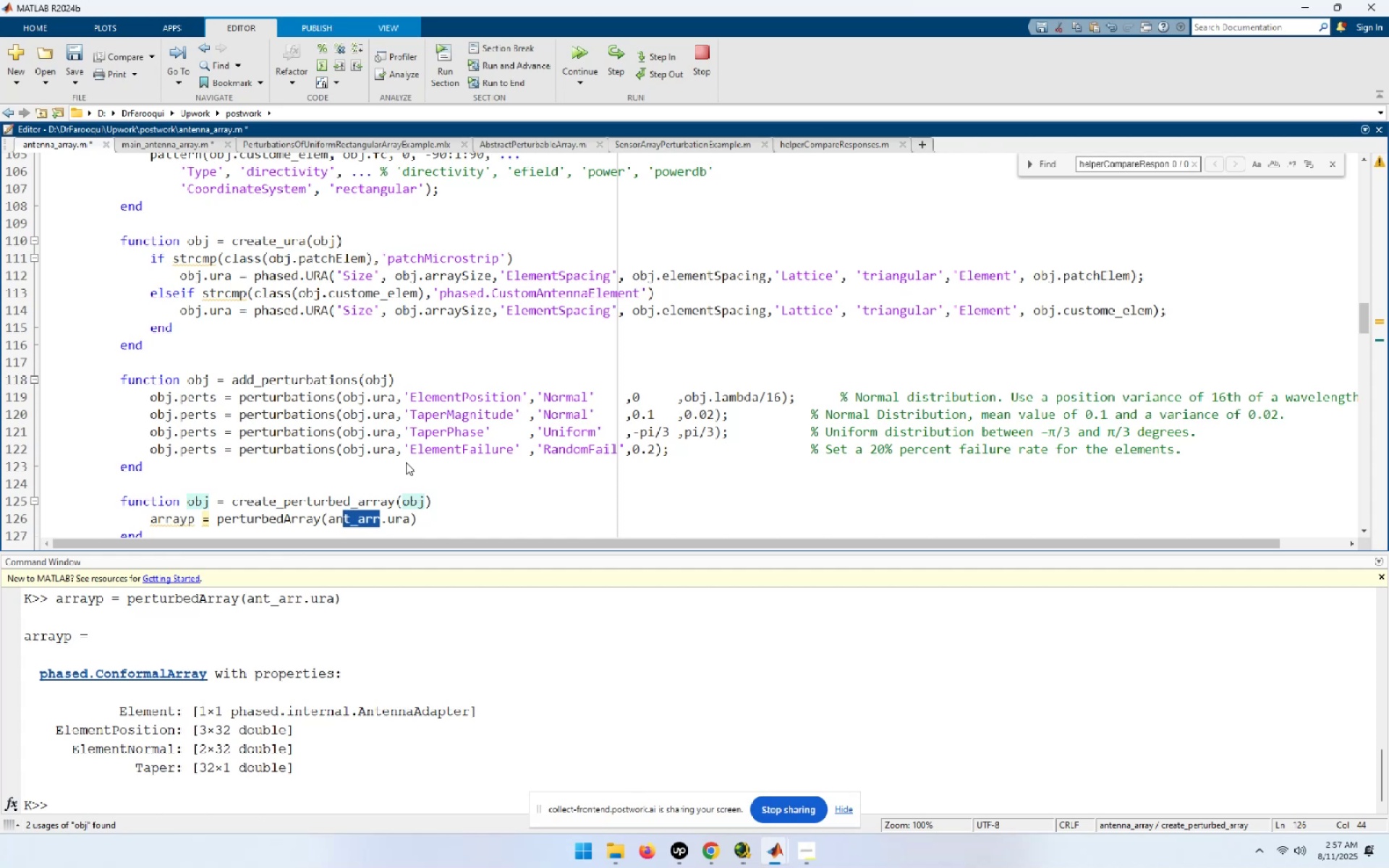 
key(Shift+ArrowLeft)
 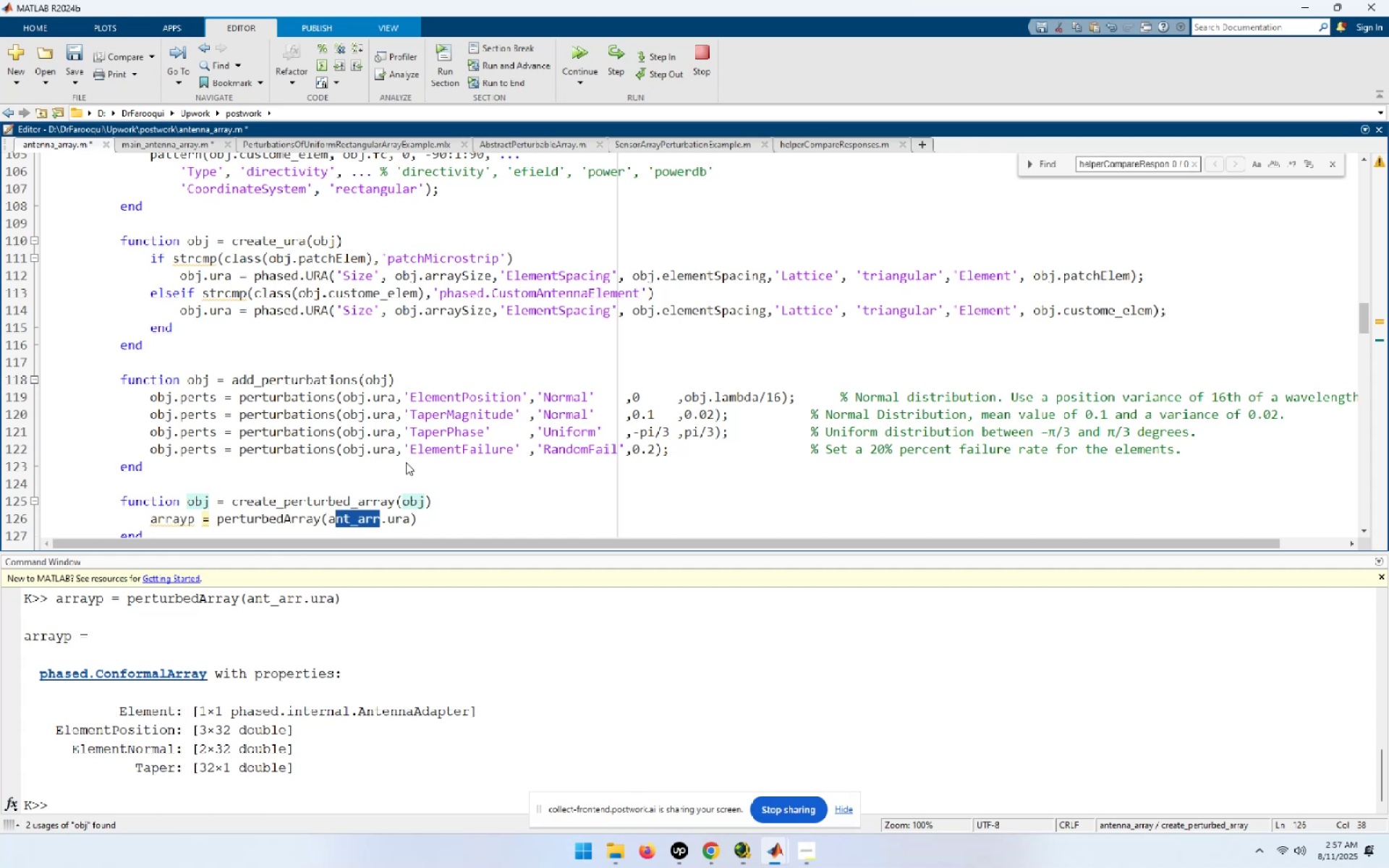 
key(Shift+ArrowLeft)
 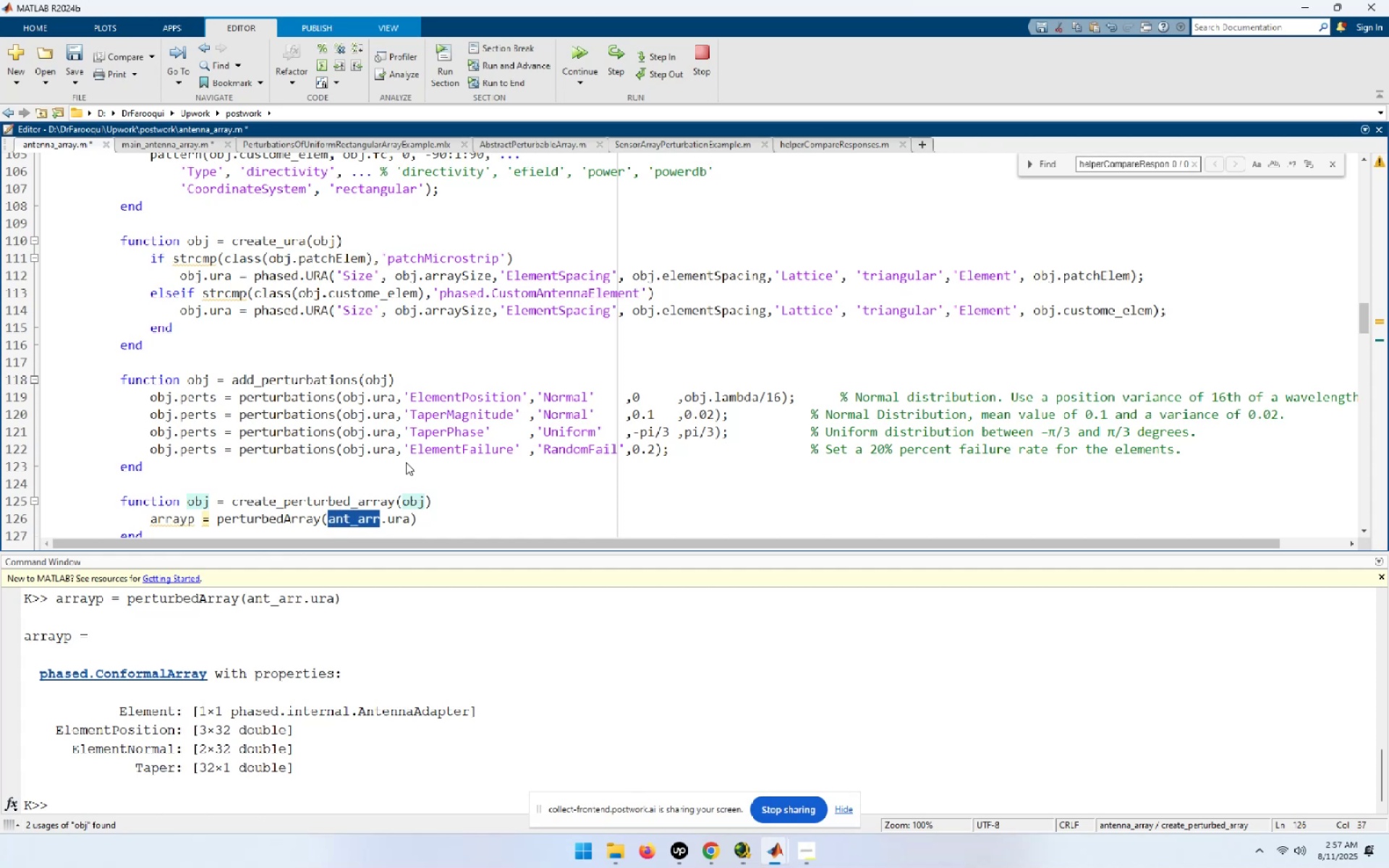 
type(obj)
 